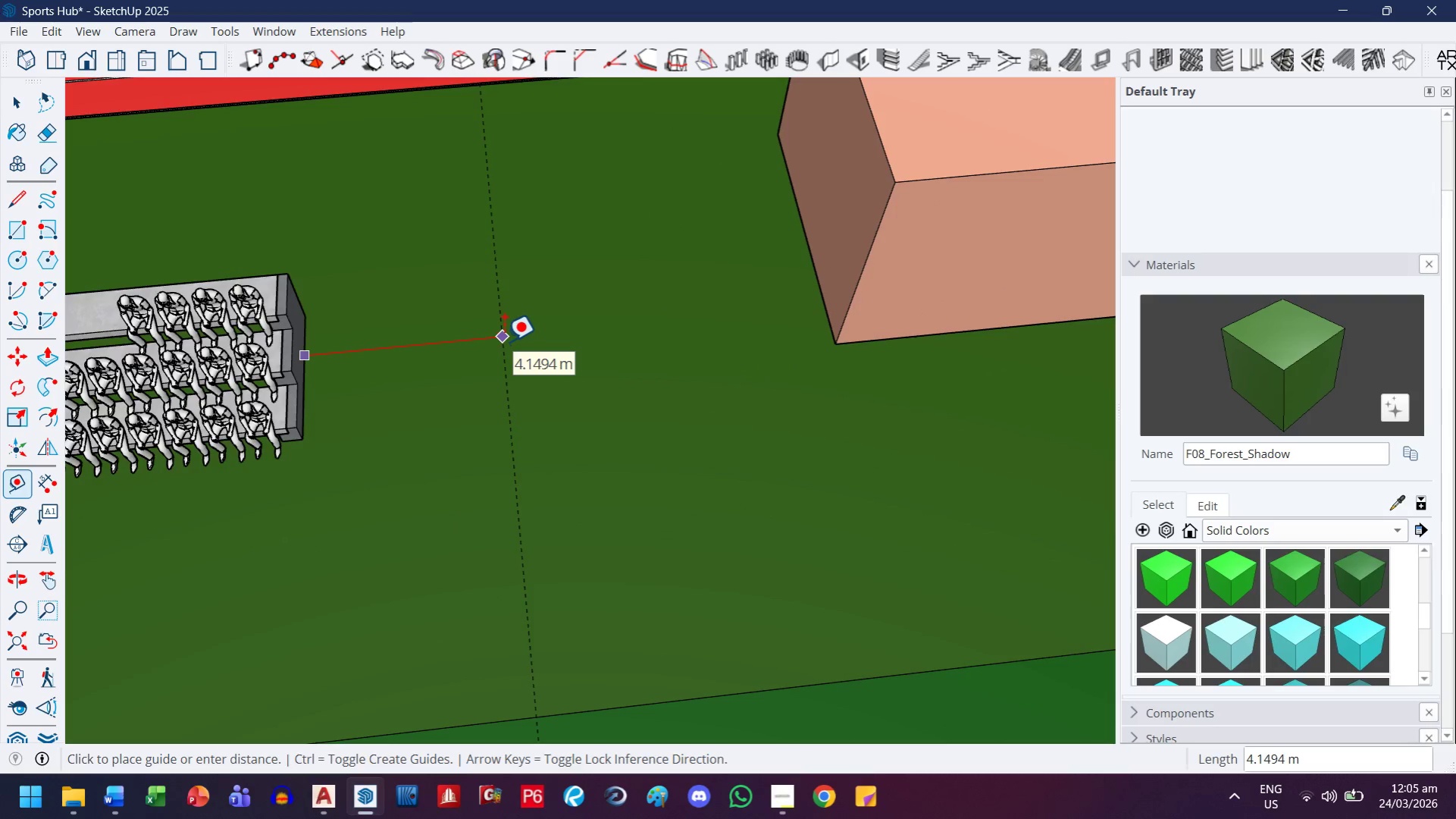 
key(ArrowLeft)
 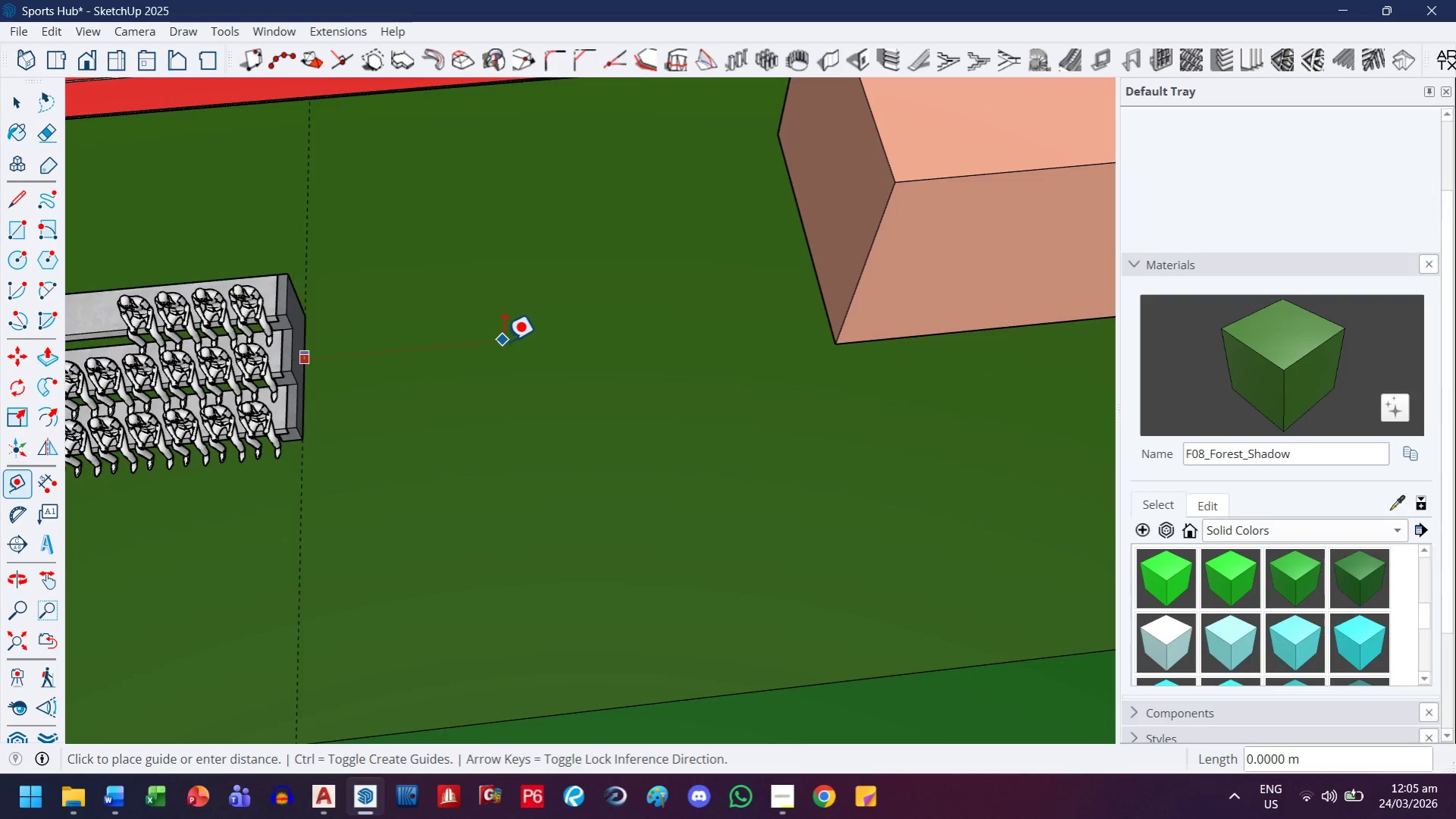 
key(ArrowRight)
 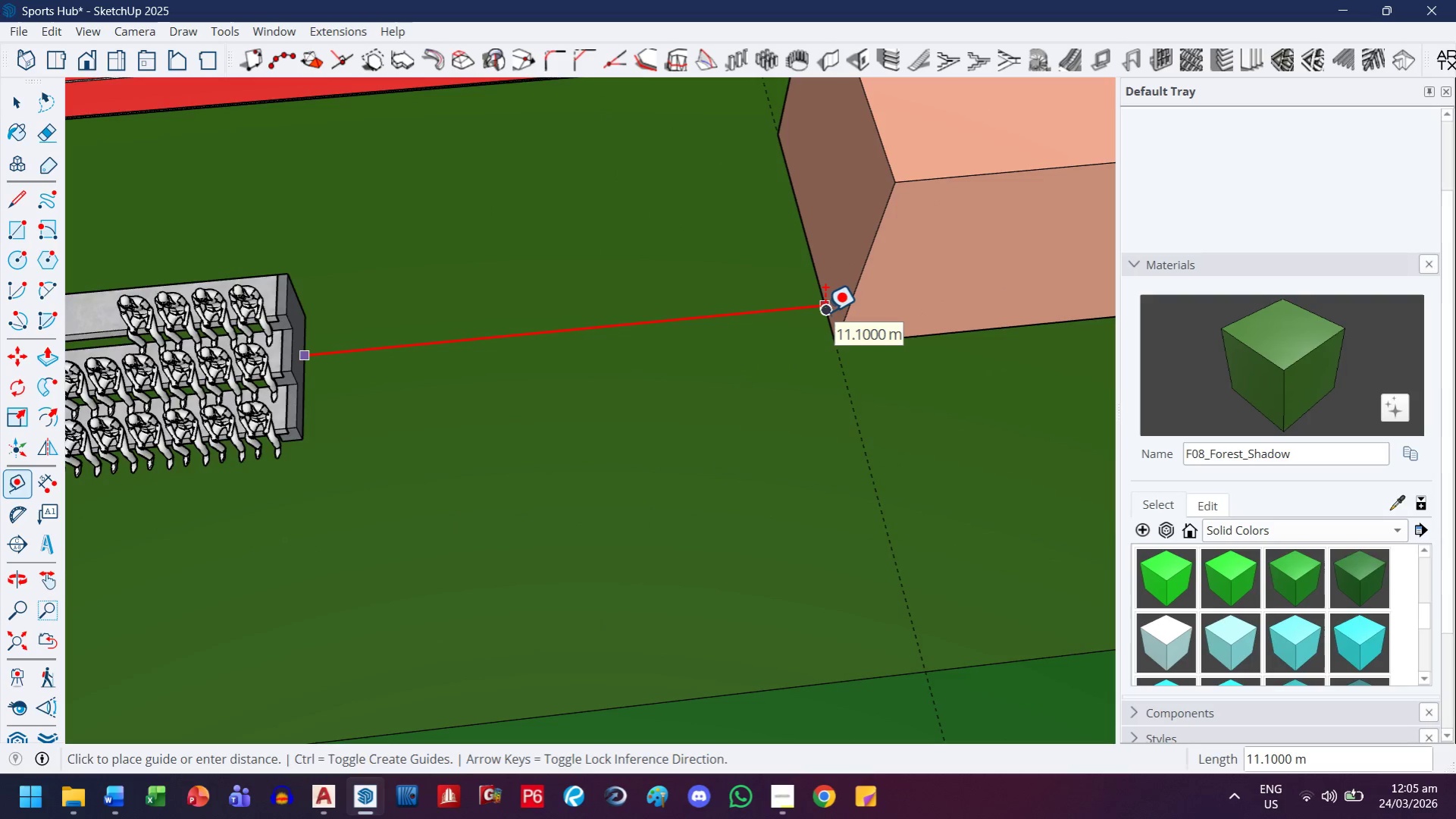 
key(Escape)
 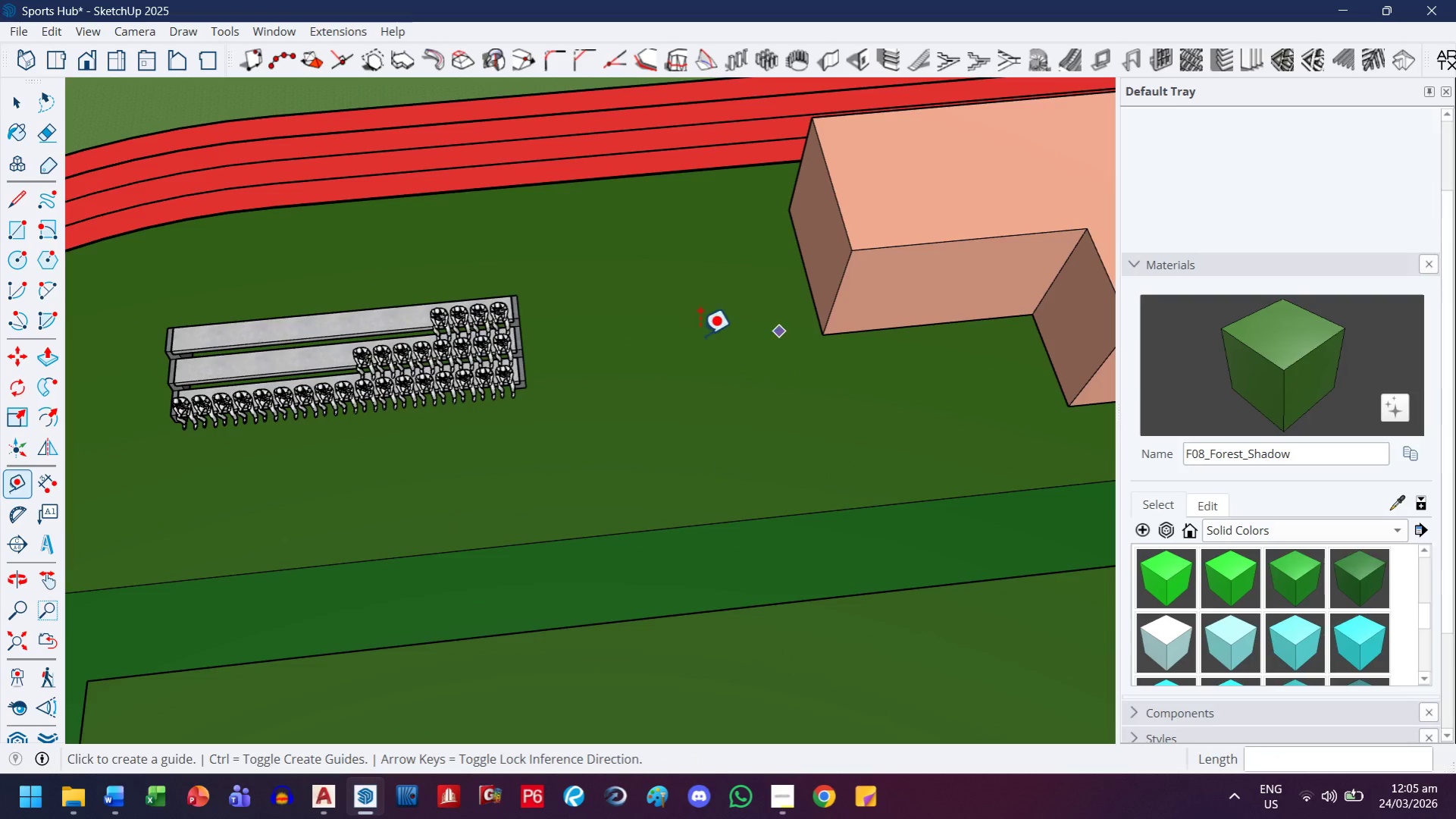 
key(Escape)
 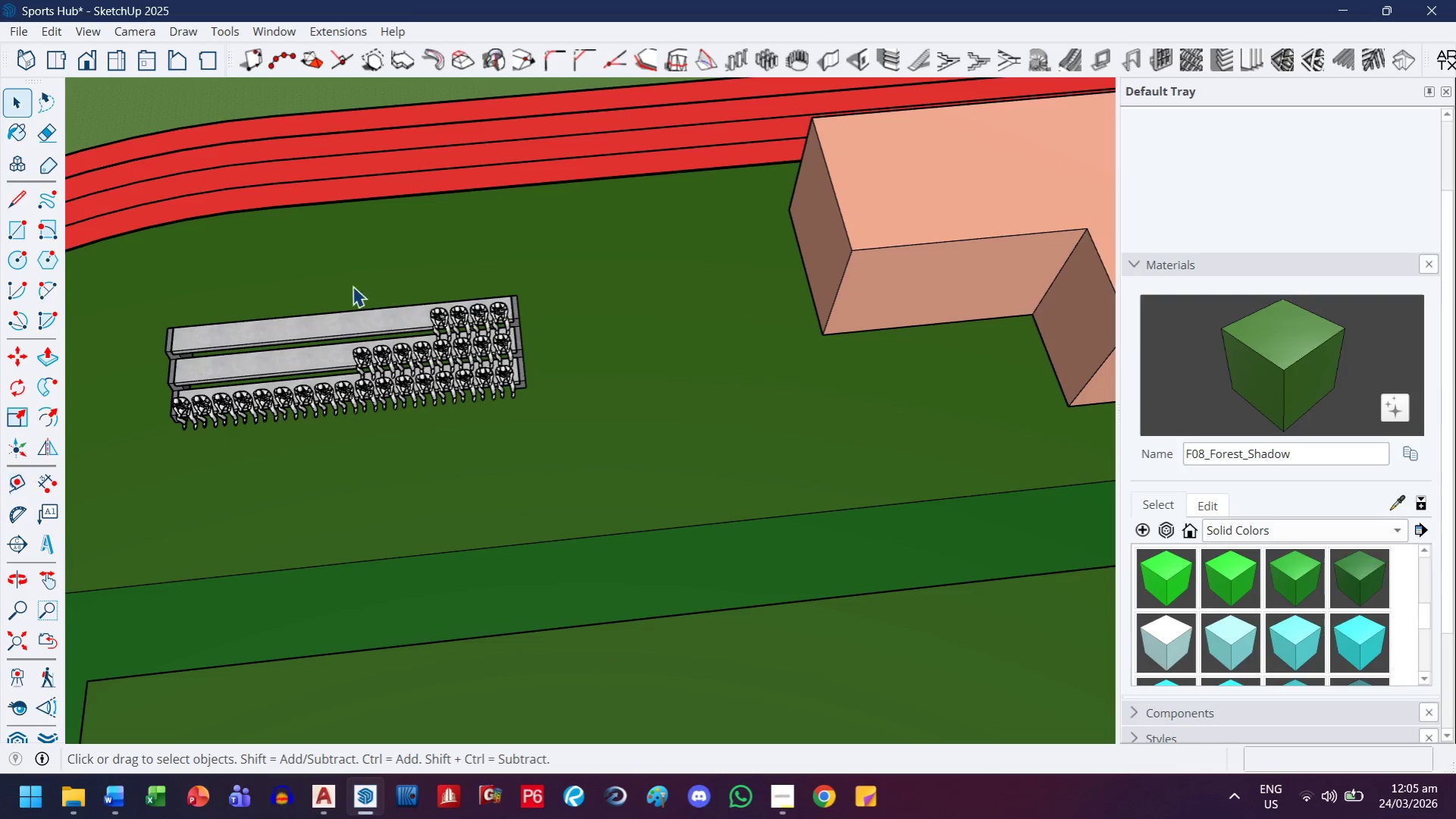 
scroll: coordinate [795, 330], scroll_direction: down, amount: 8.0
 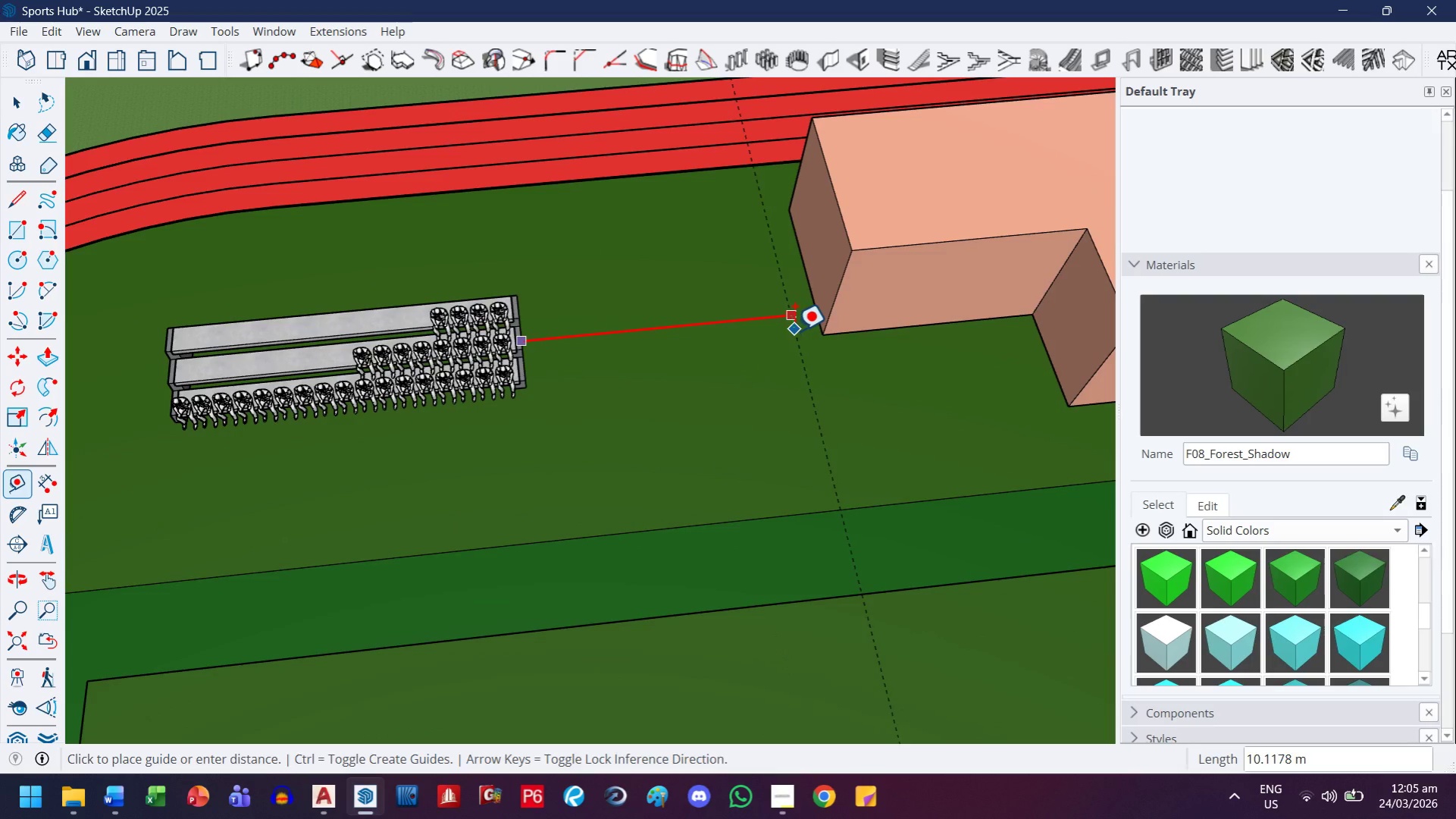 
double_click([440, 324])
 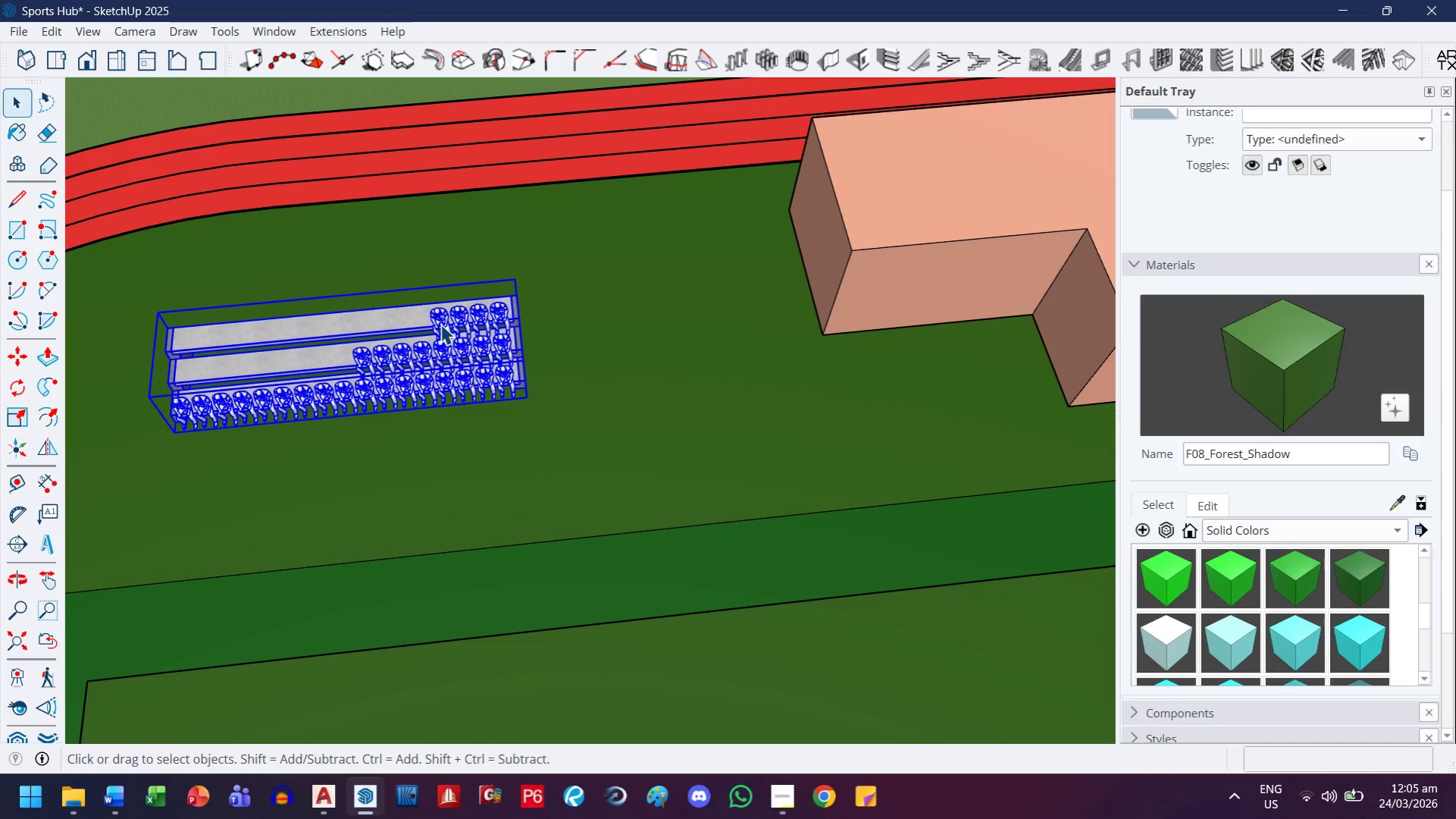 
key(M)
 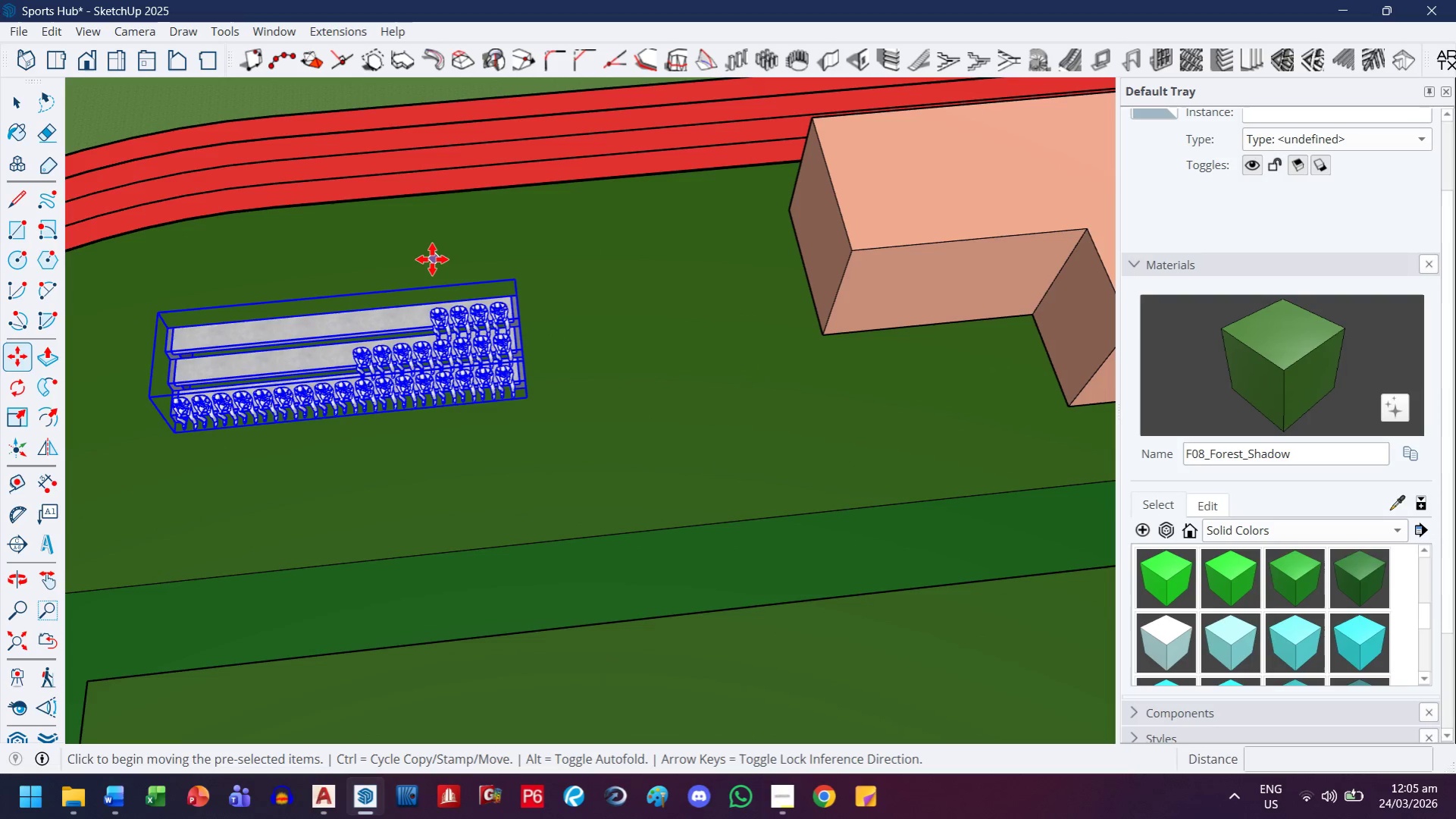 
left_click([432, 259])
 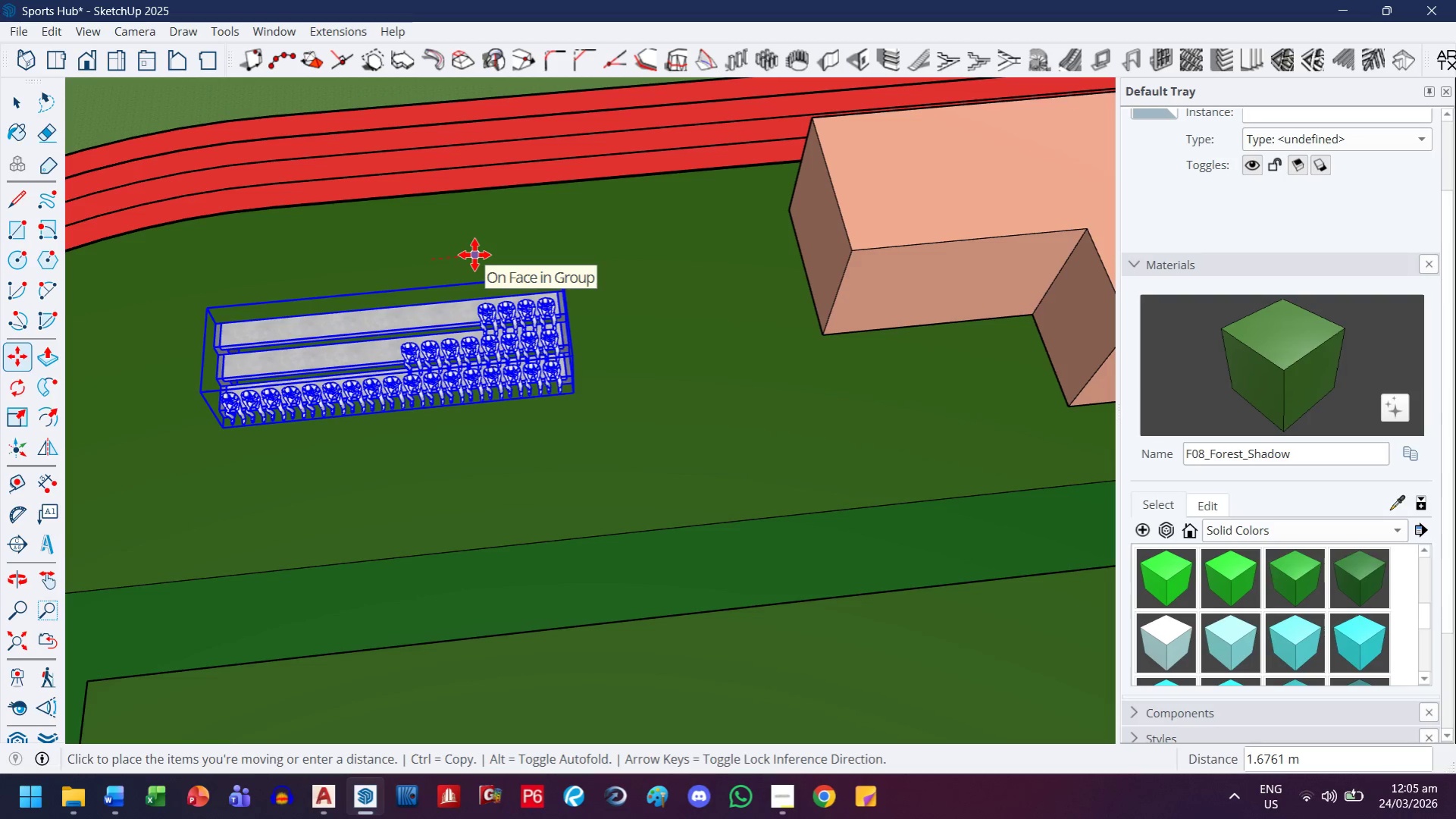 
wait(5.31)
 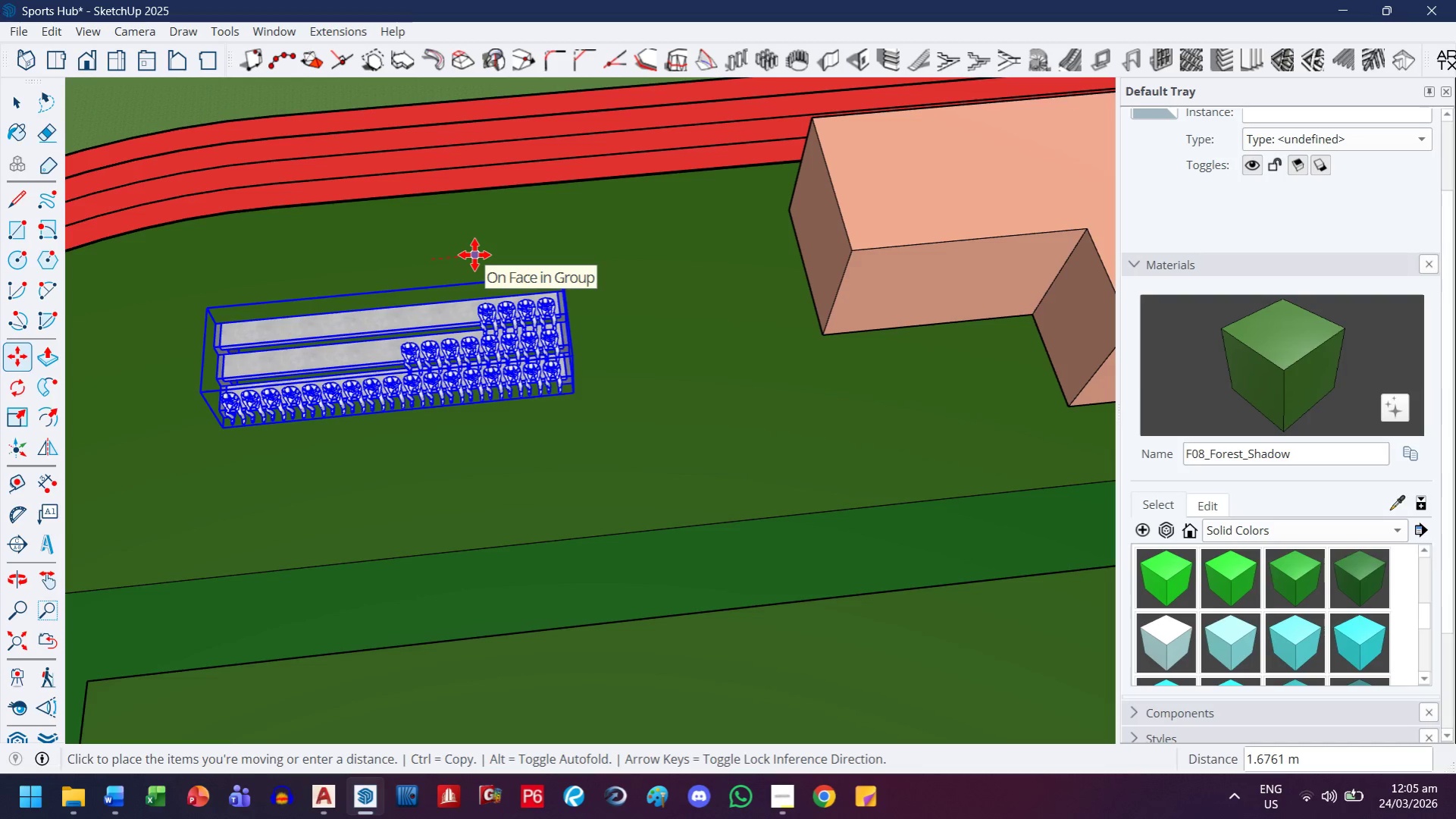 
type(5.55)
 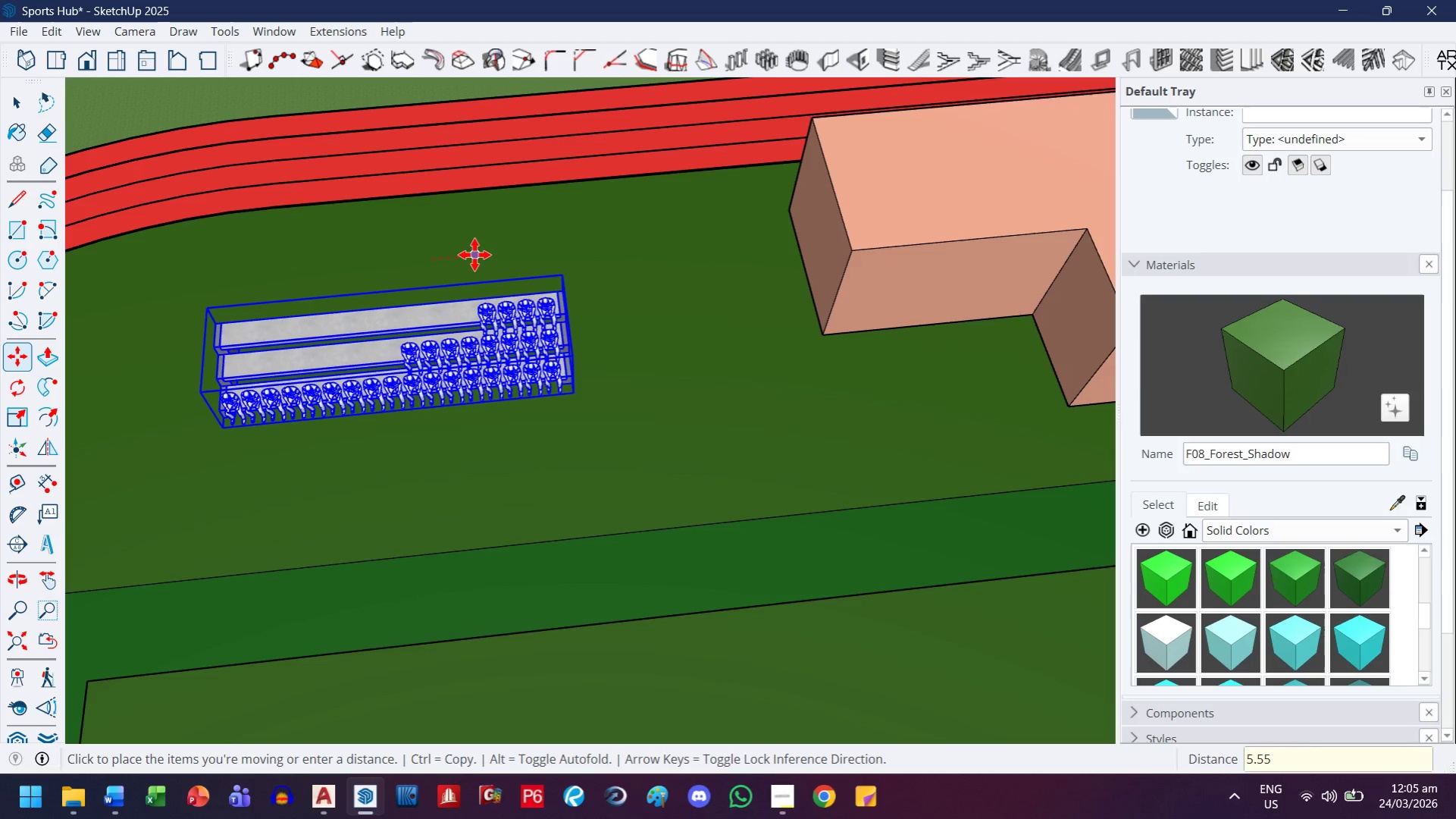 
key(Enter)
 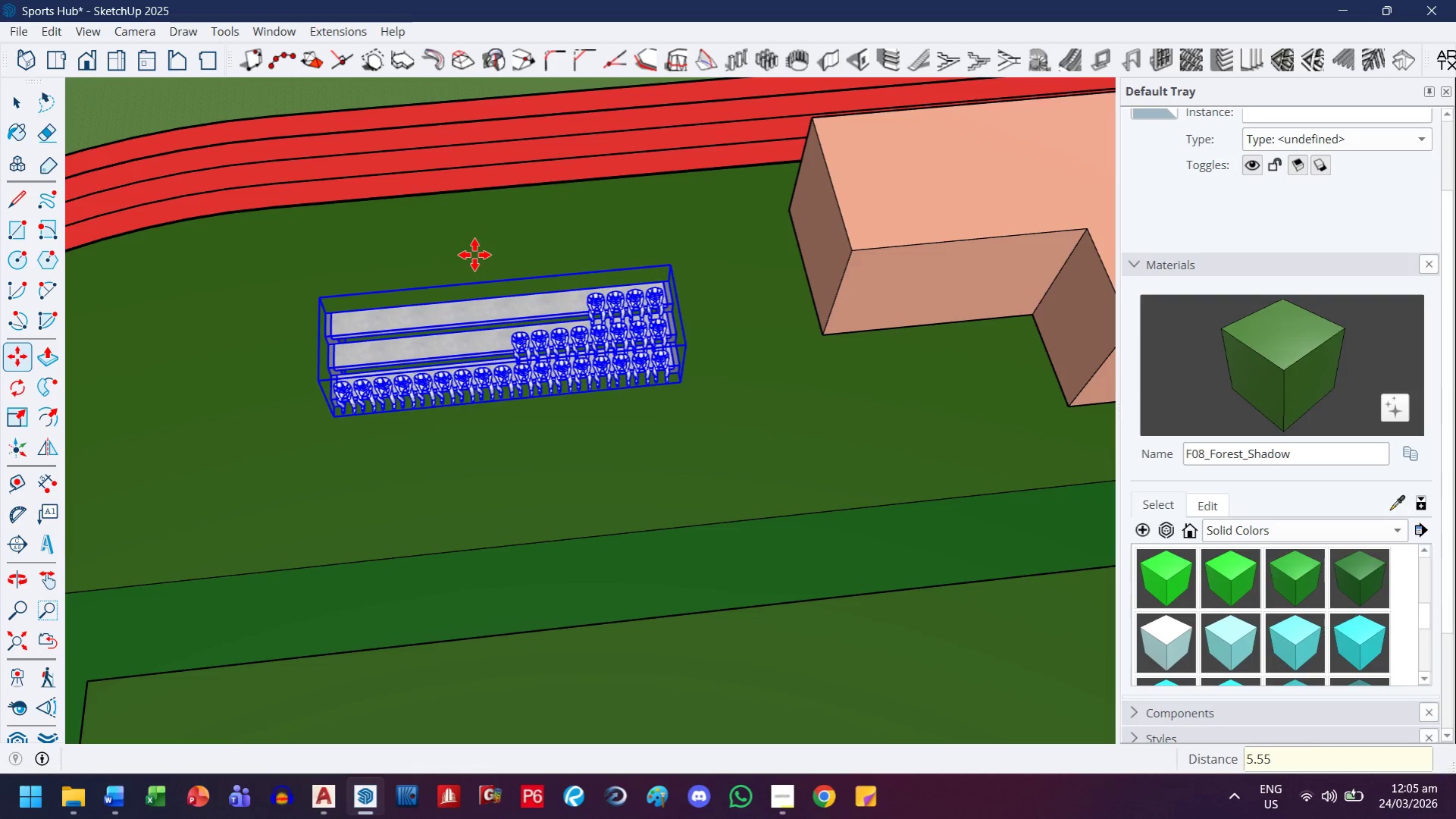 
scroll: coordinate [420, 259], scroll_direction: down, amount: 5.0
 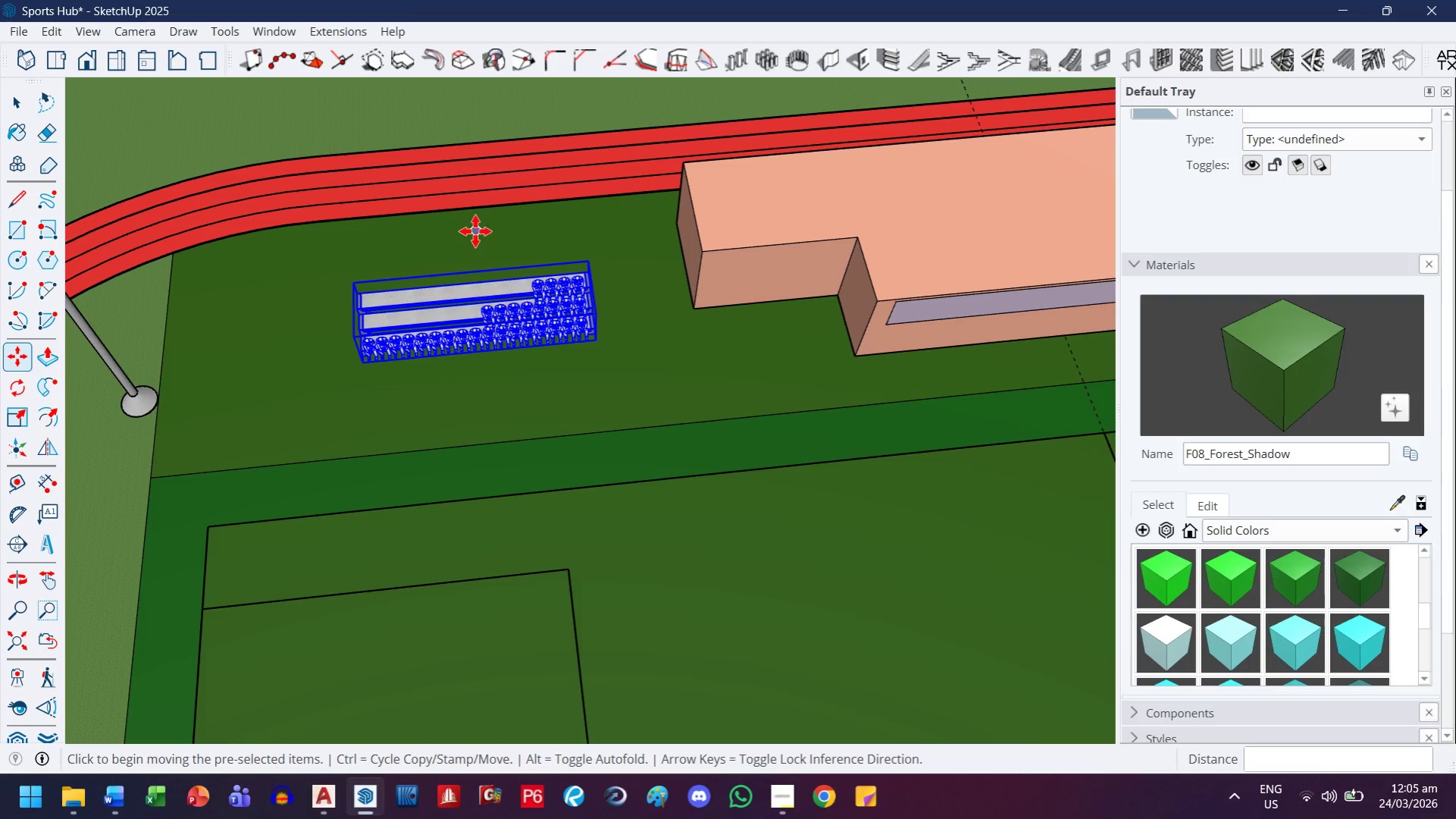 
key(Escape)
 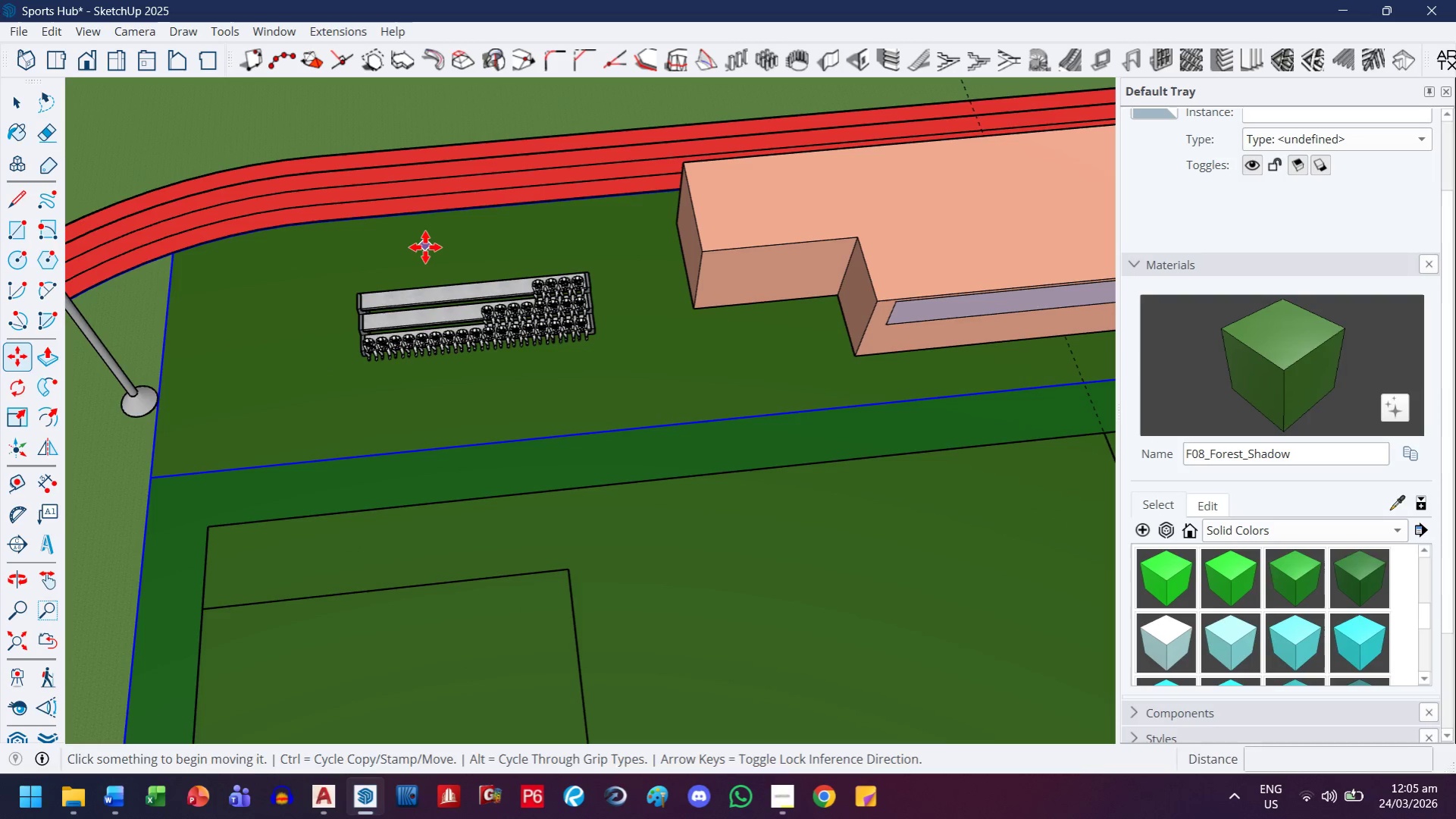 
key(T)
 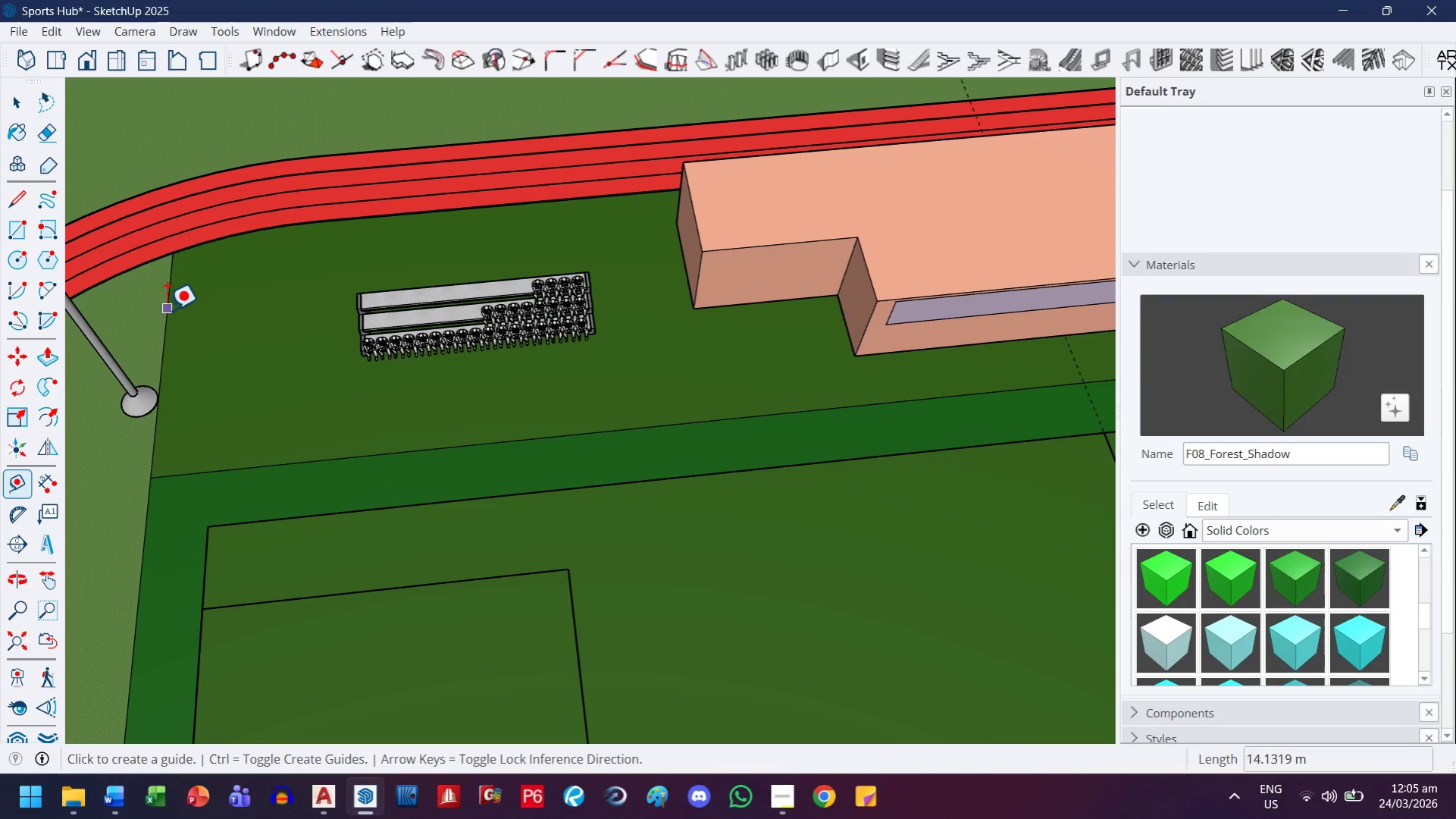 
left_click([158, 310])
 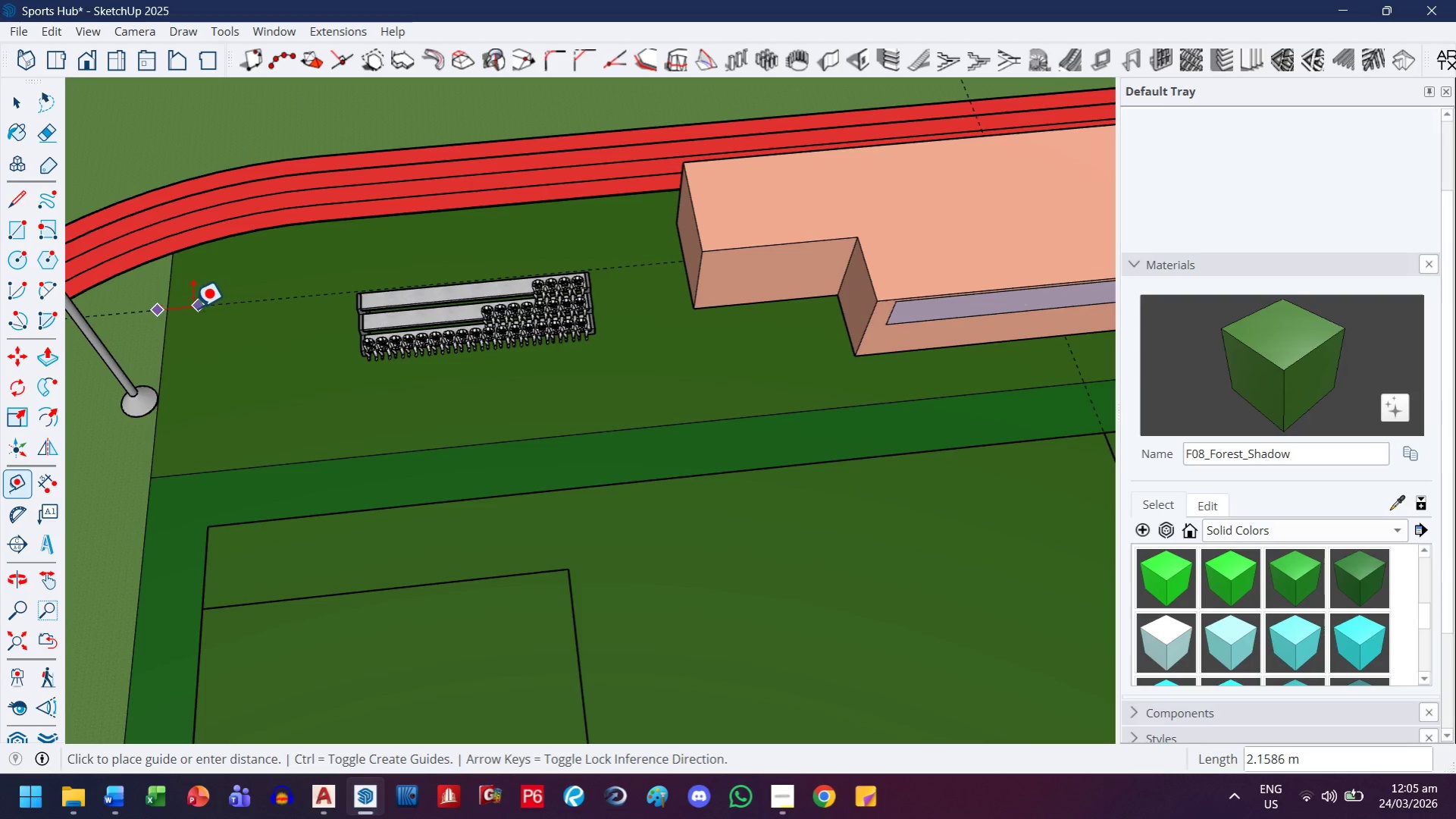 
key(Escape)
 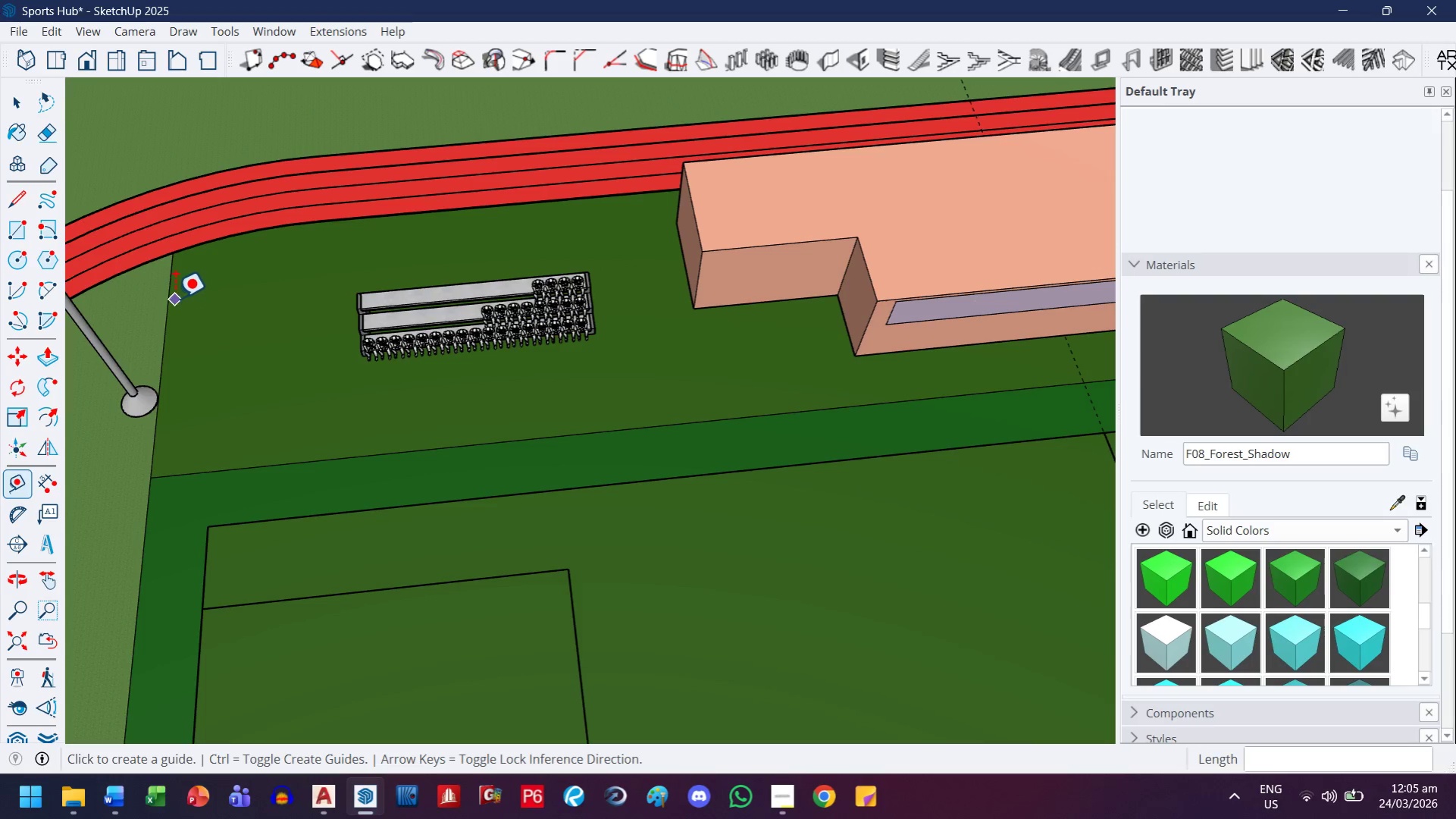 
key(Escape)
 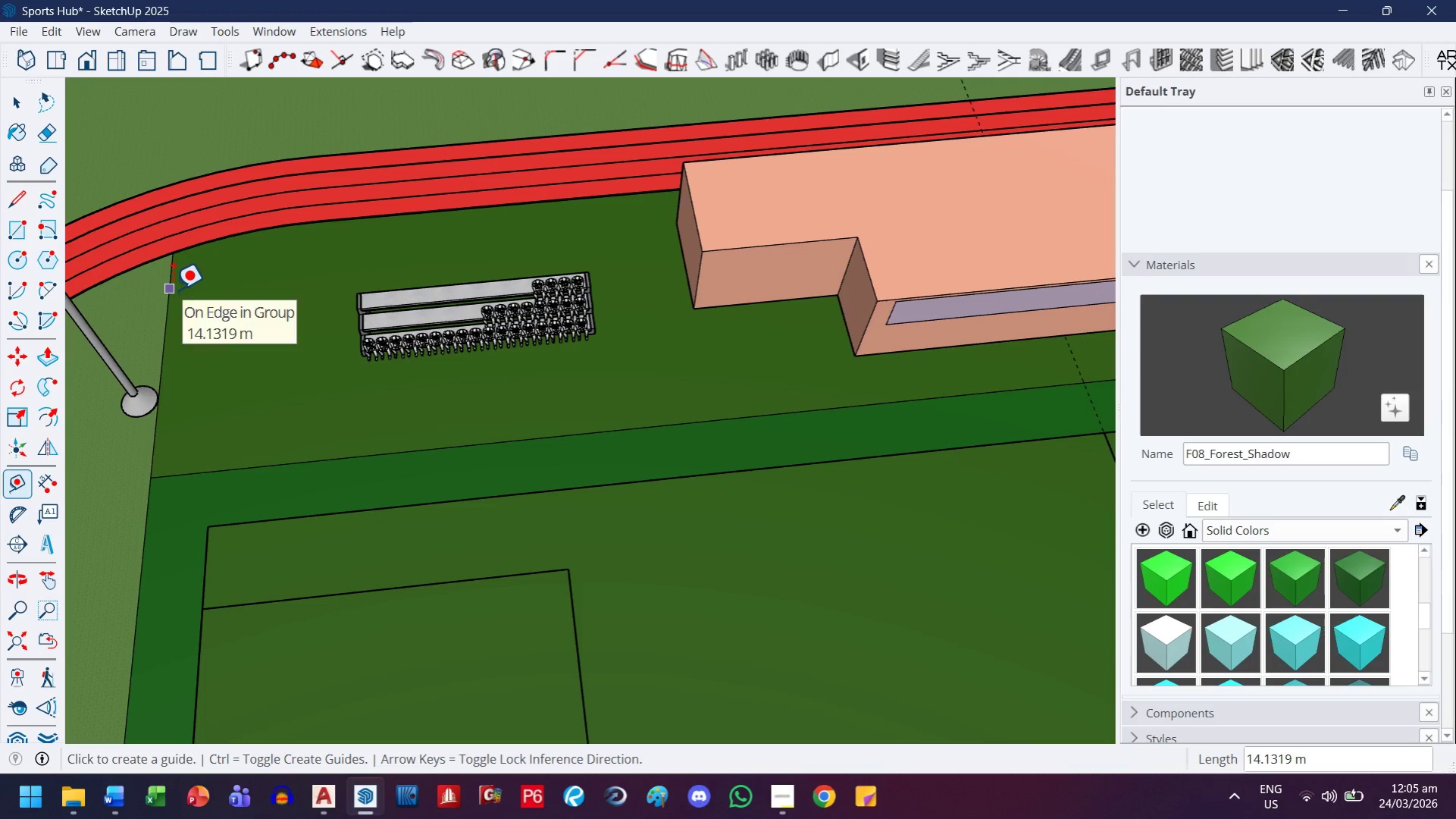 
left_click([172, 290])
 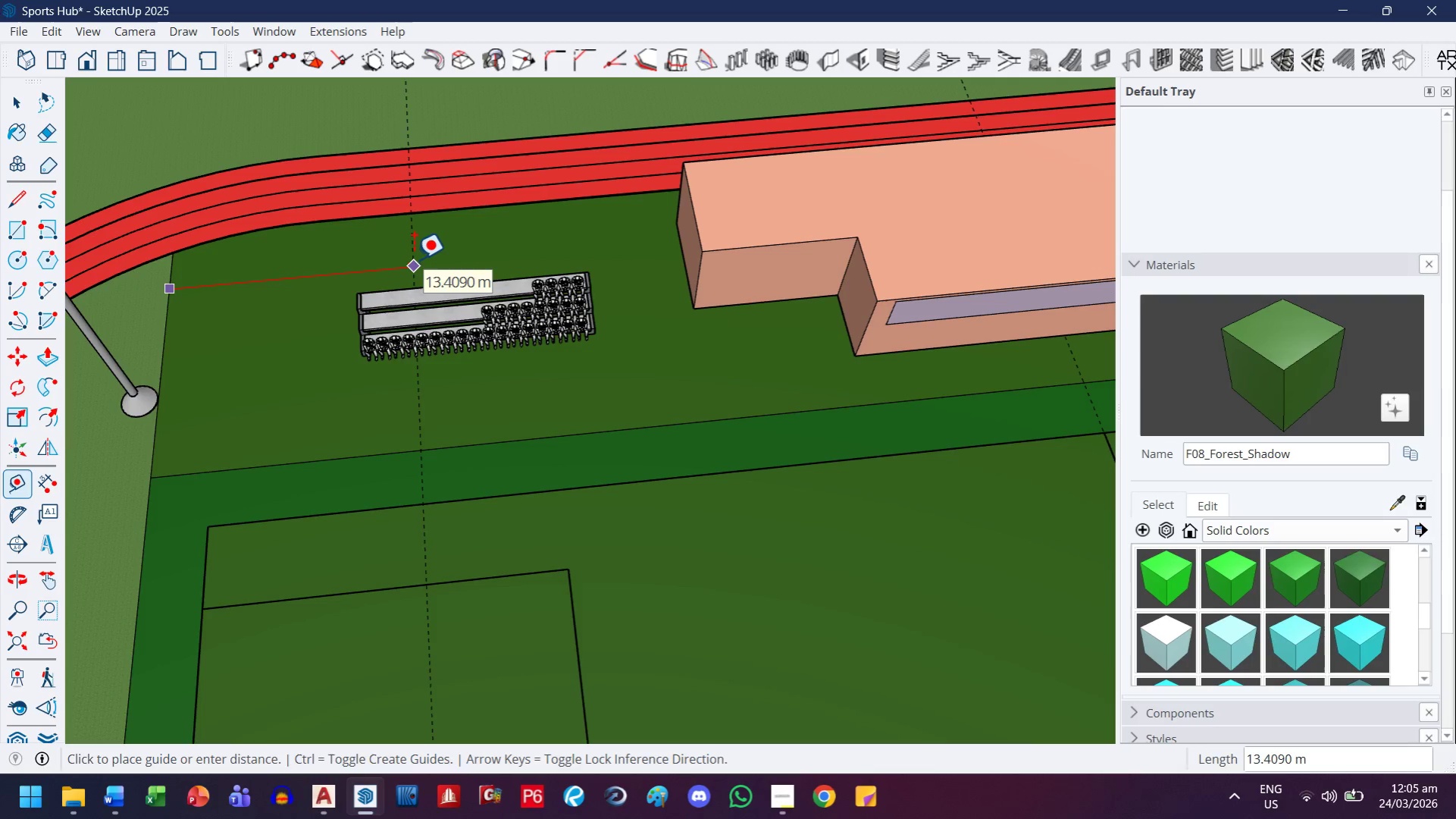 
key(ArrowLeft)
 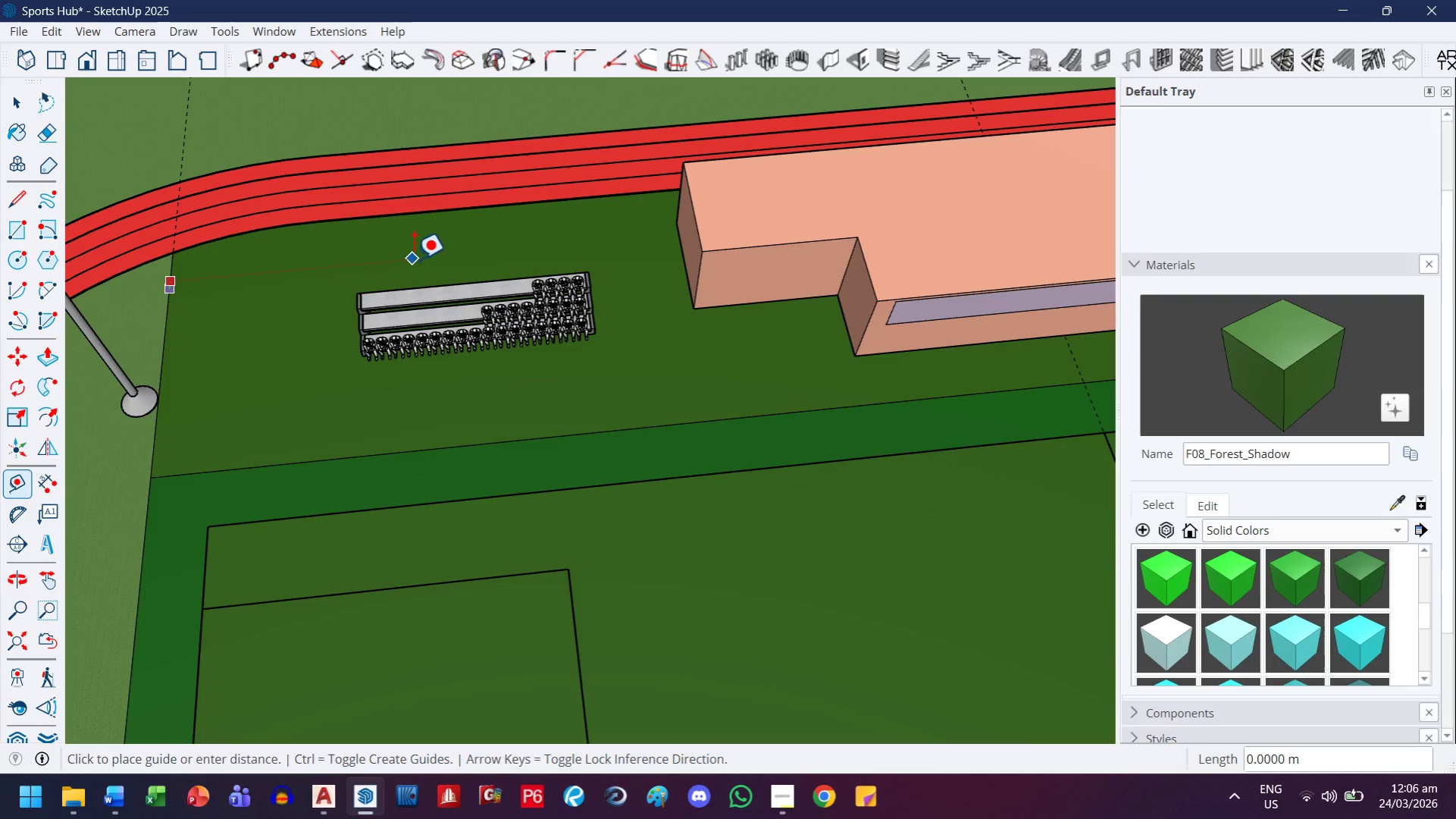 
key(ArrowRight)
 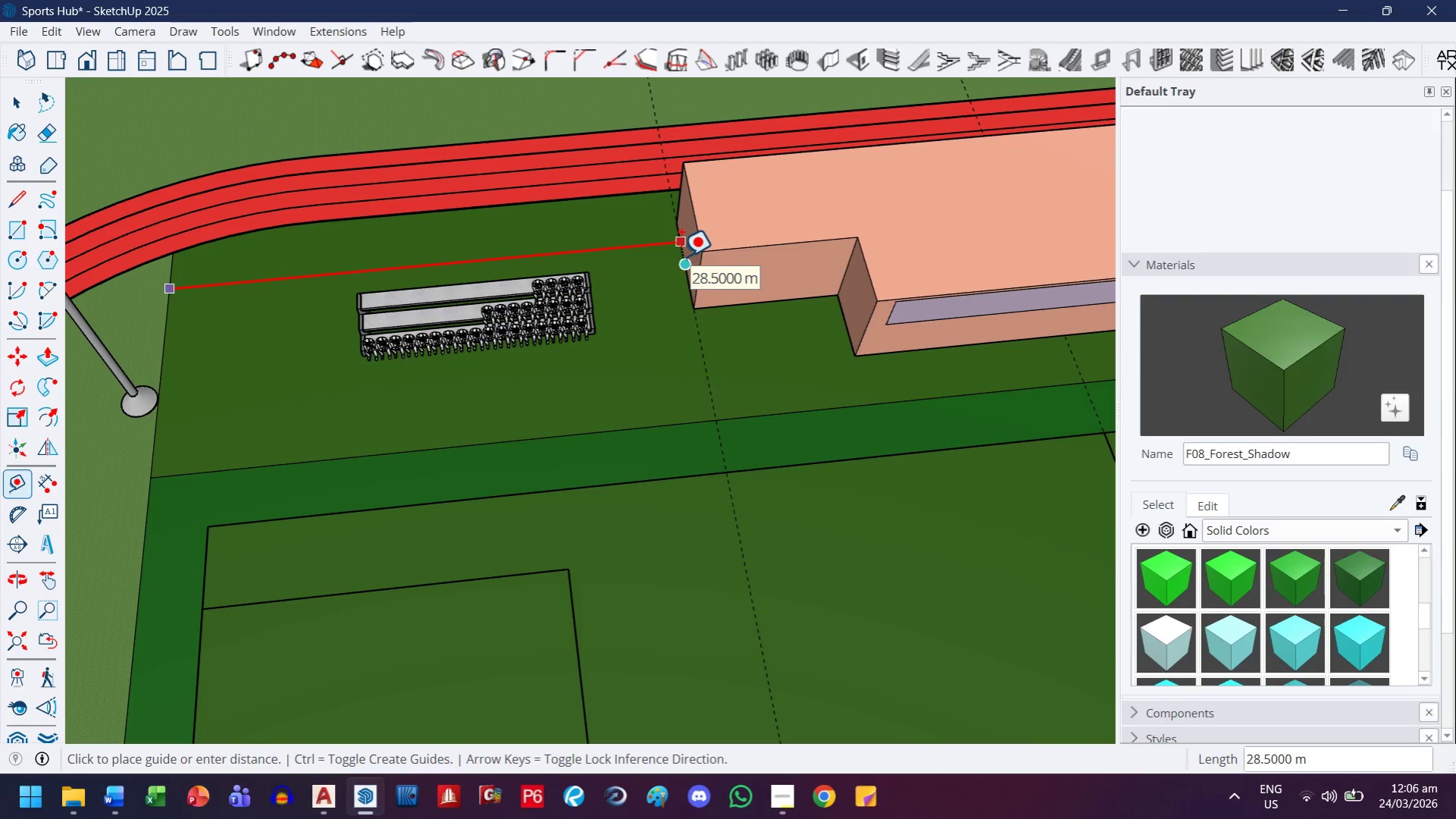 
wait(5.61)
 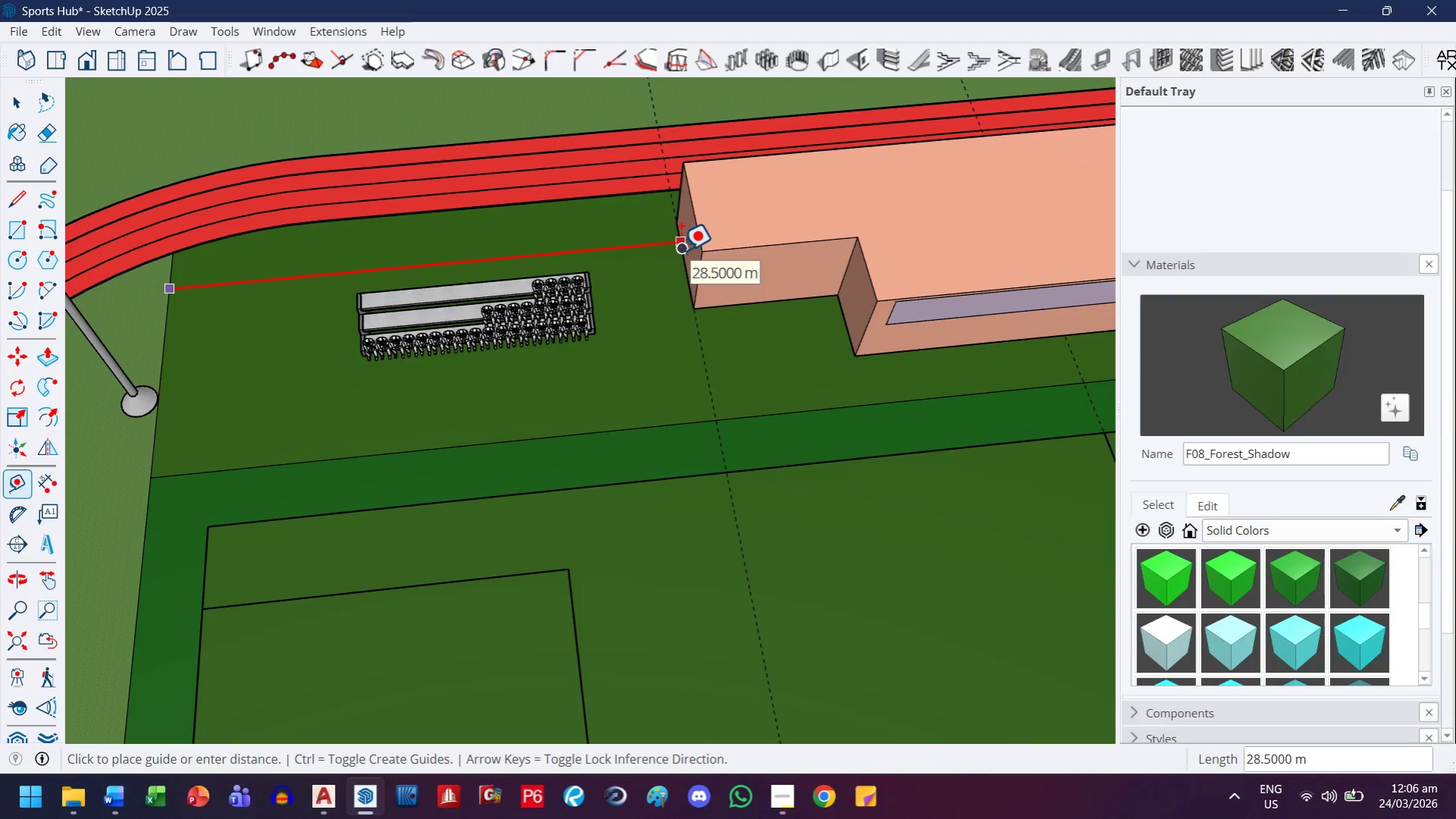 
type(14.25)
 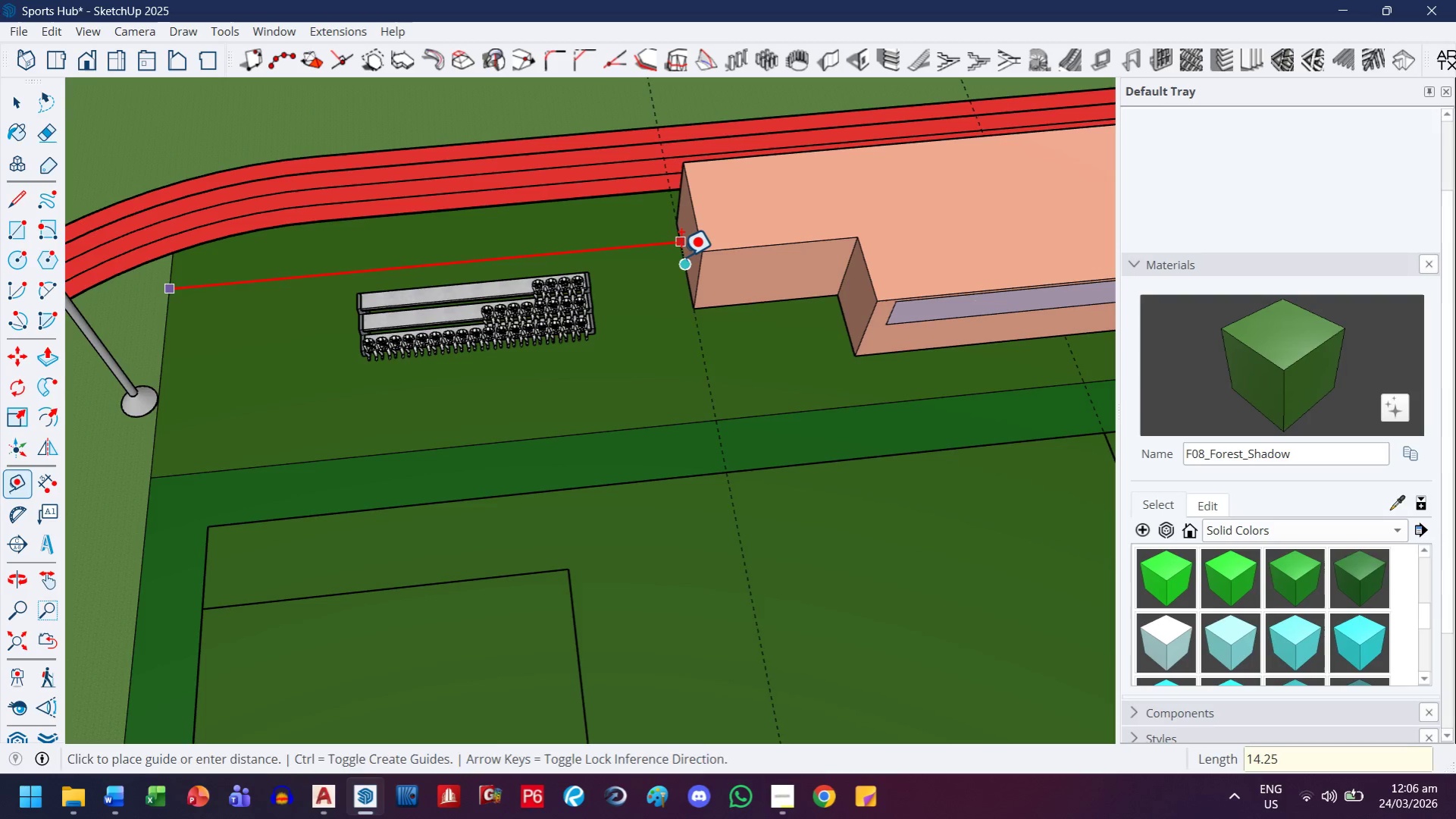 
key(Enter)
 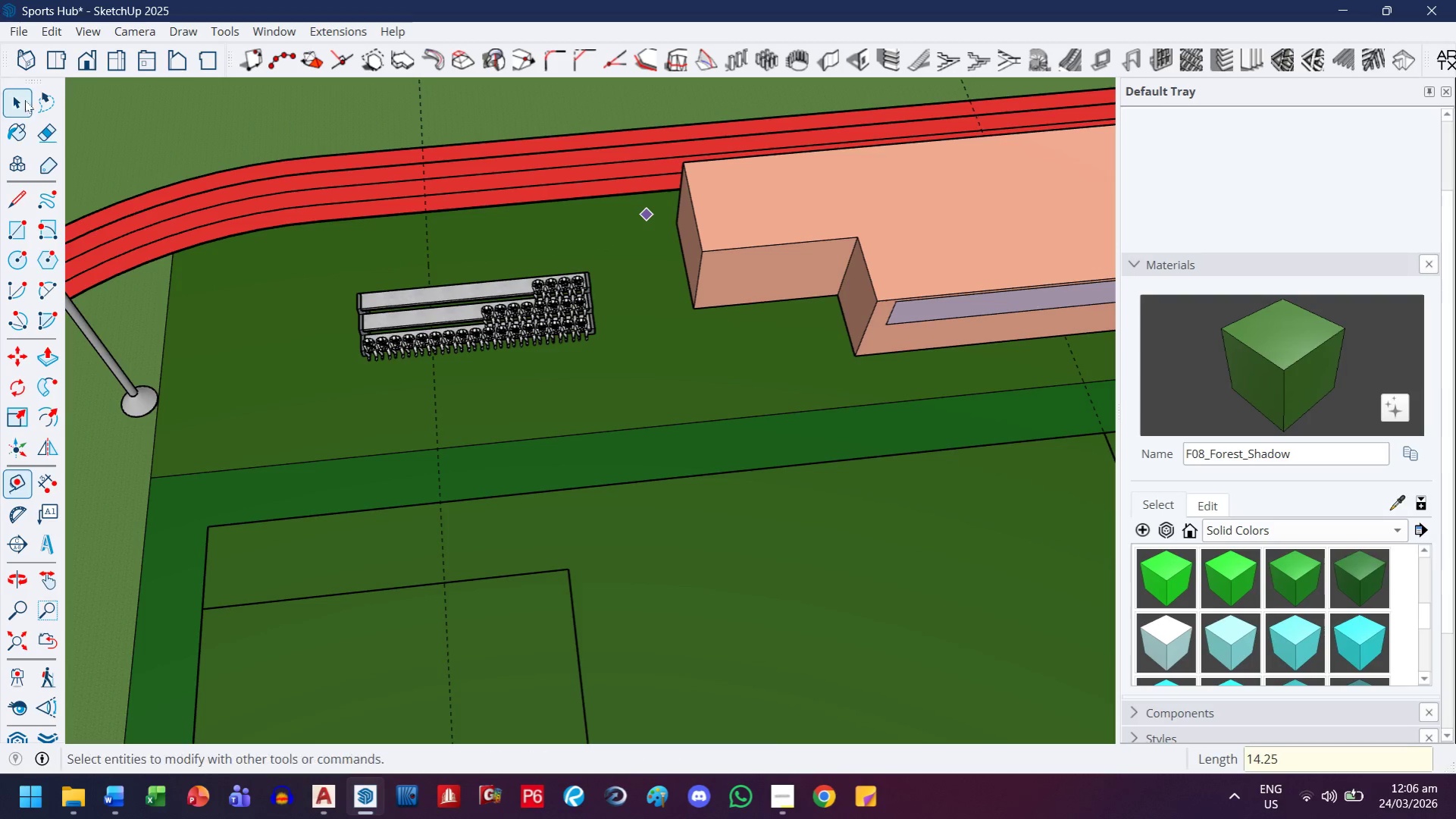 
left_click([30, 106])
 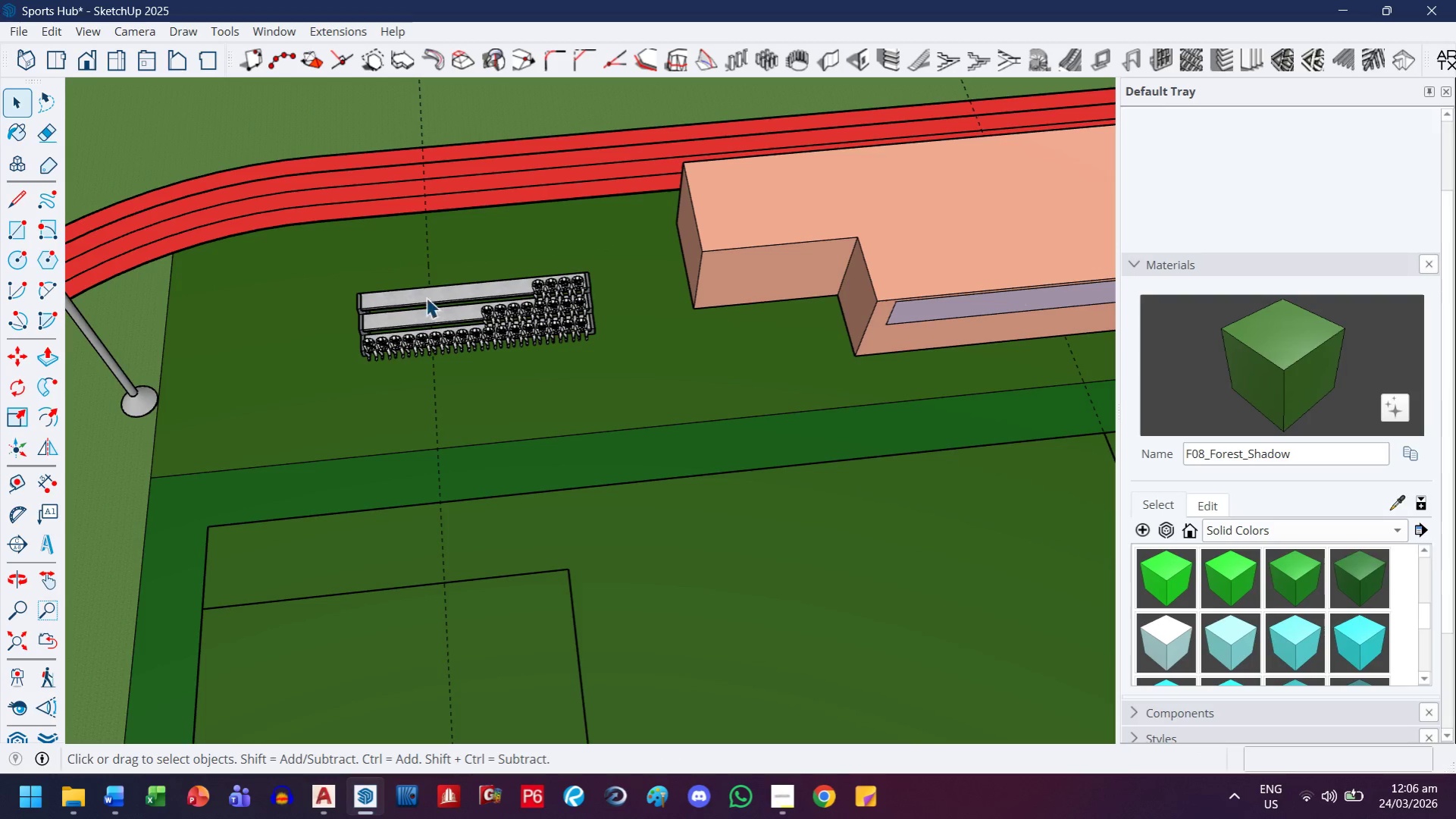 
left_click([439, 302])
 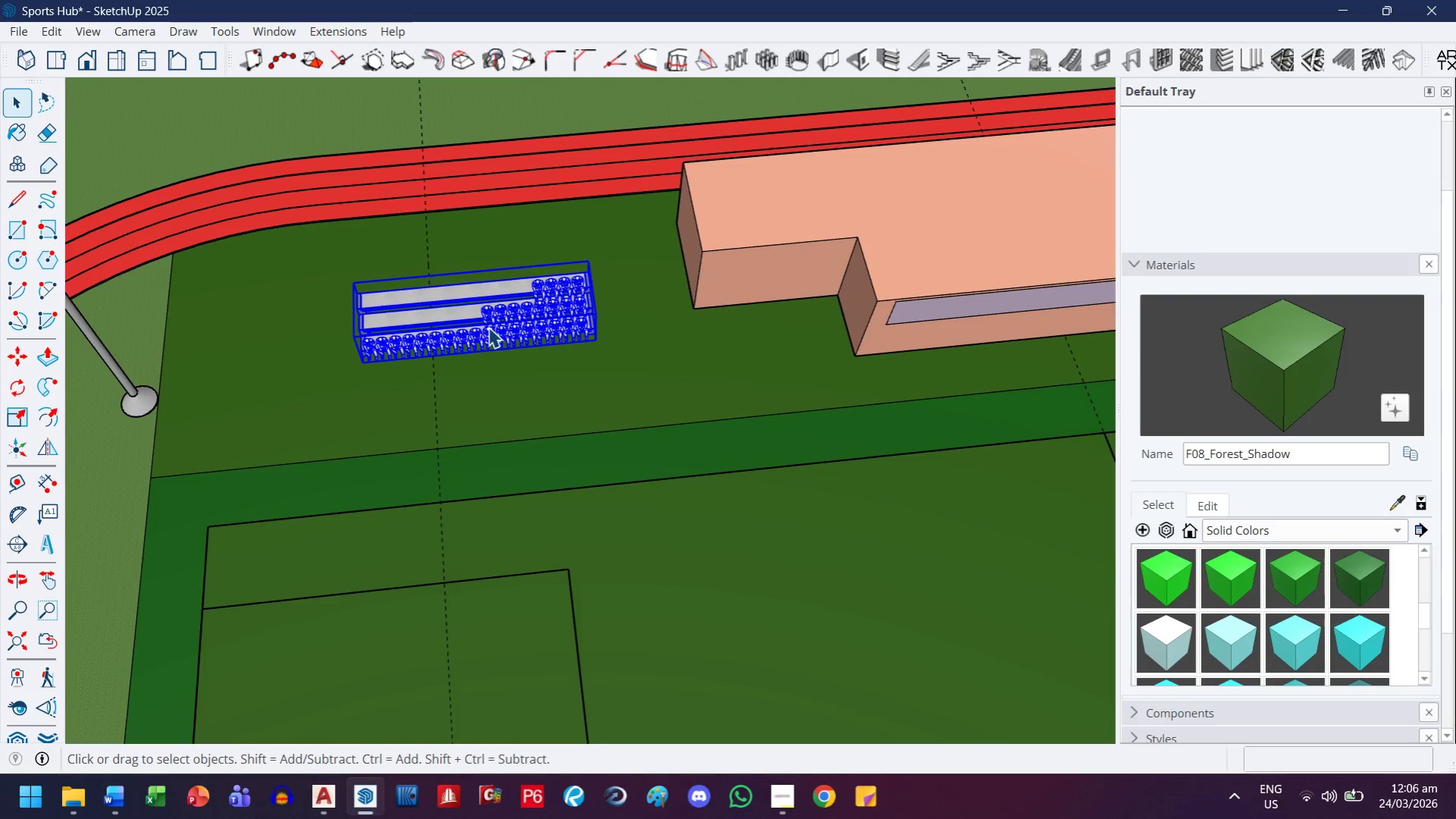 
scroll: coordinate [462, 372], scroll_direction: up, amount: 10.0
 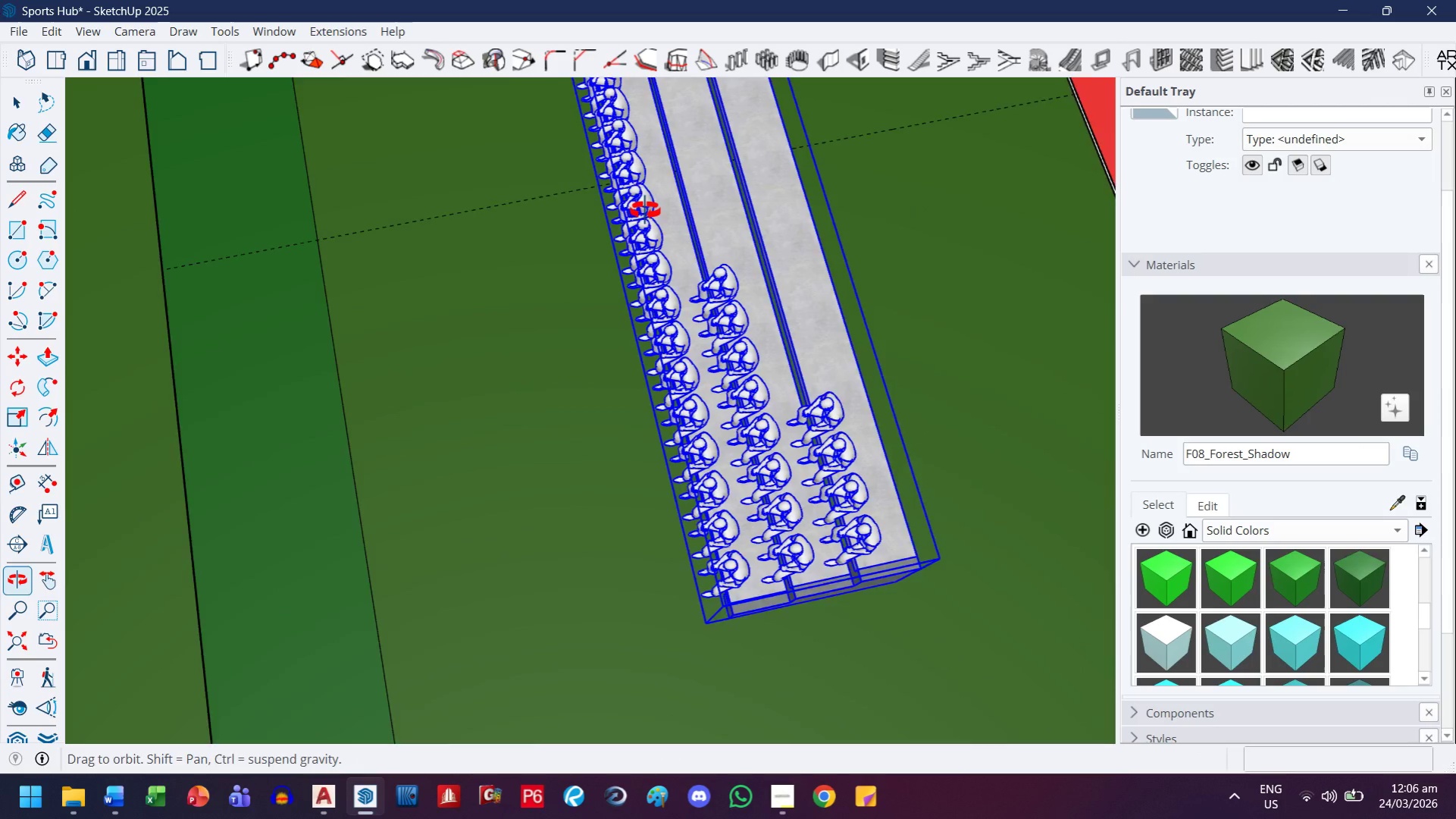 
type(hm)
 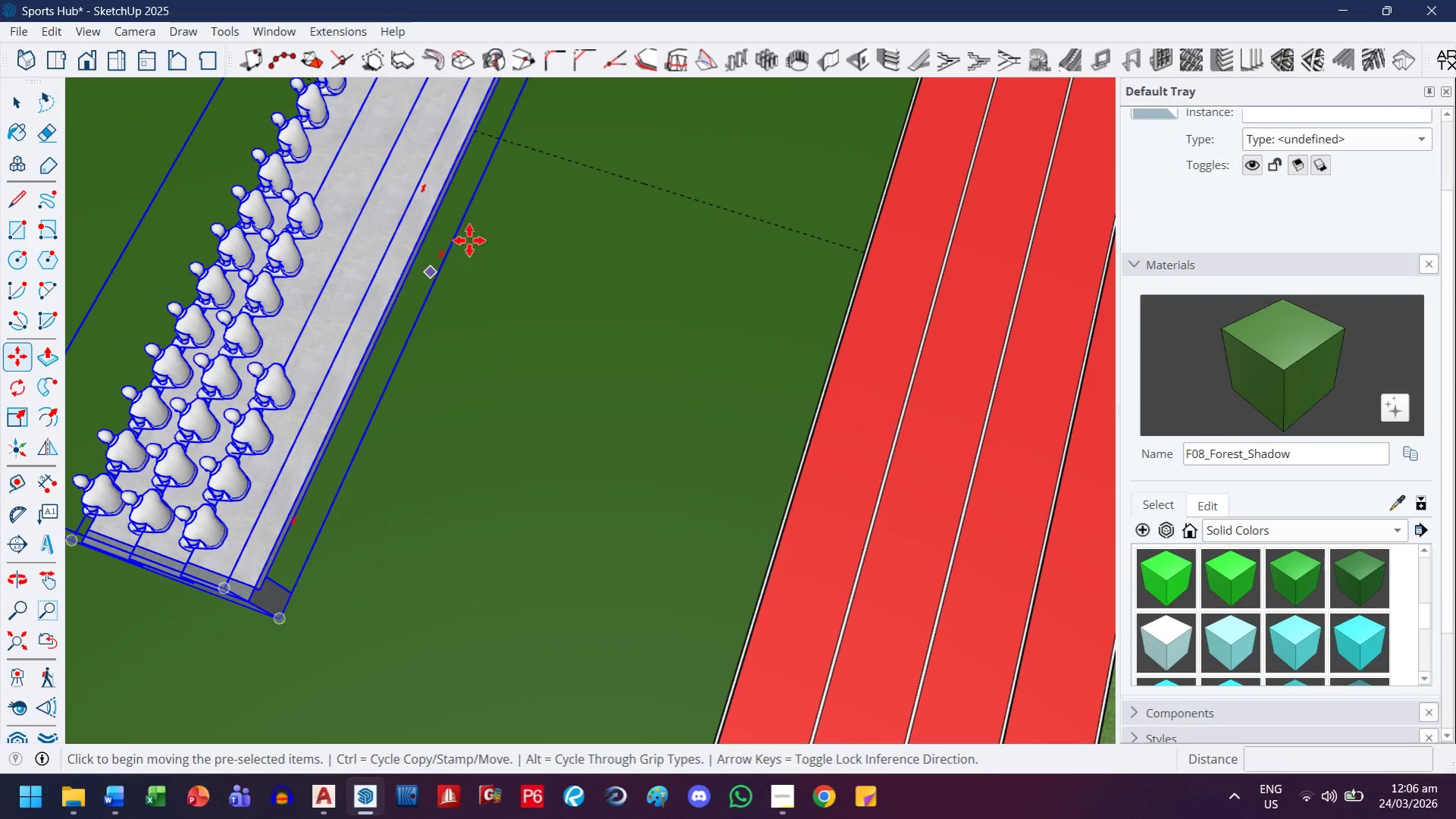 
left_click_drag(start_coordinate=[785, 255], to_coordinate=[292, 323])
 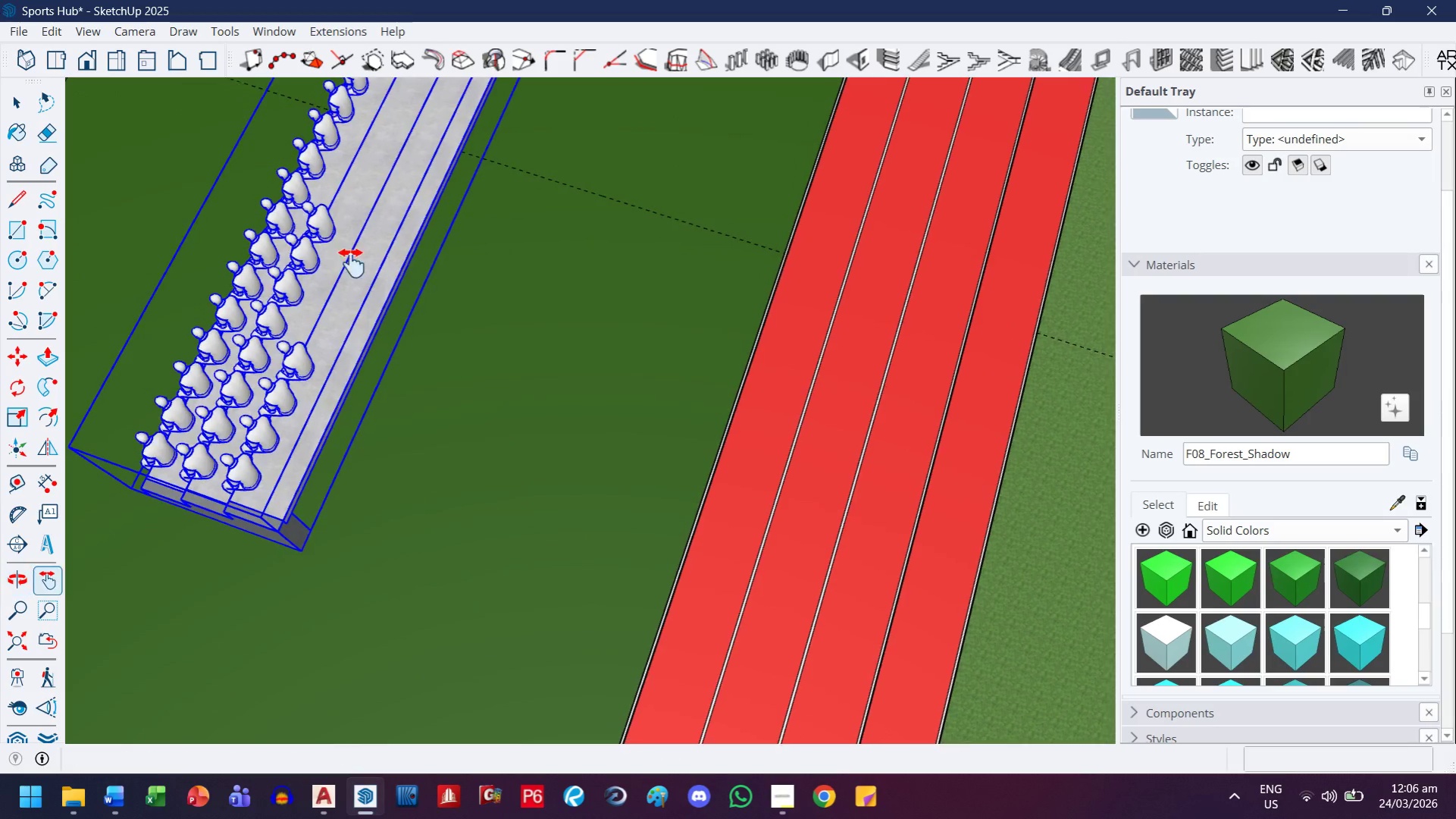 
scroll: coordinate [394, 258], scroll_direction: up, amount: 2.0
 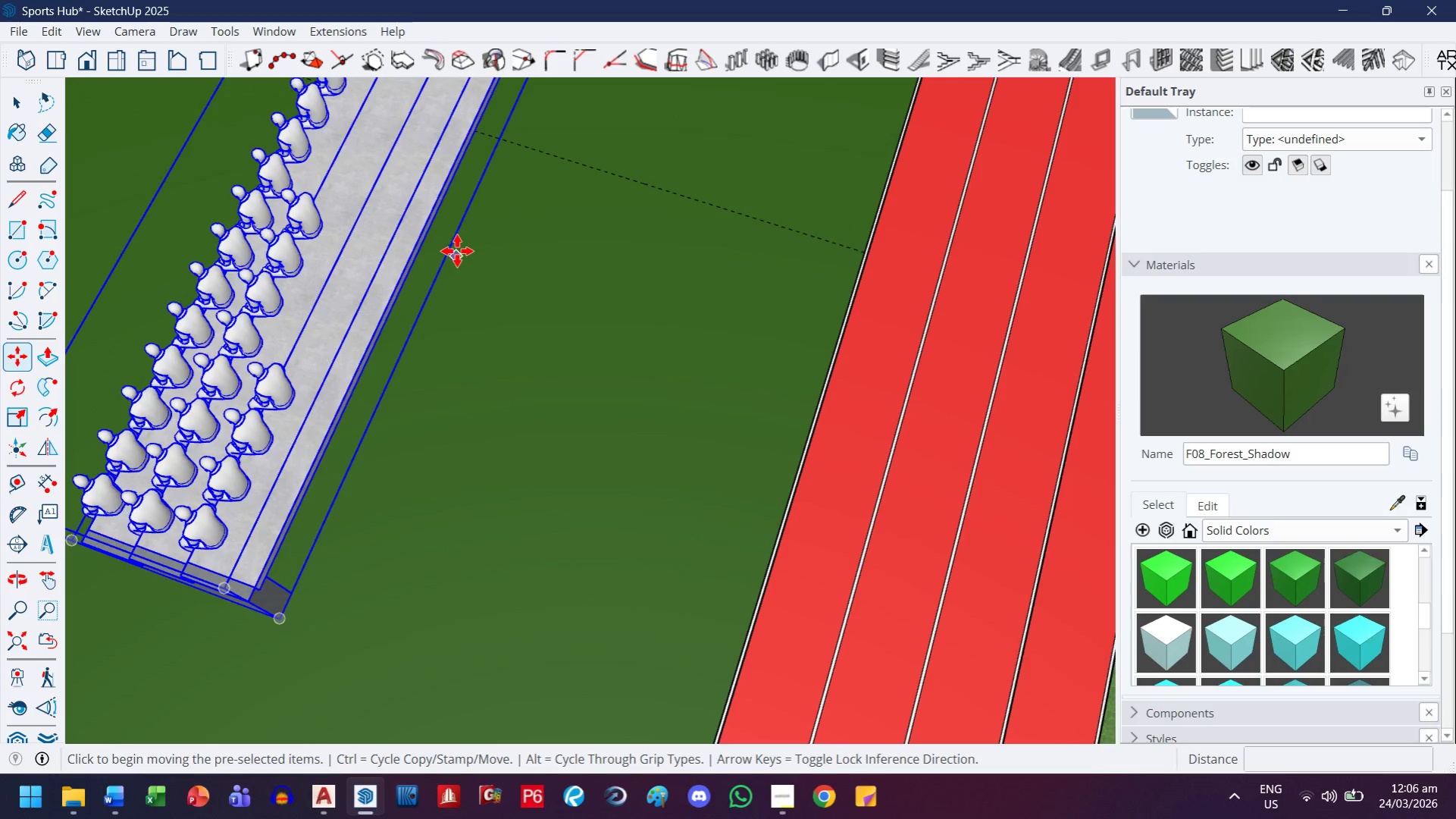 
key(H)
 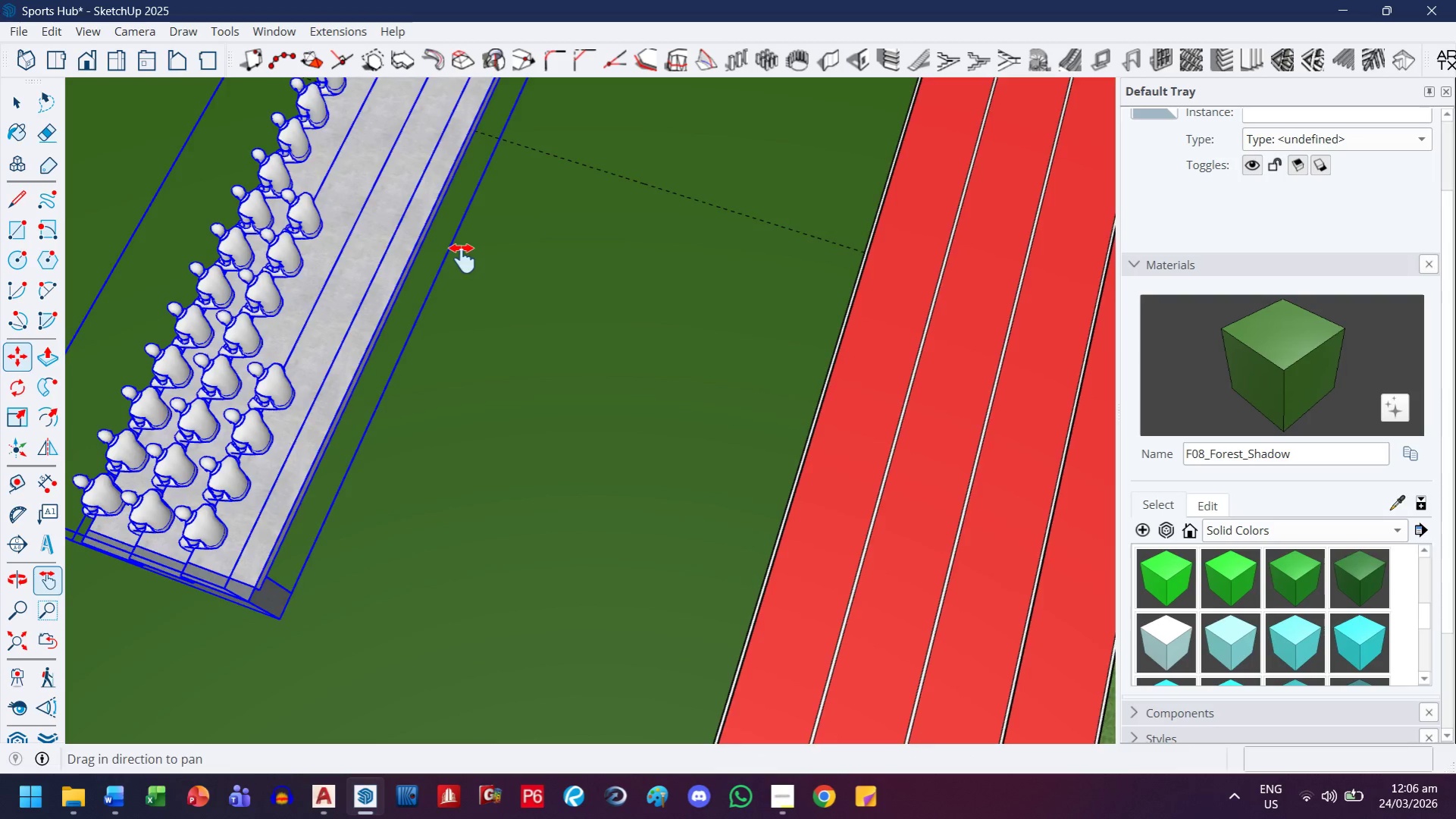 
left_click_drag(start_coordinate=[458, 249], to_coordinate=[590, 405])
 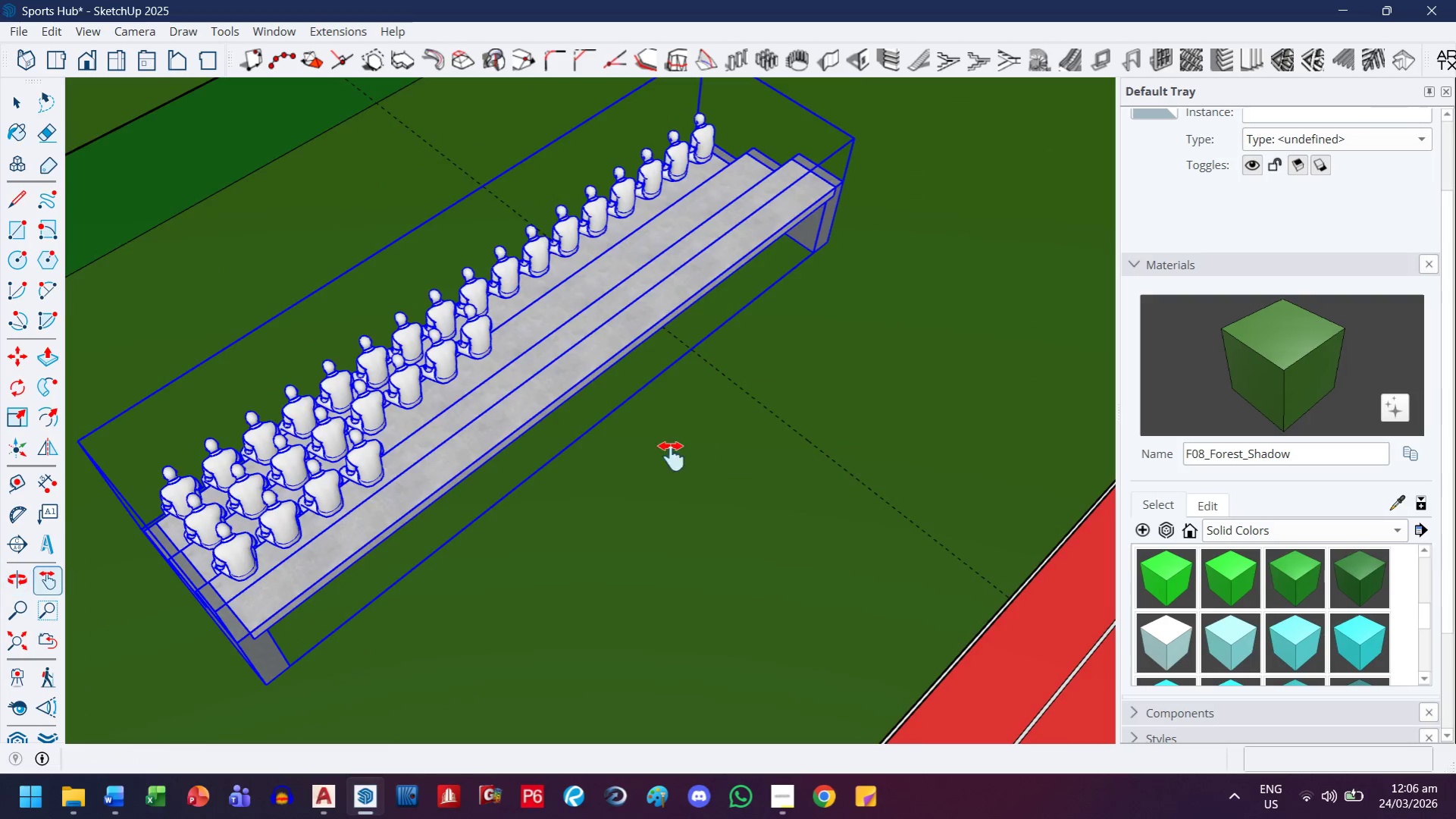 
key(Escape)
 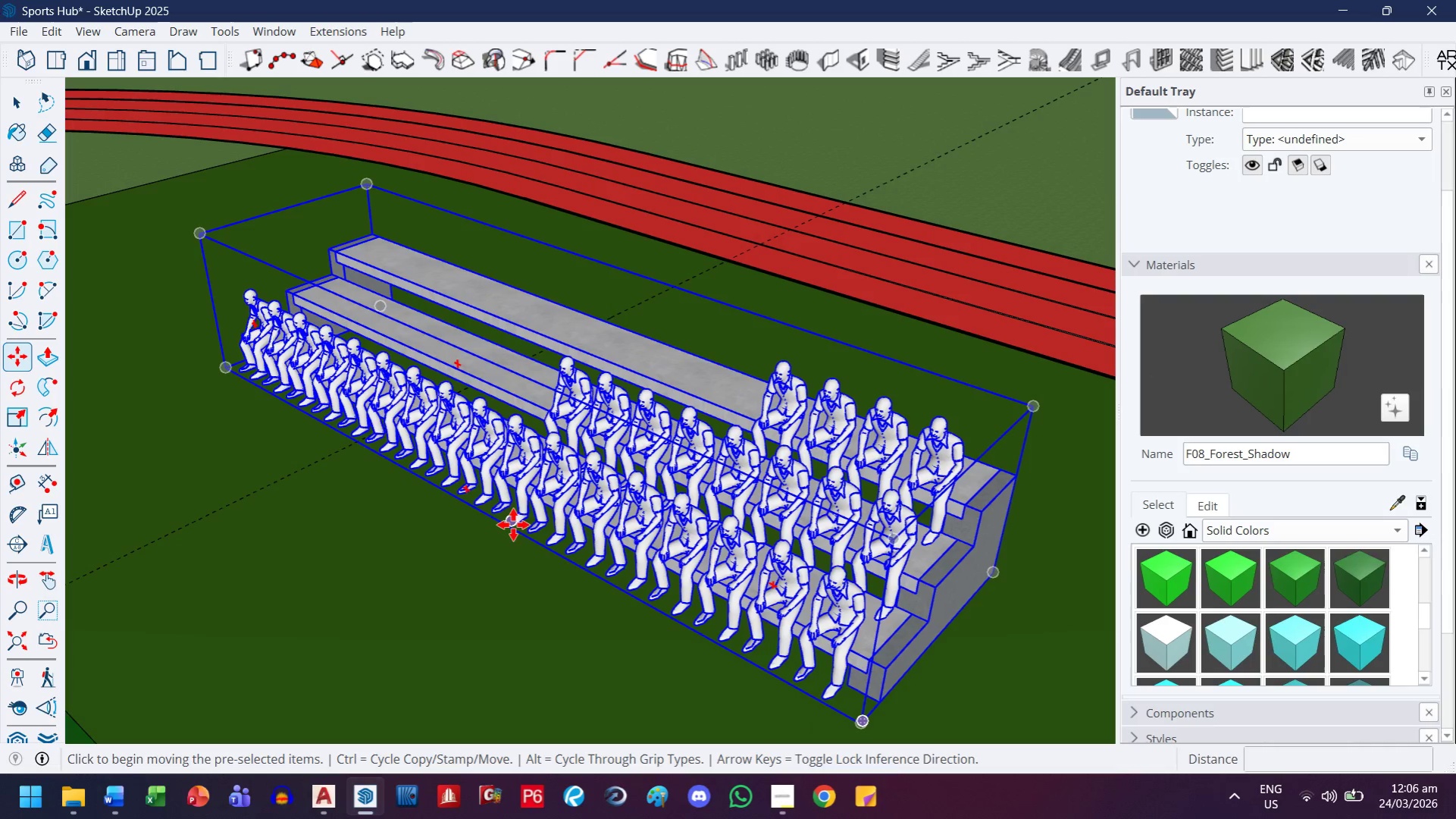 
wait(7.86)
 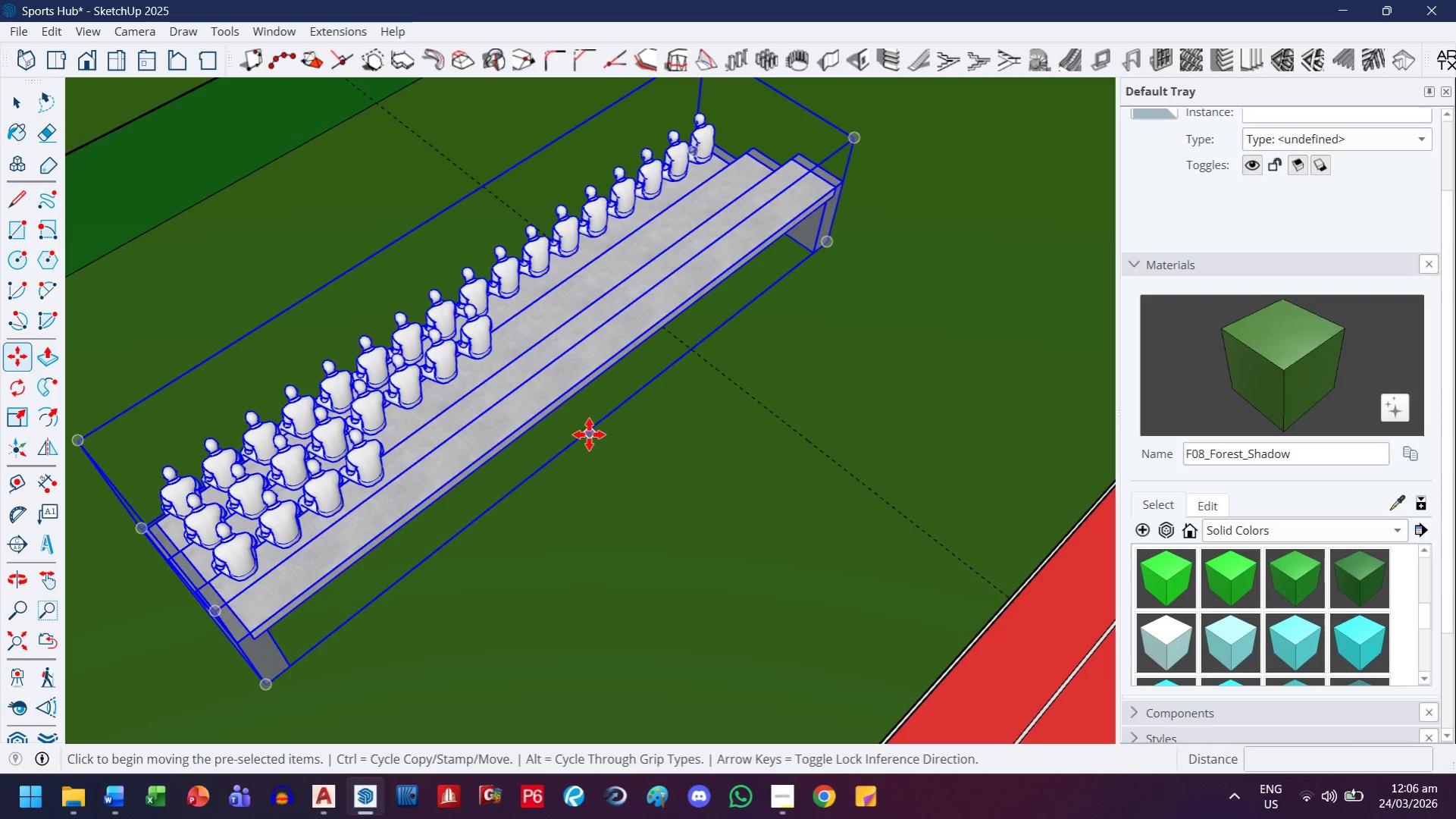 
scroll: coordinate [567, 475], scroll_direction: down, amount: 1.0
 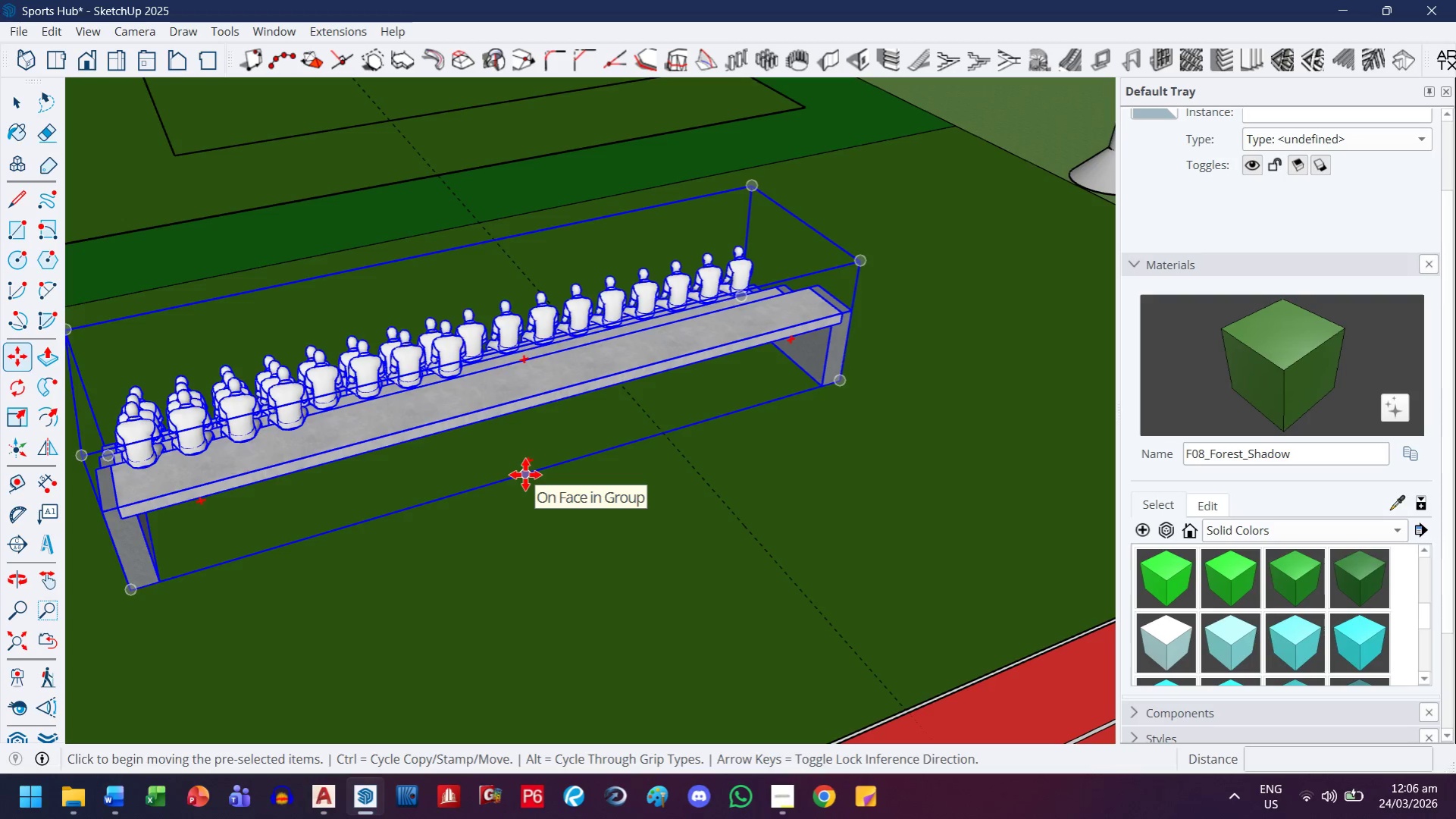 
left_click([525, 475])
 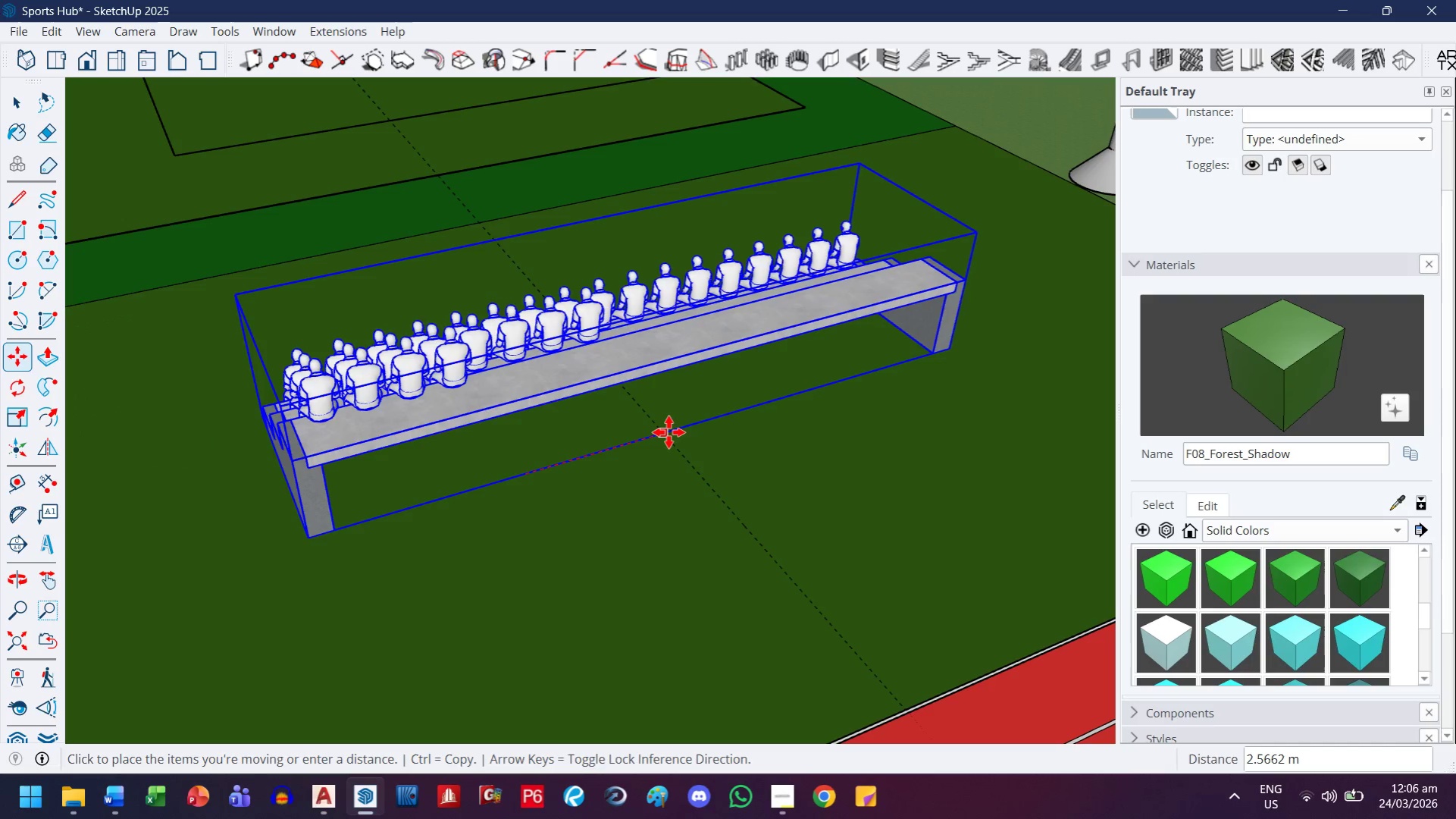 
key(ArrowLeft)
 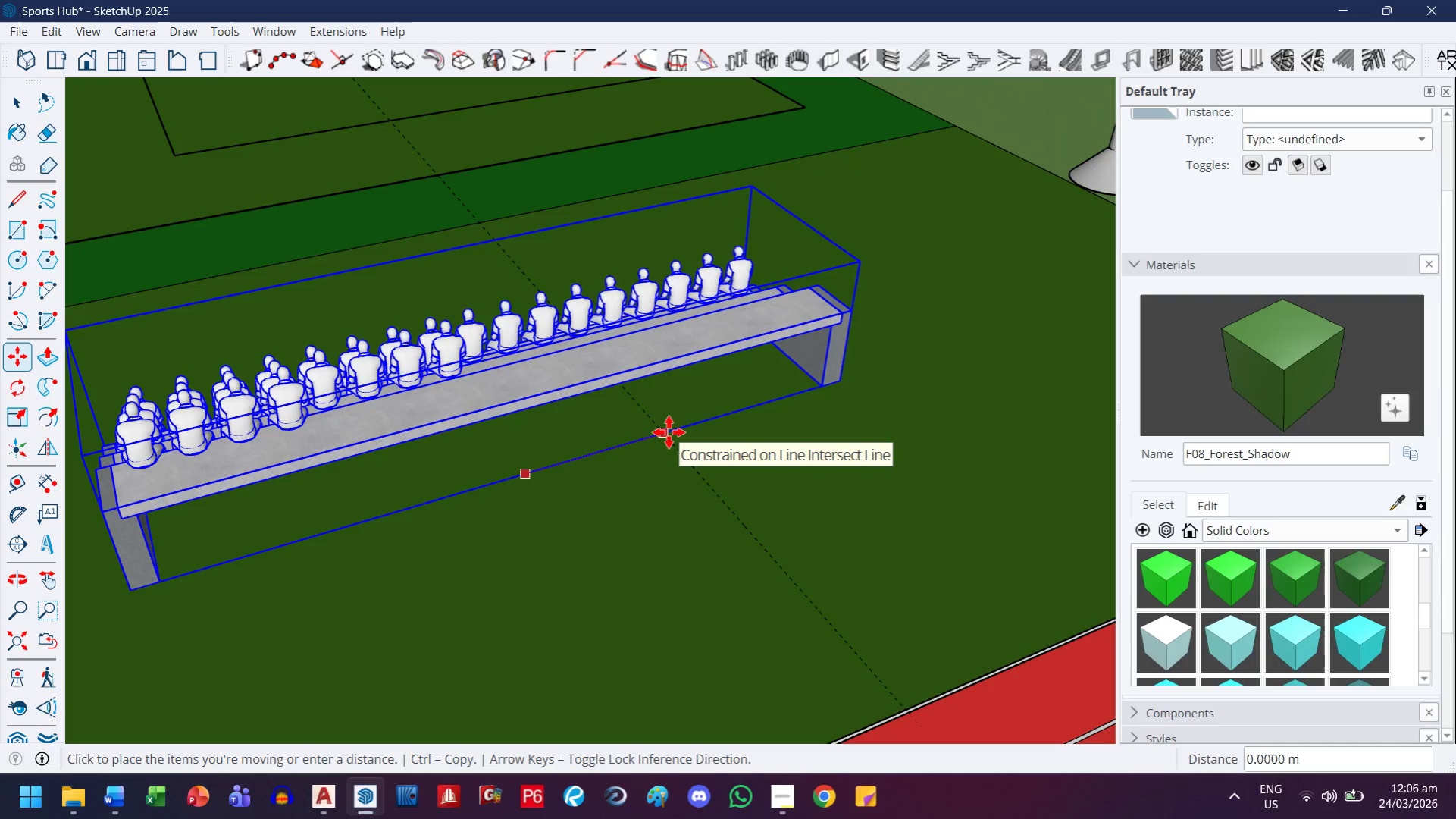 
key(ArrowRight)
 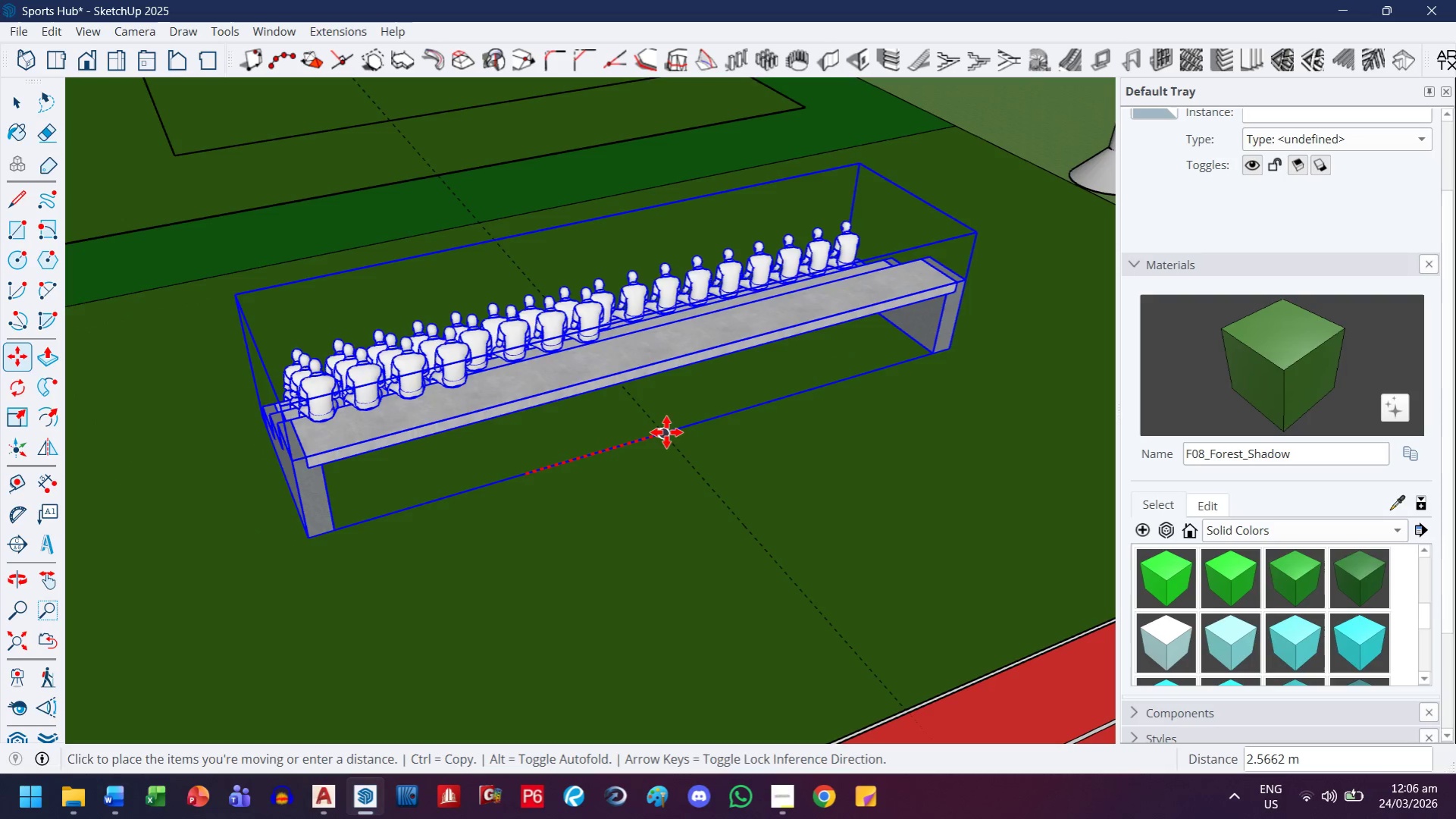 
left_click([666, 432])
 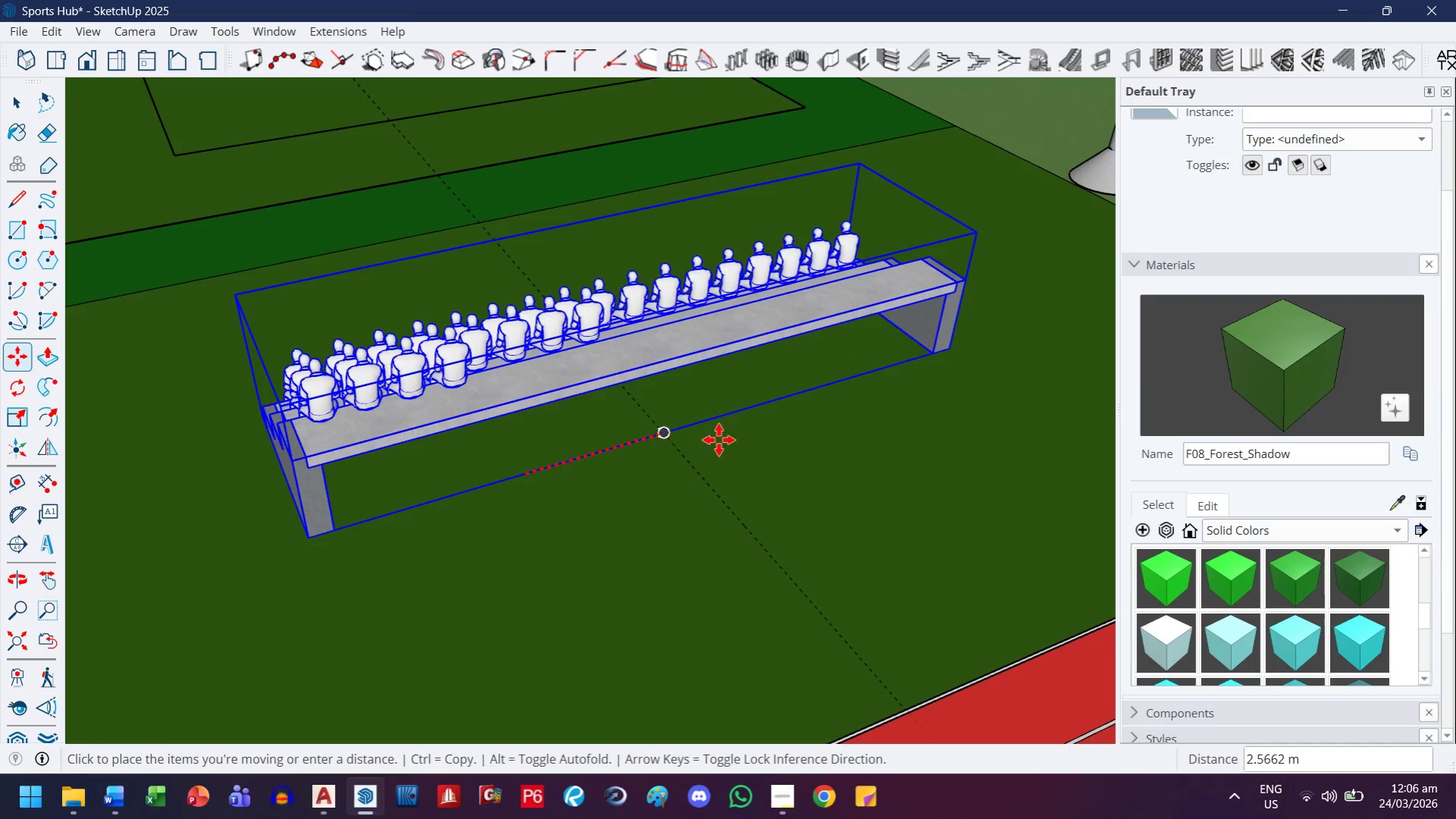 
scroll: coordinate [716, 447], scroll_direction: down, amount: 5.0
 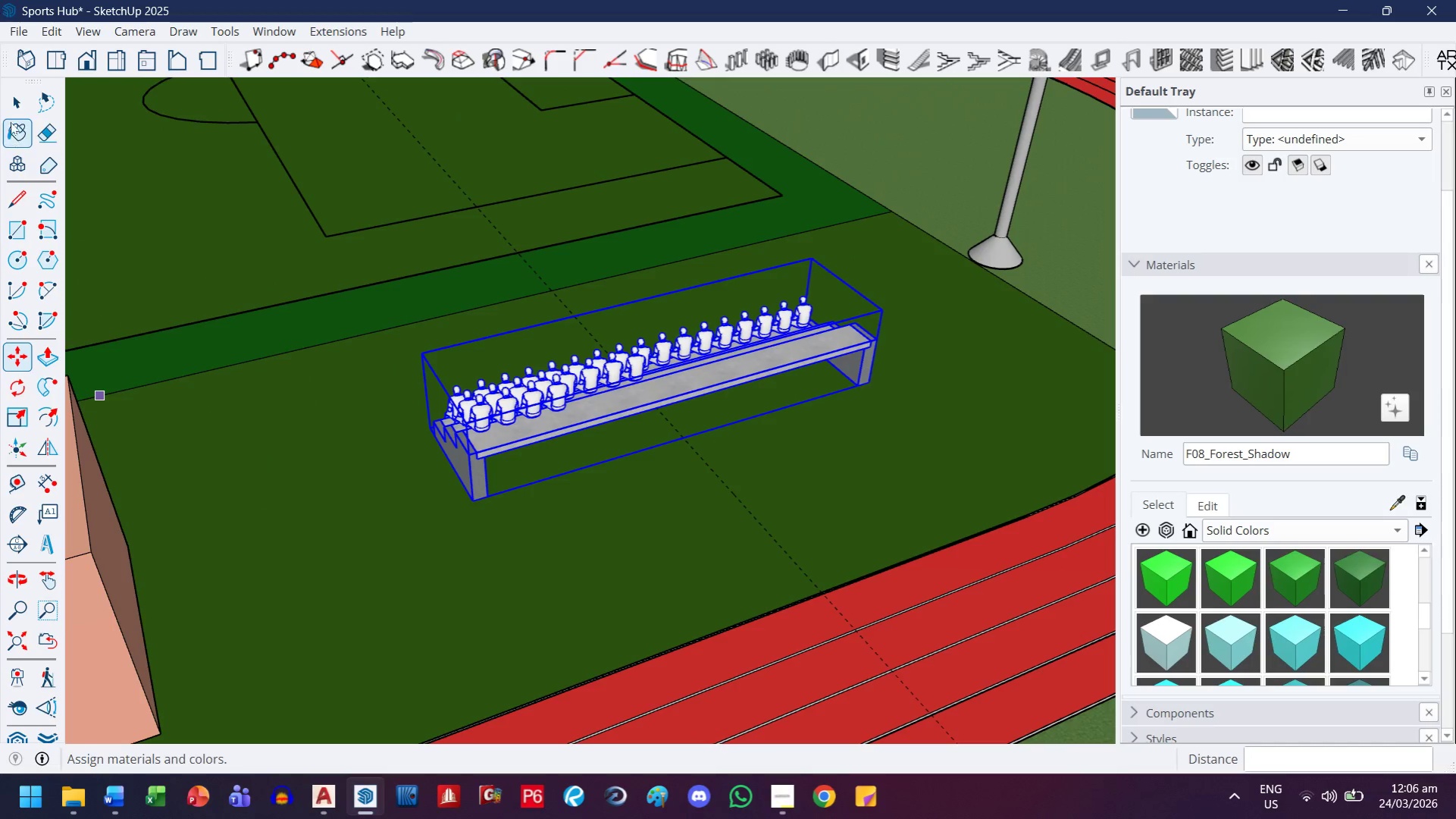 
left_click([16, 102])
 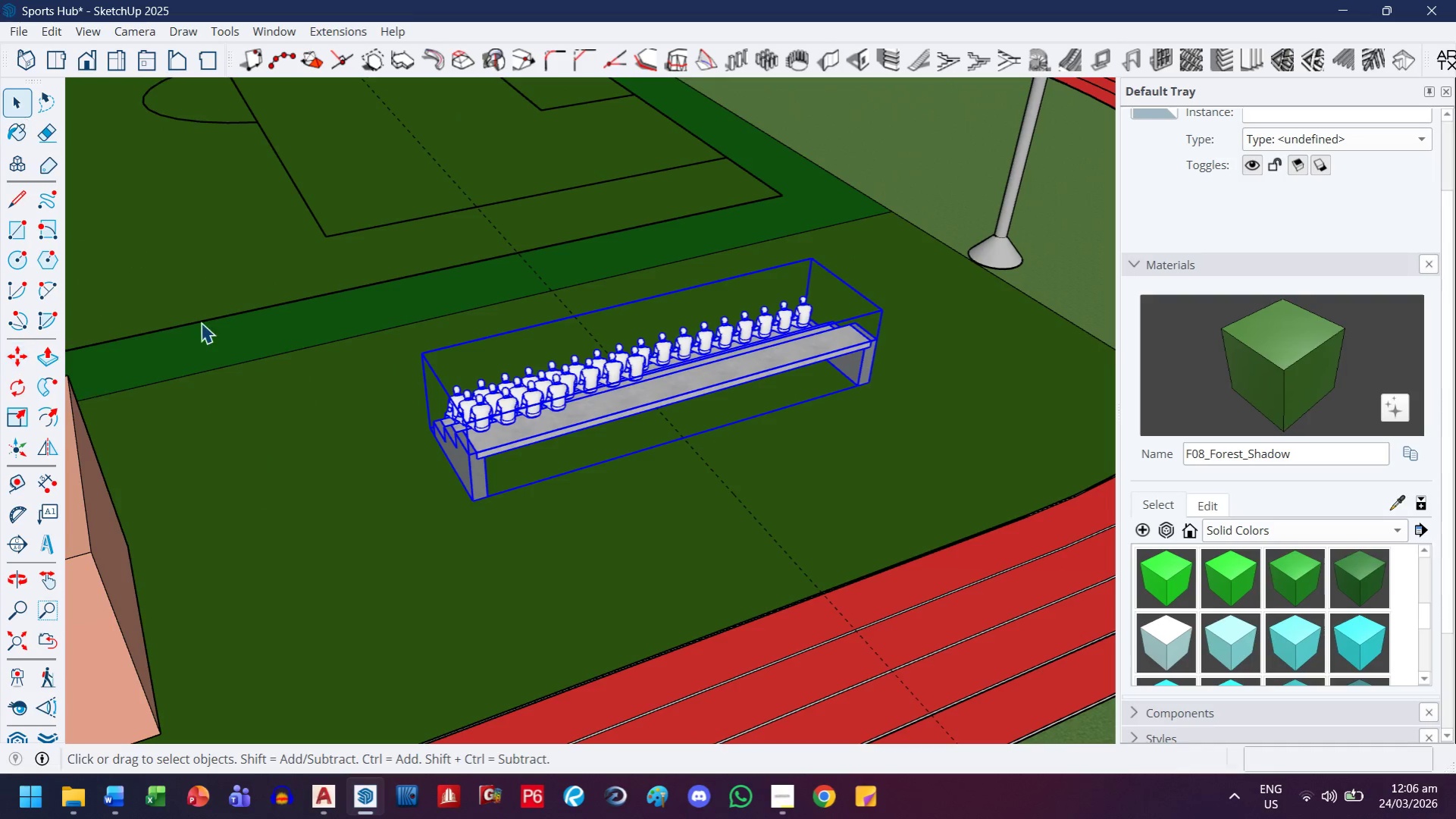 
scroll: coordinate [224, 407], scroll_direction: down, amount: 5.0
 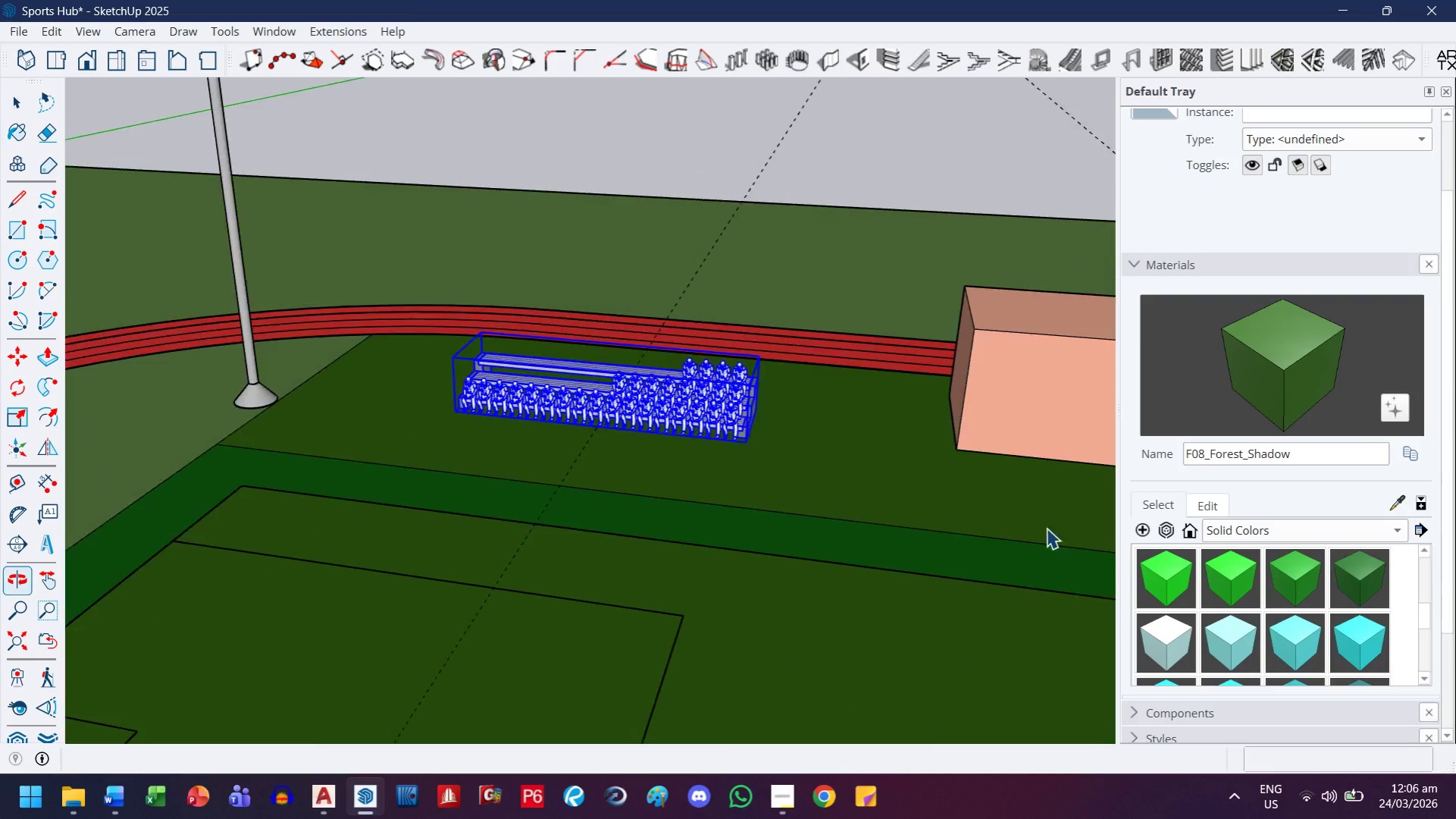 
key(H)
 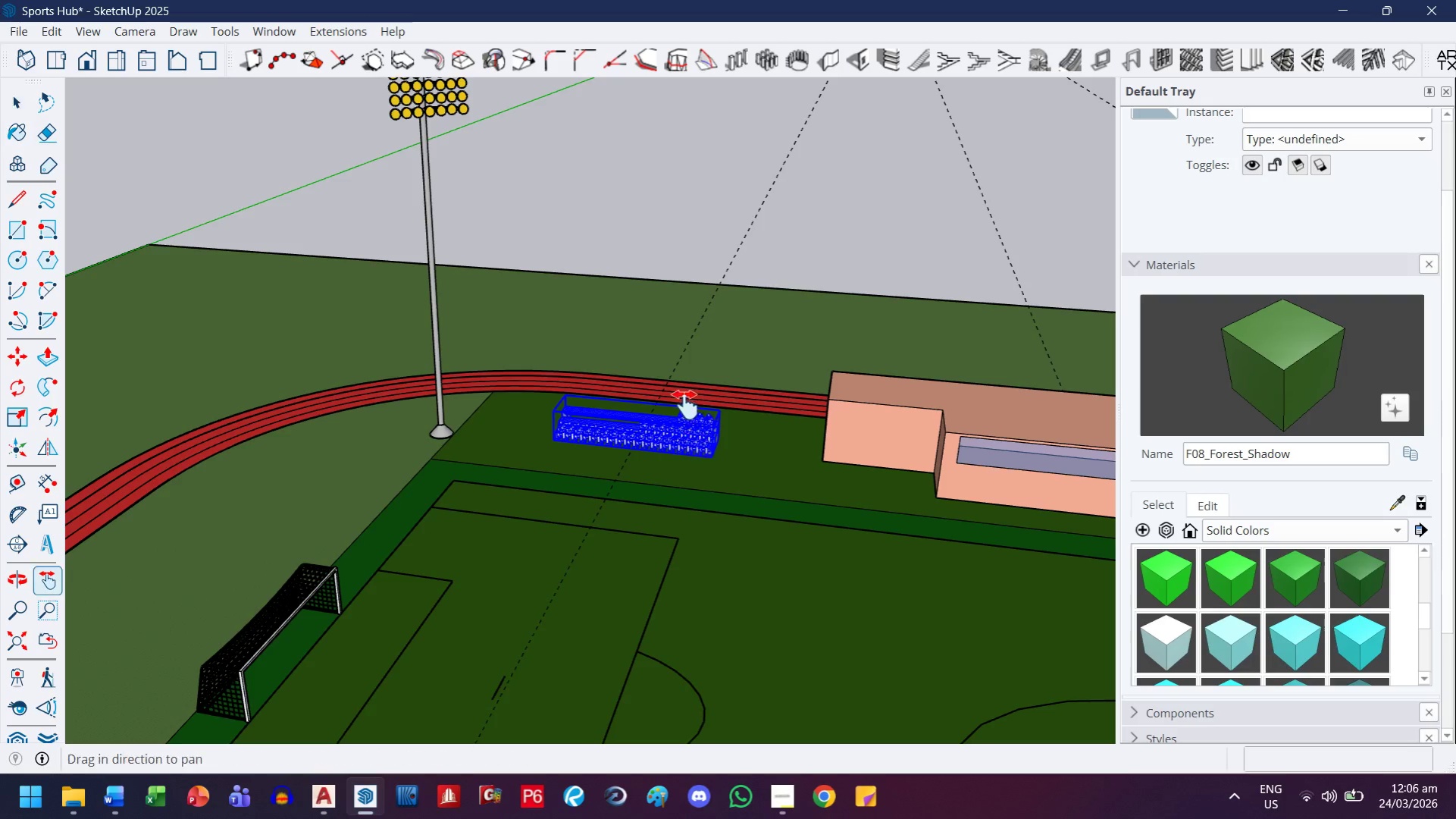 
left_click_drag(start_coordinate=[685, 405], to_coordinate=[378, 458])
 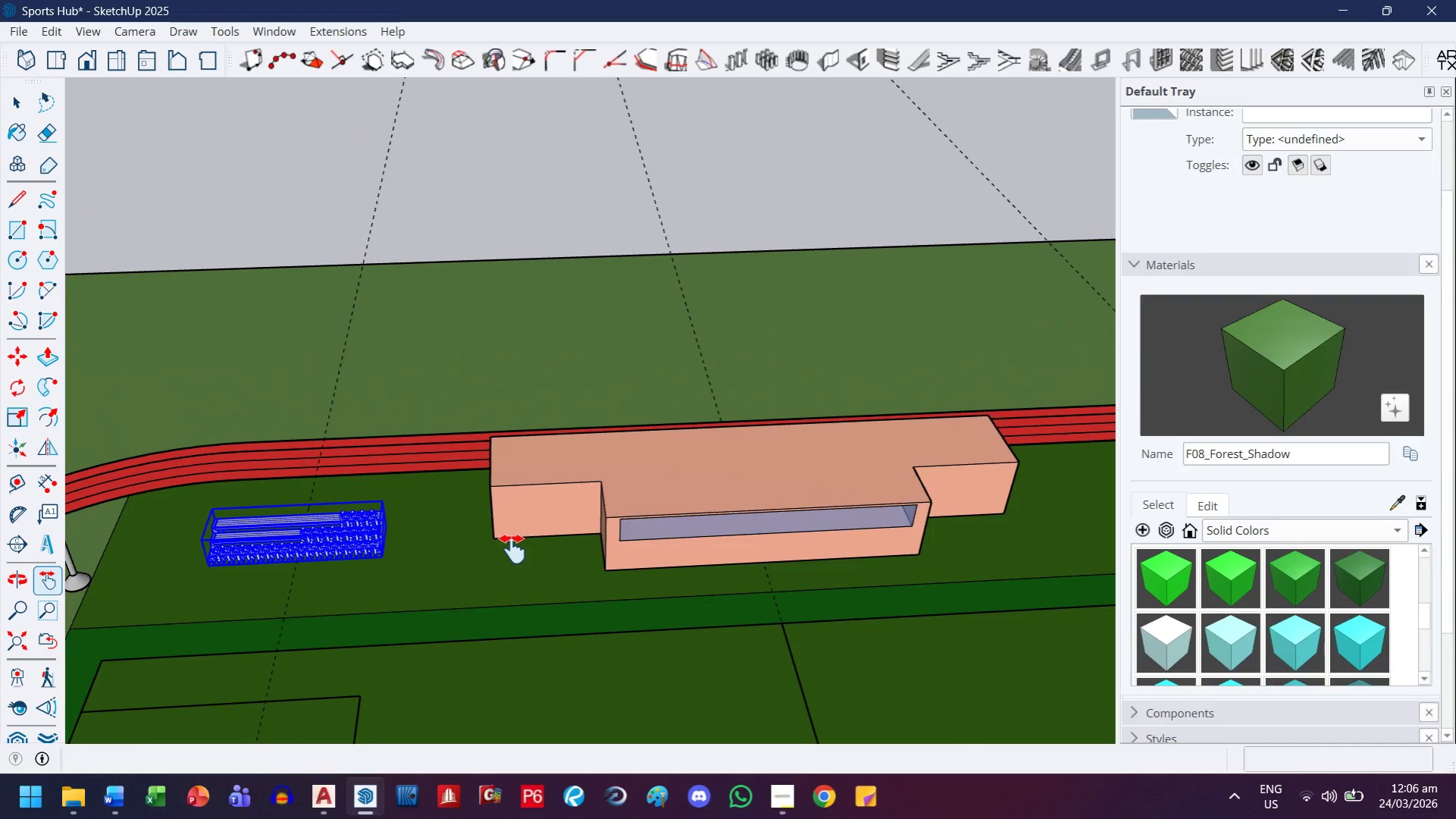 
scroll: coordinate [499, 549], scroll_direction: down, amount: 10.0
 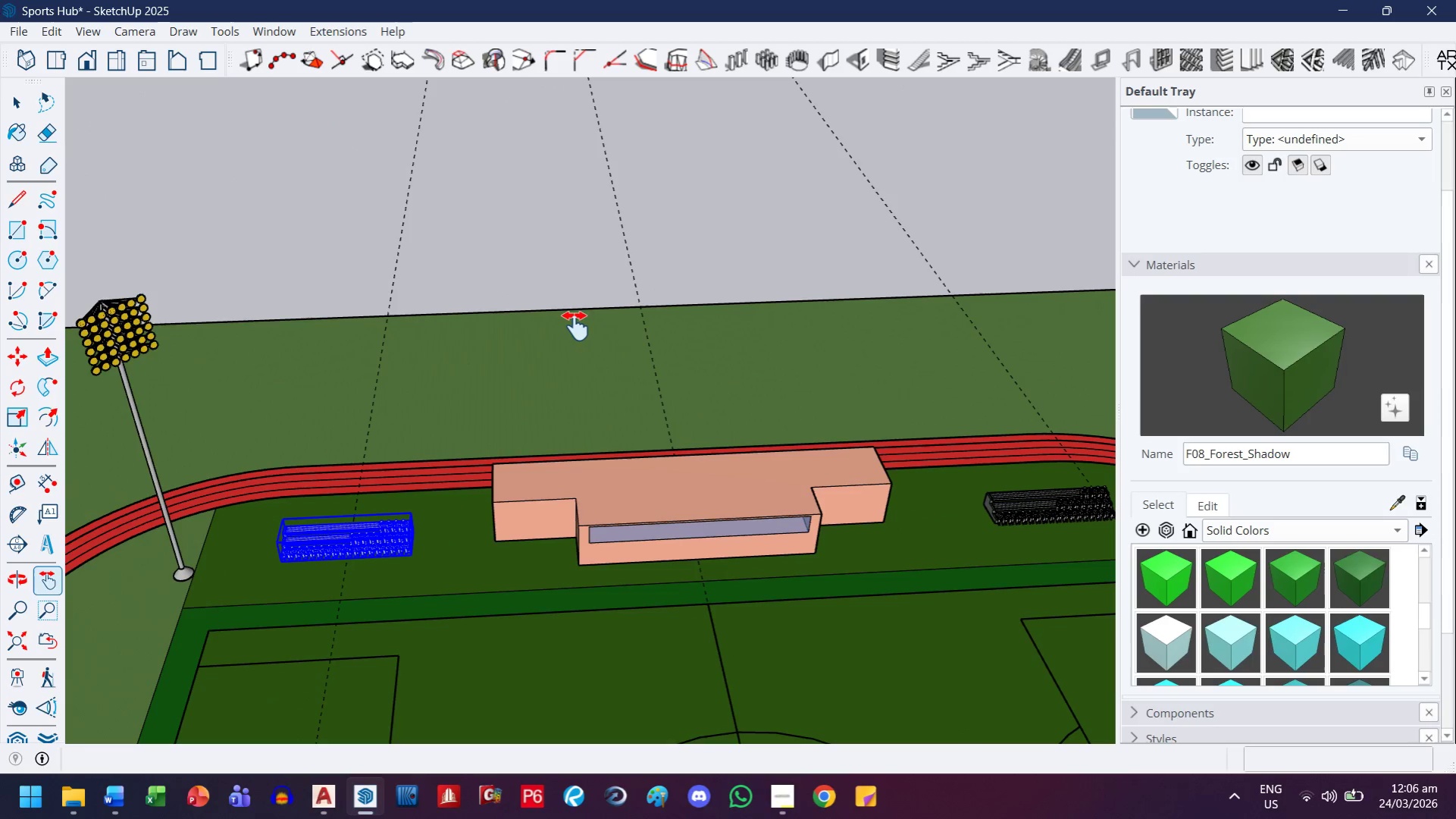 
key(H)
 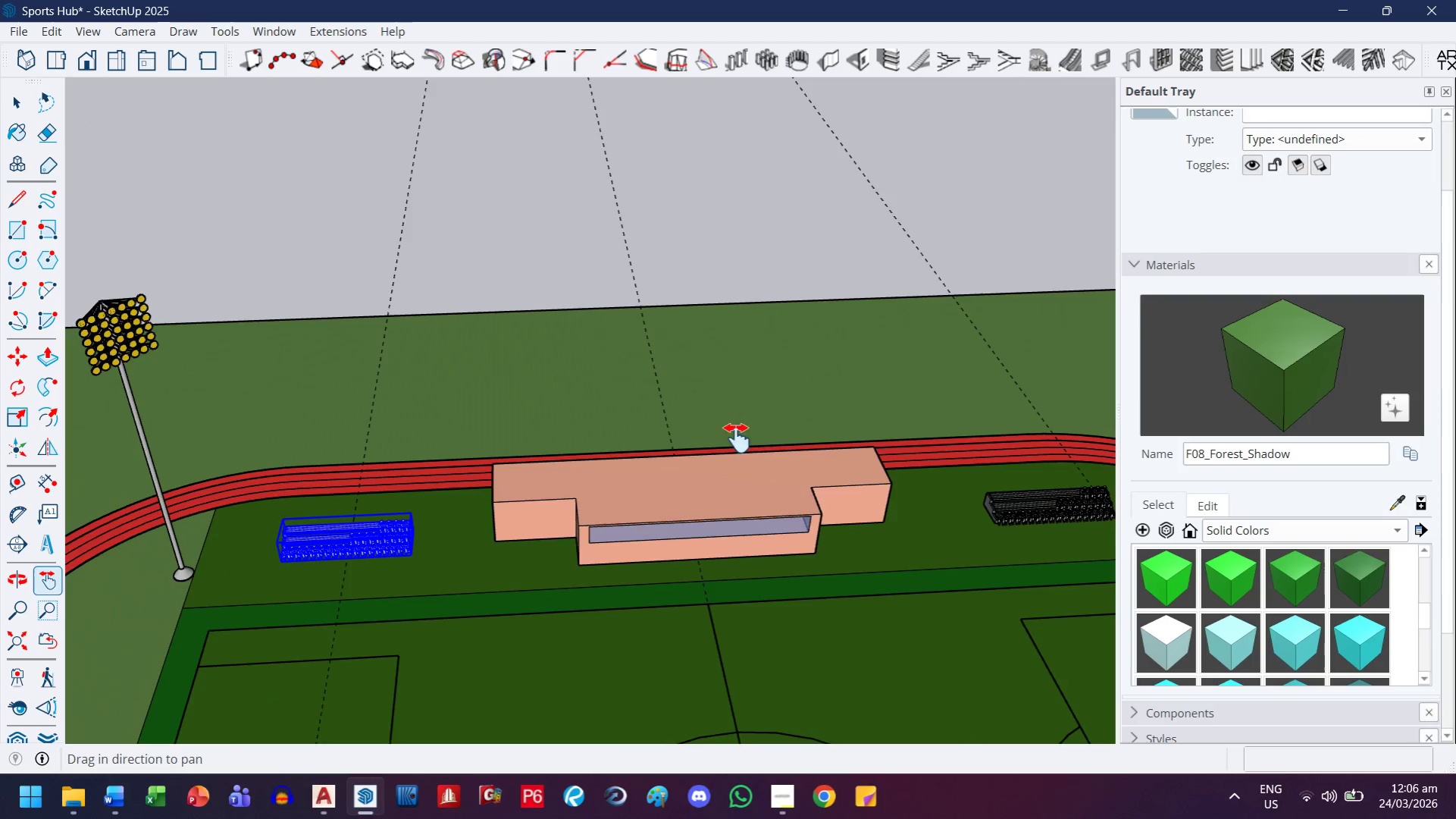 
left_click_drag(start_coordinate=[733, 429], to_coordinate=[537, 315])
 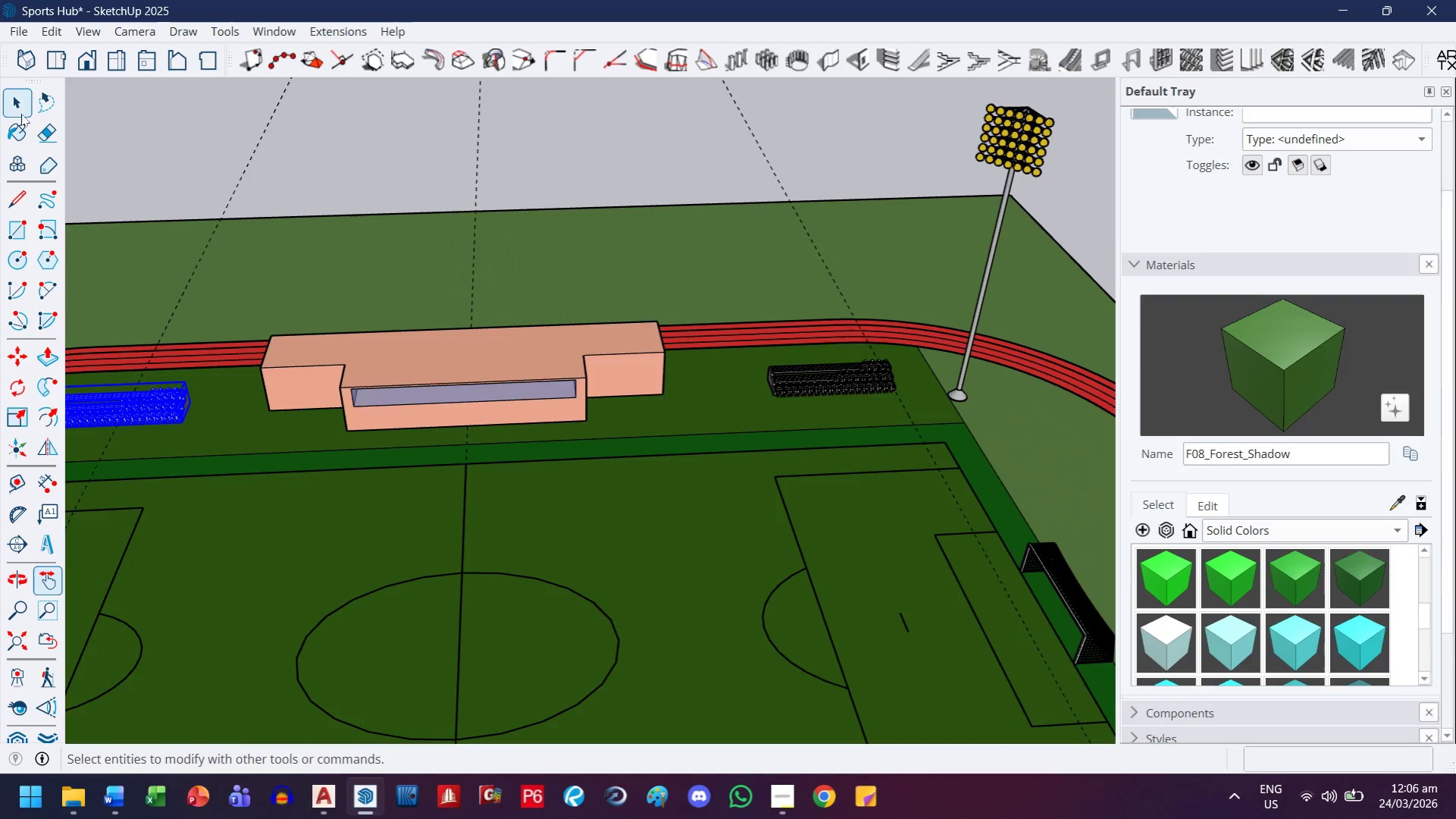 
left_click([24, 108])
 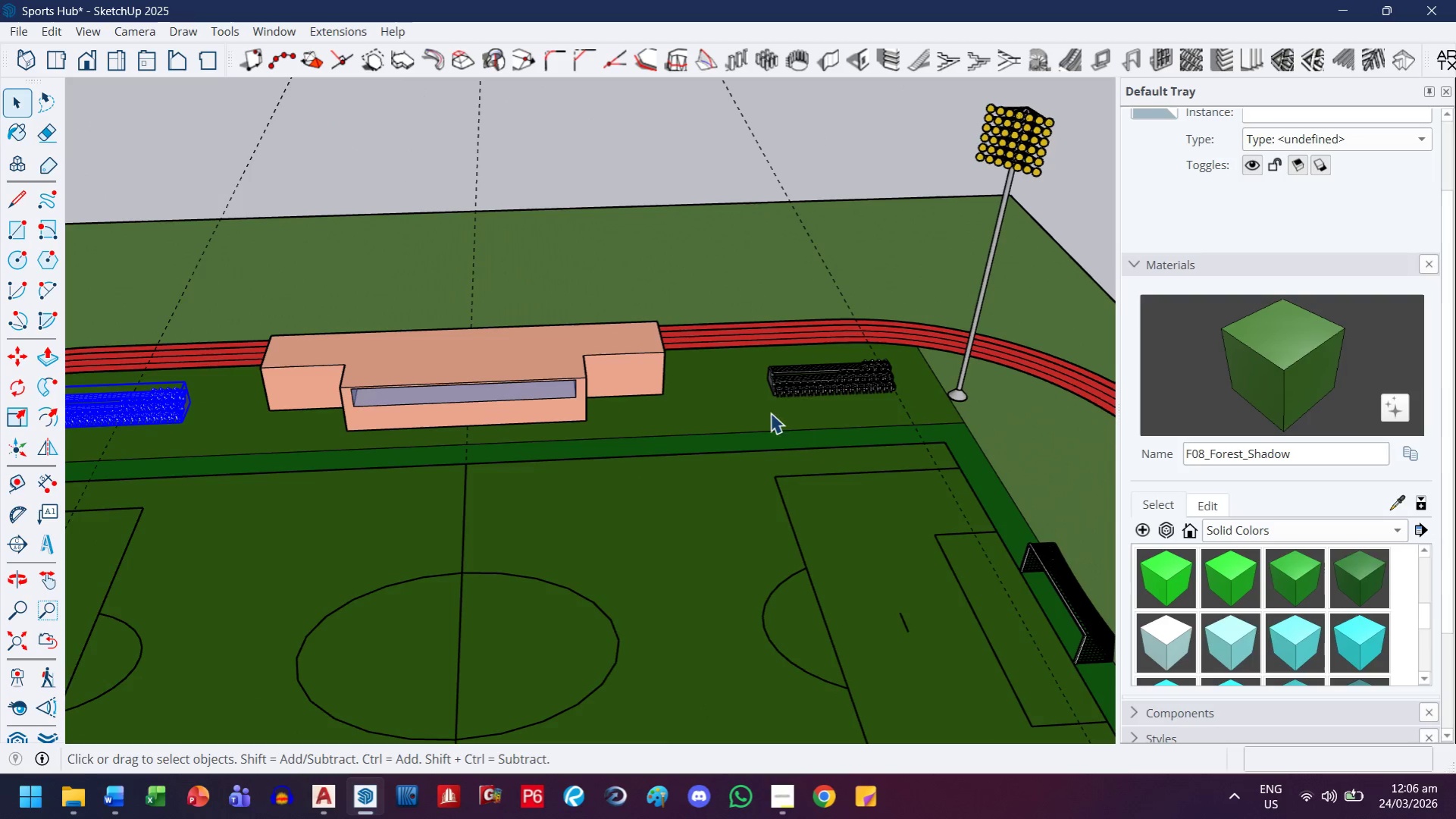 
left_click([788, 382])
 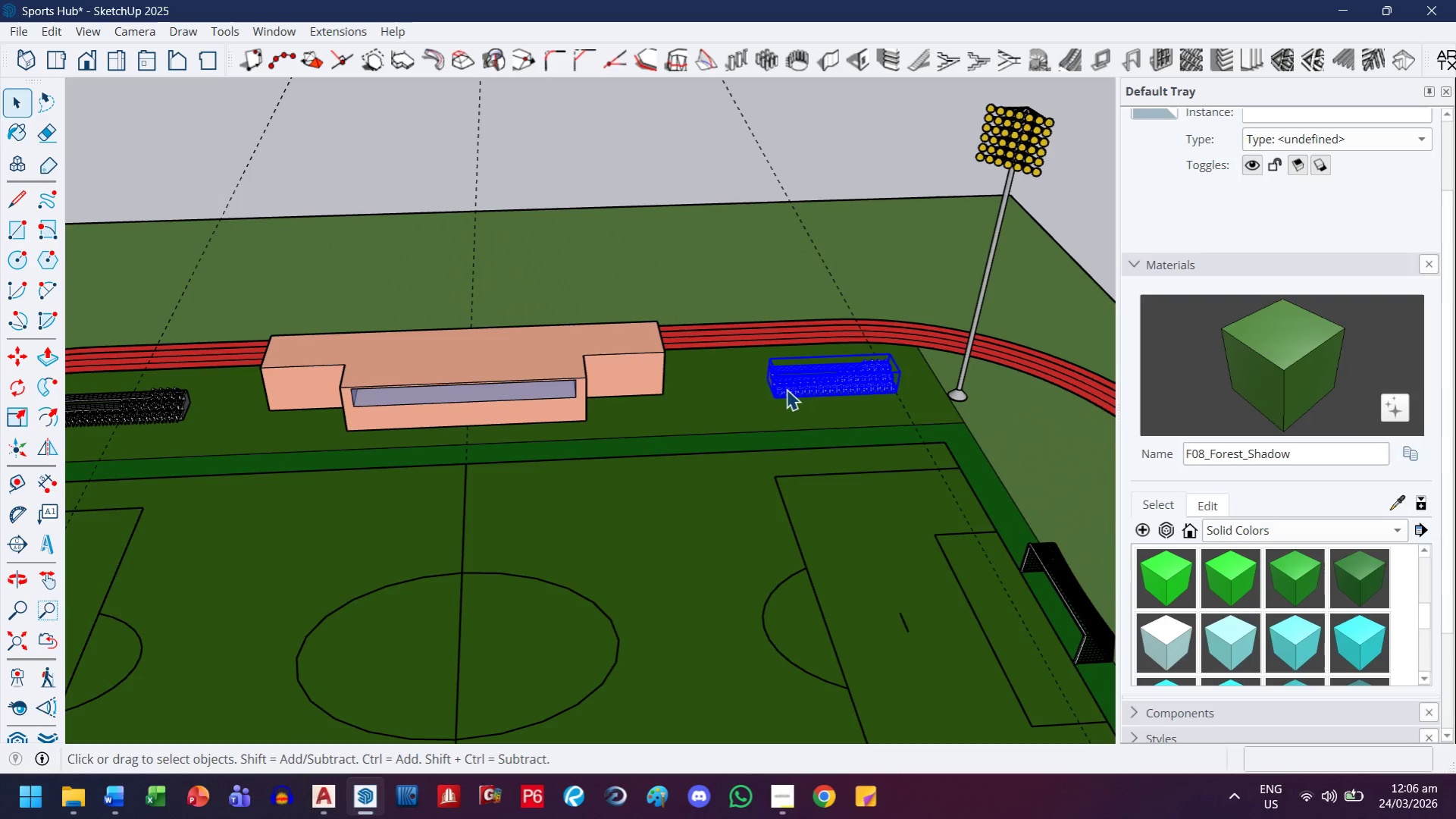 
key(Delete)
 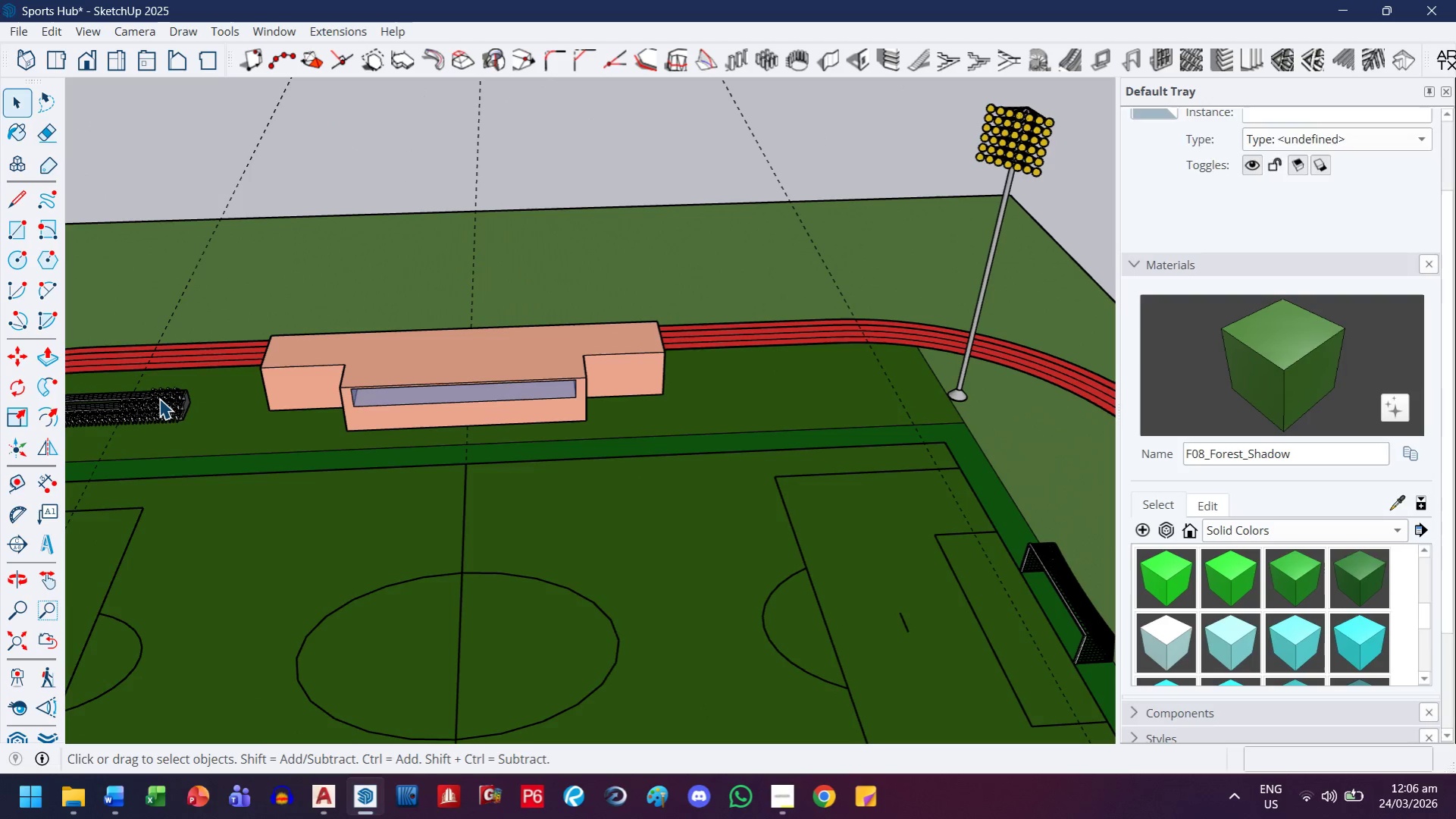 
left_click([159, 398])
 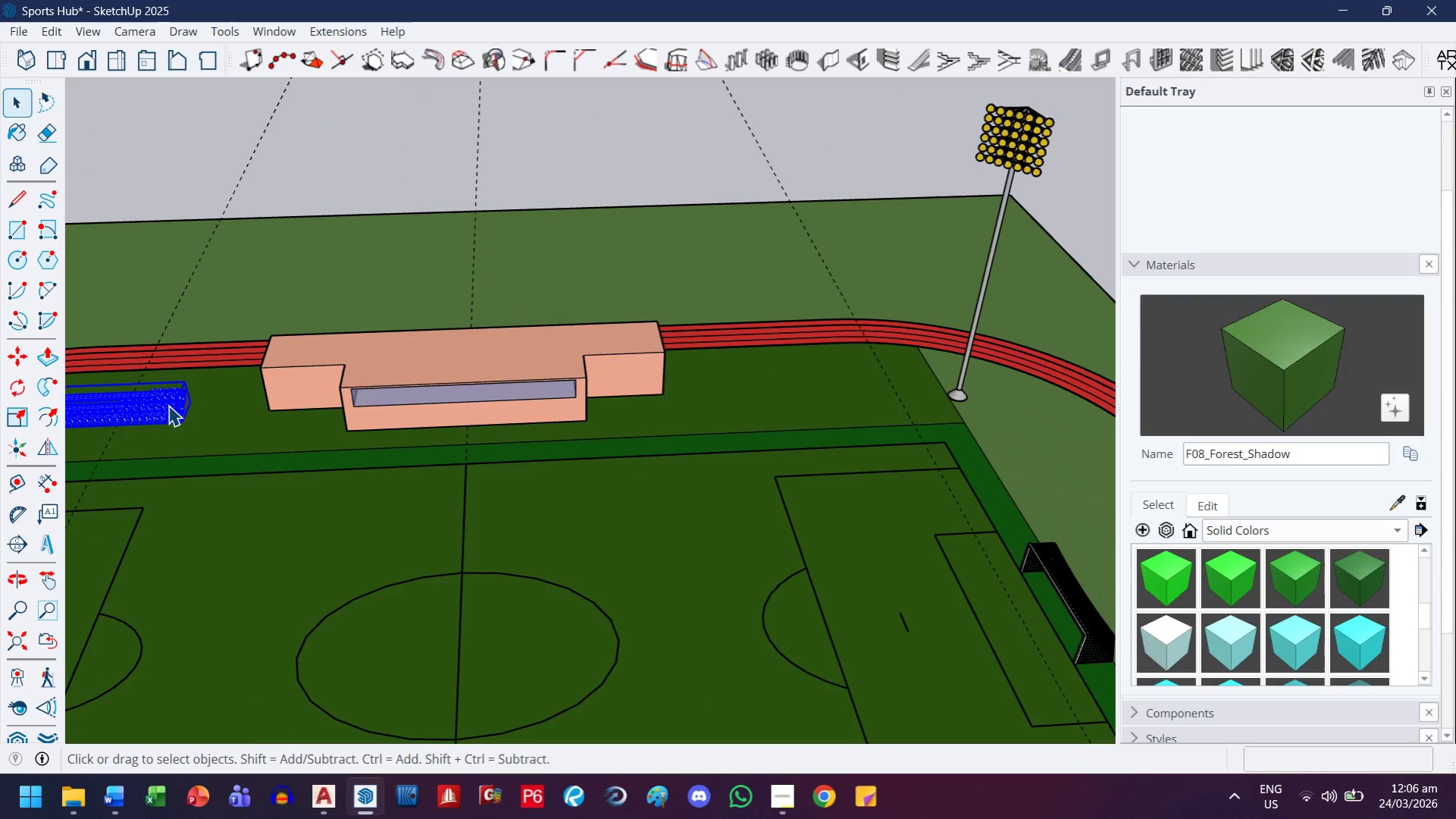 
key(H)
 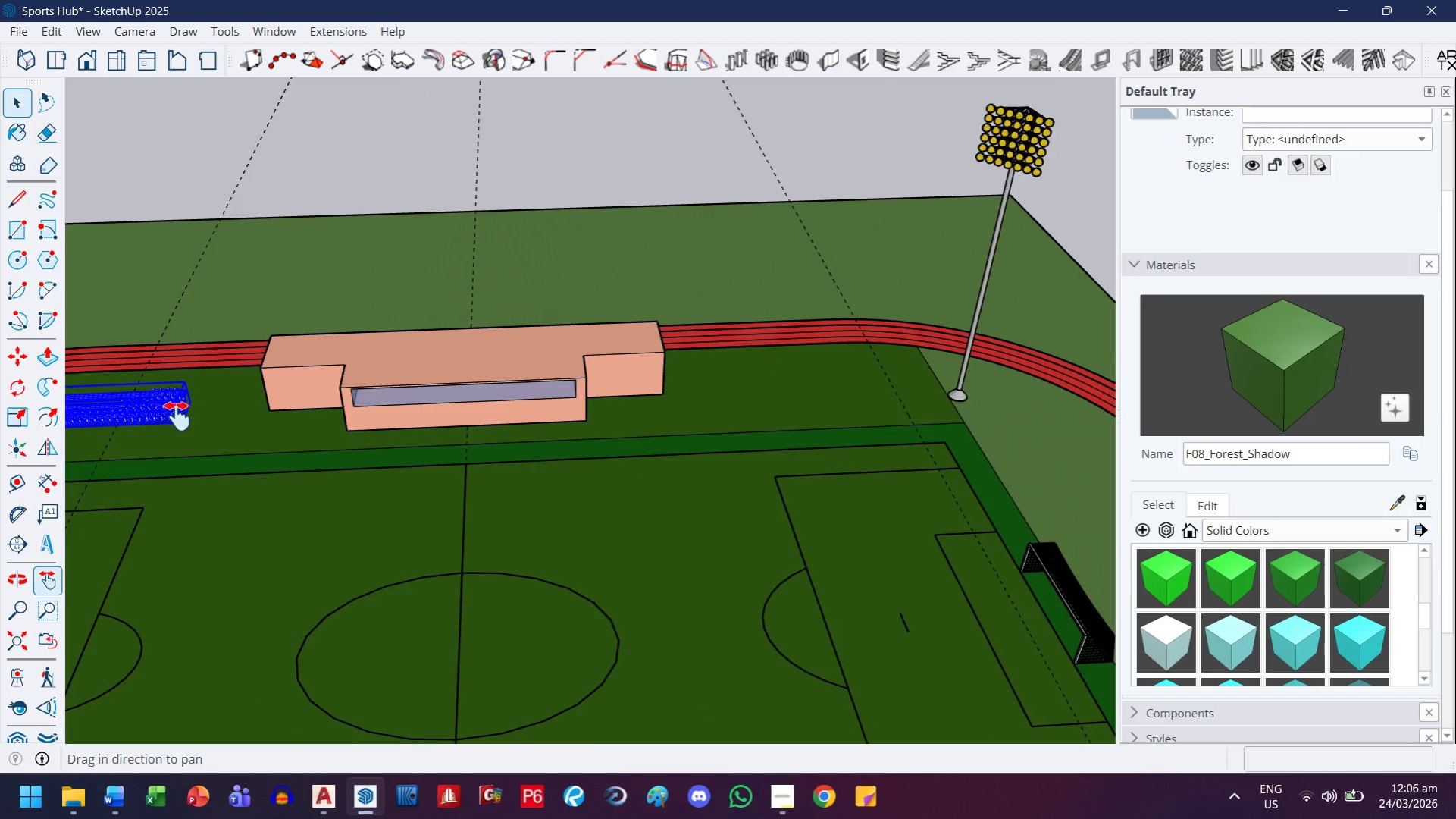 
left_click_drag(start_coordinate=[171, 416], to_coordinate=[615, 522])
 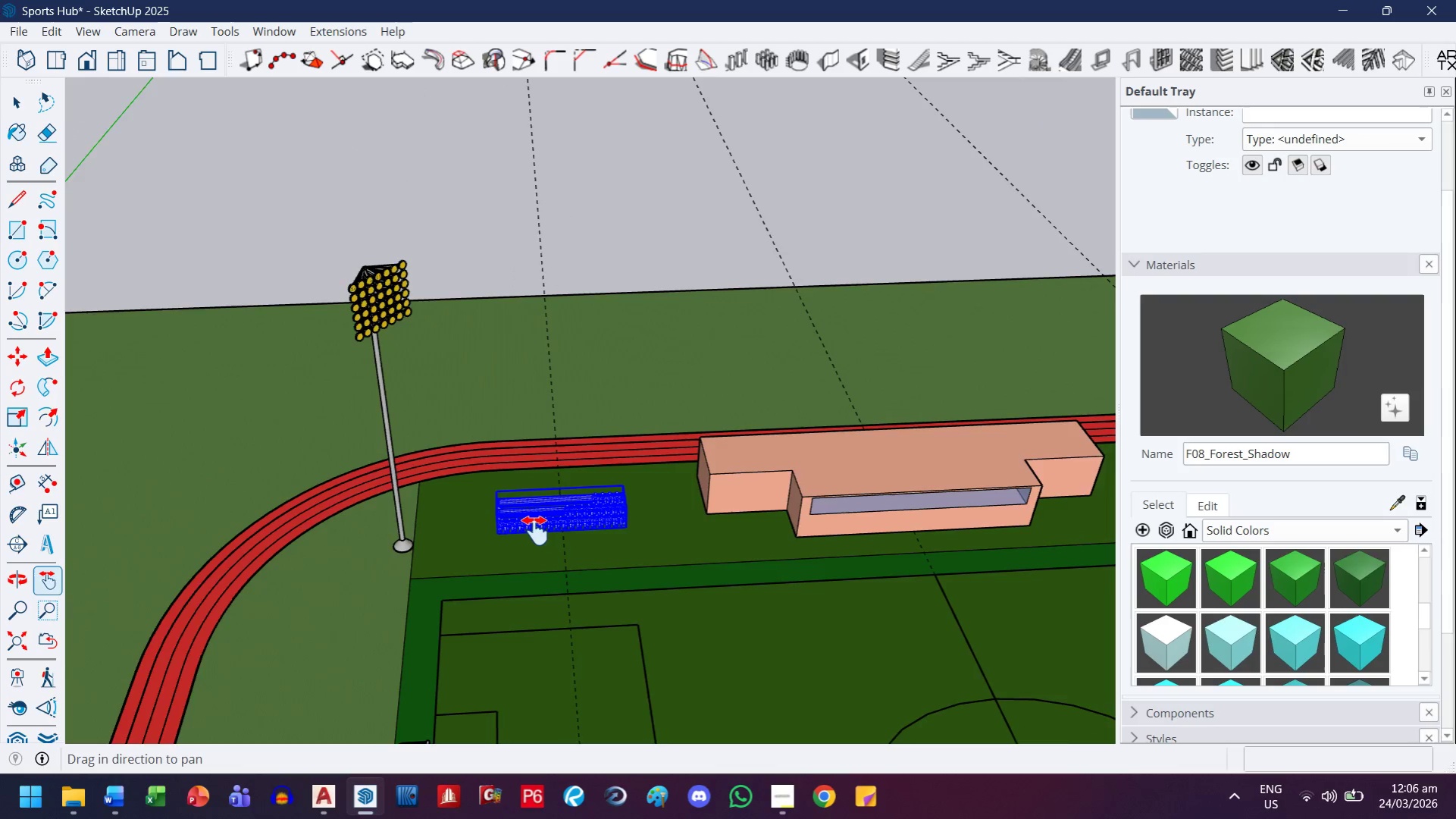 
key(M)
 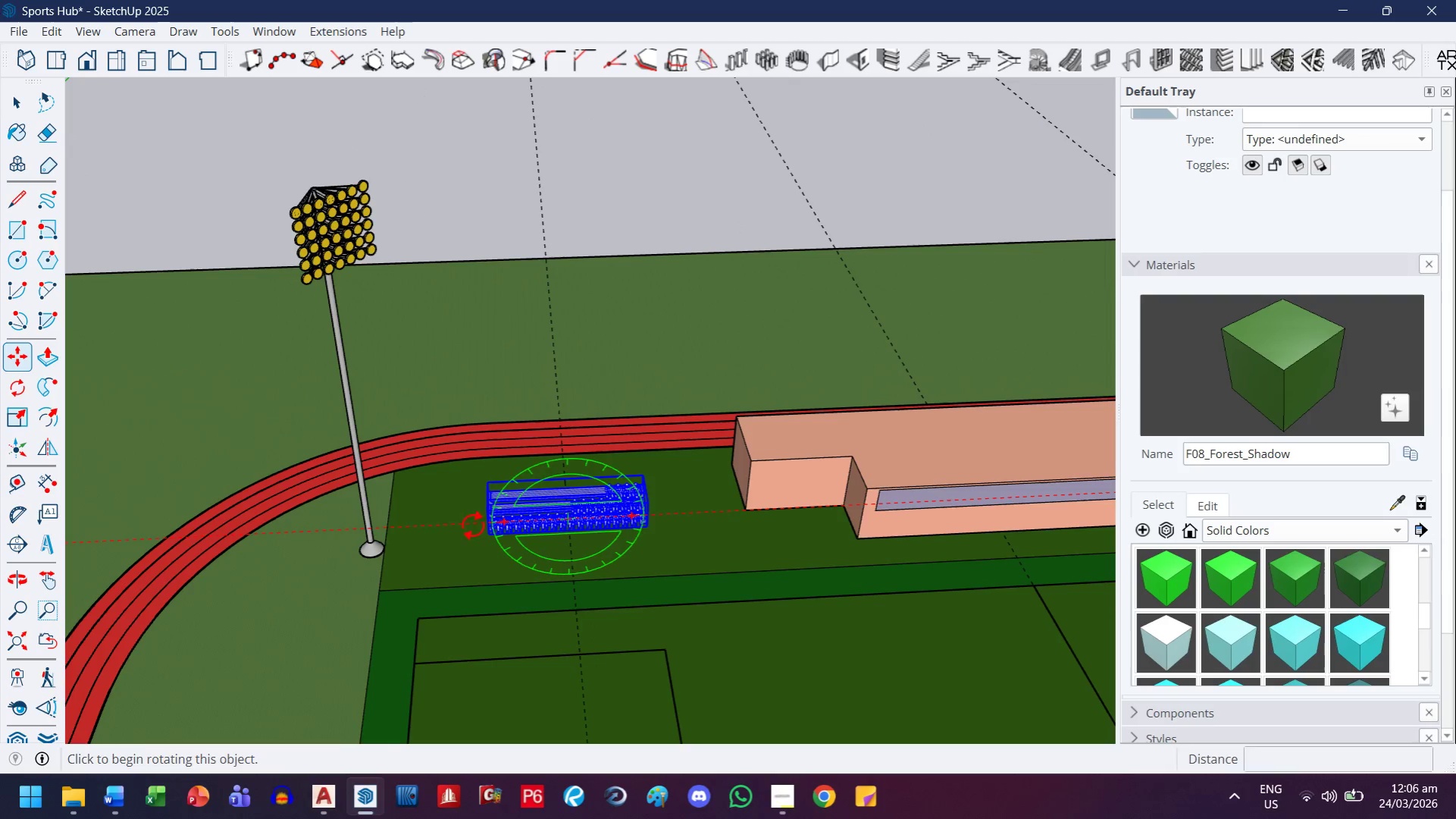 
scroll: coordinate [535, 530], scroll_direction: up, amount: 2.0
 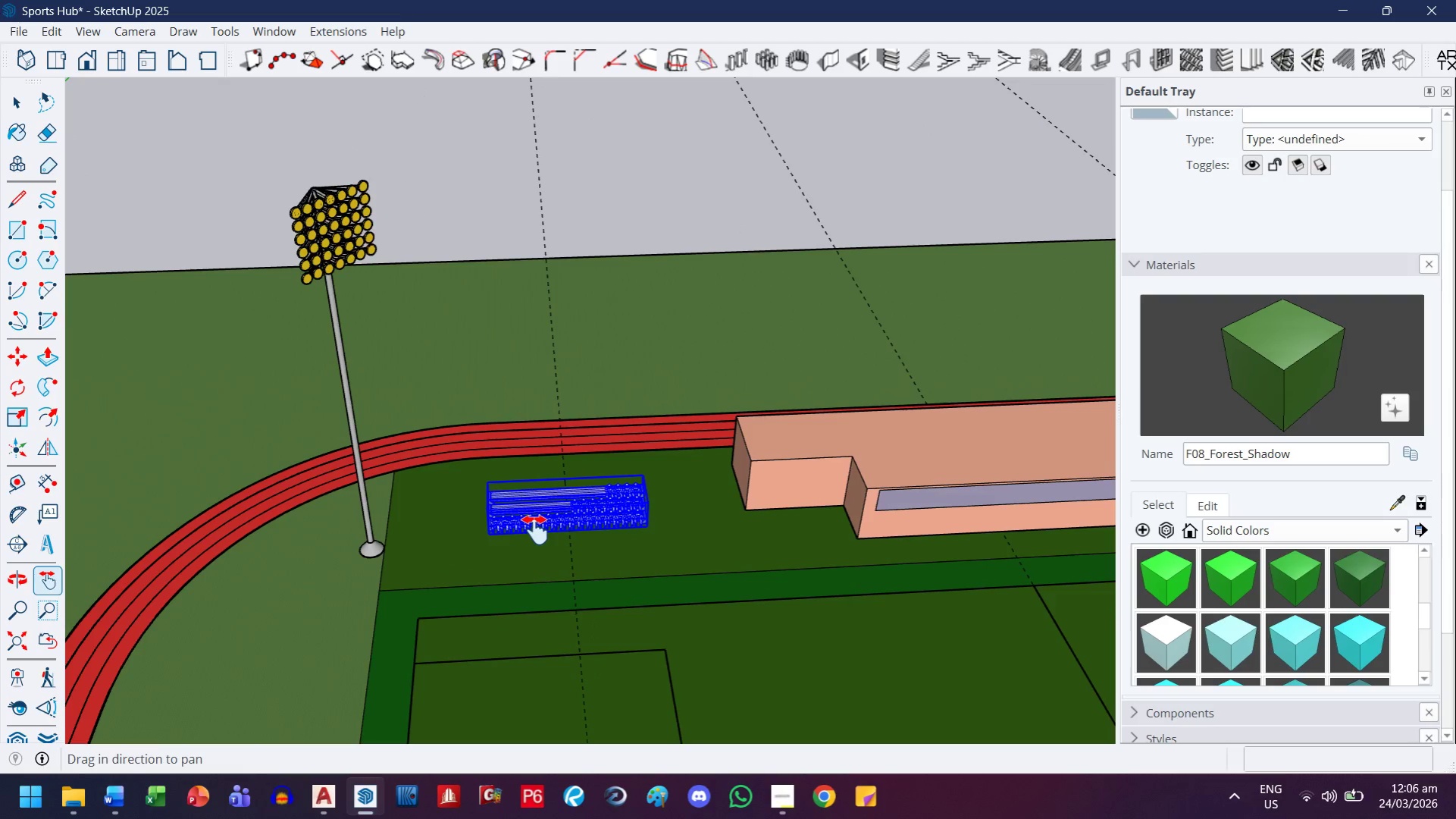 
key(Control+ControlLeft)
 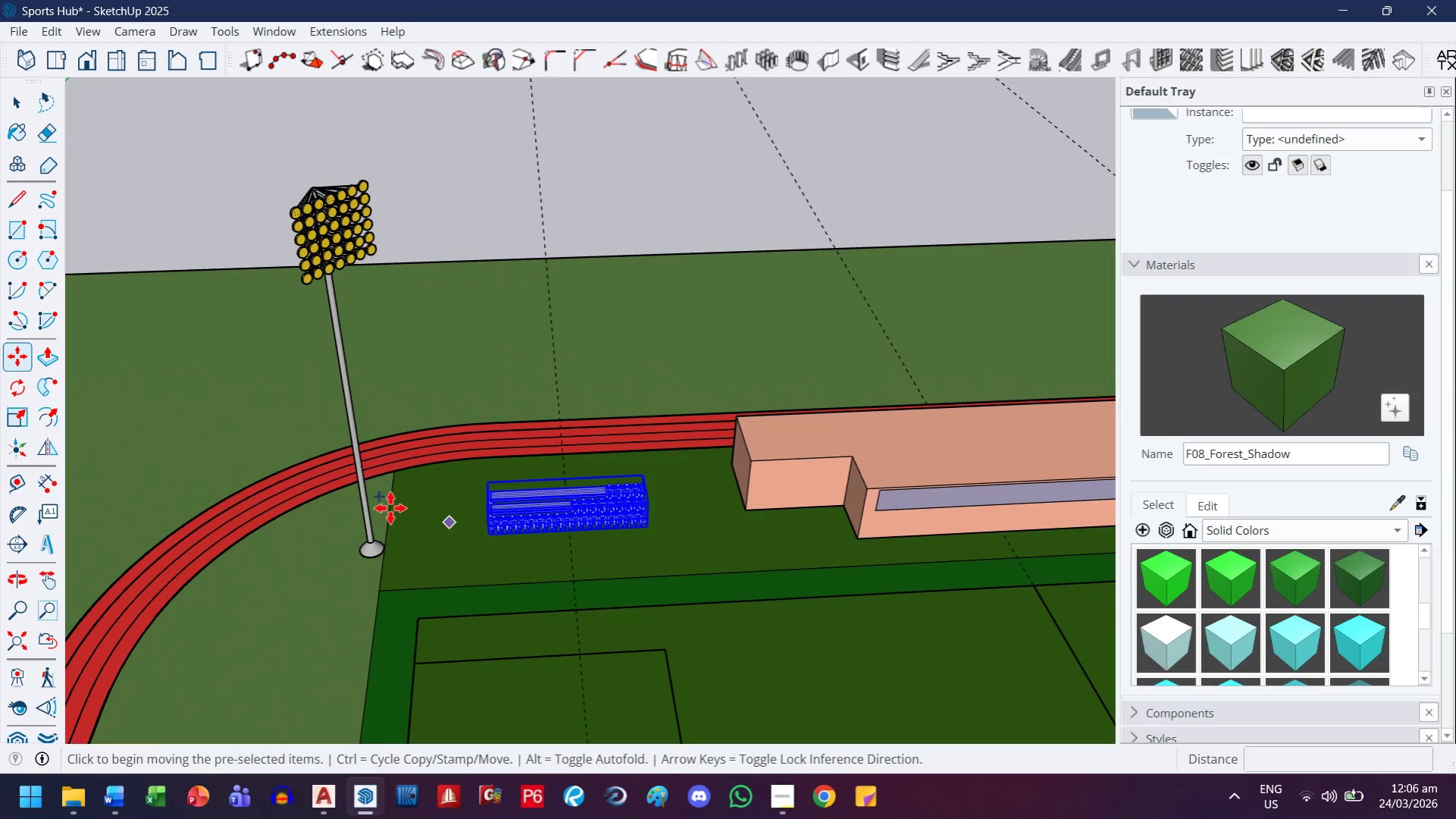 
key(Control+ControlLeft)
 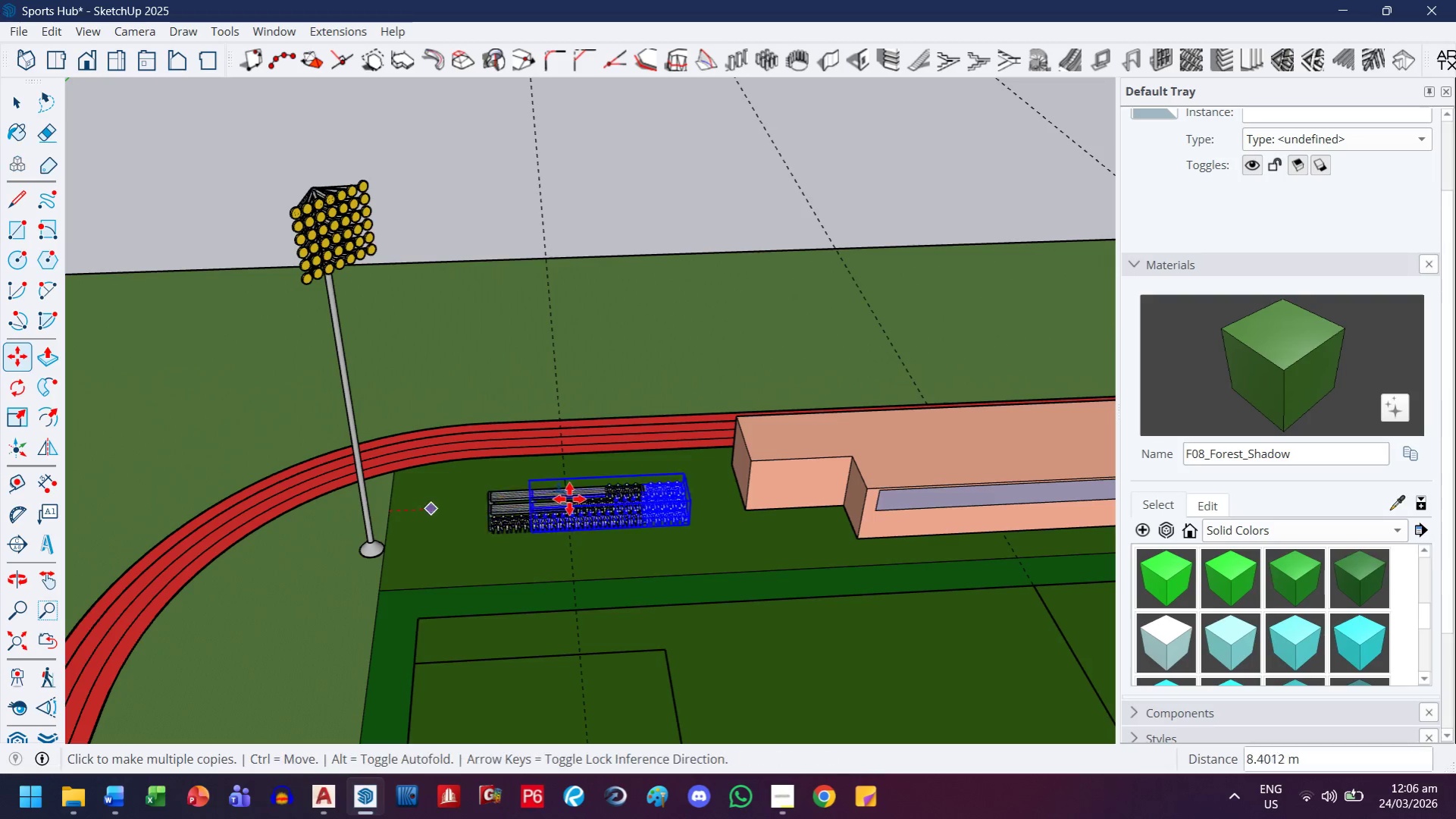 
key(H)
 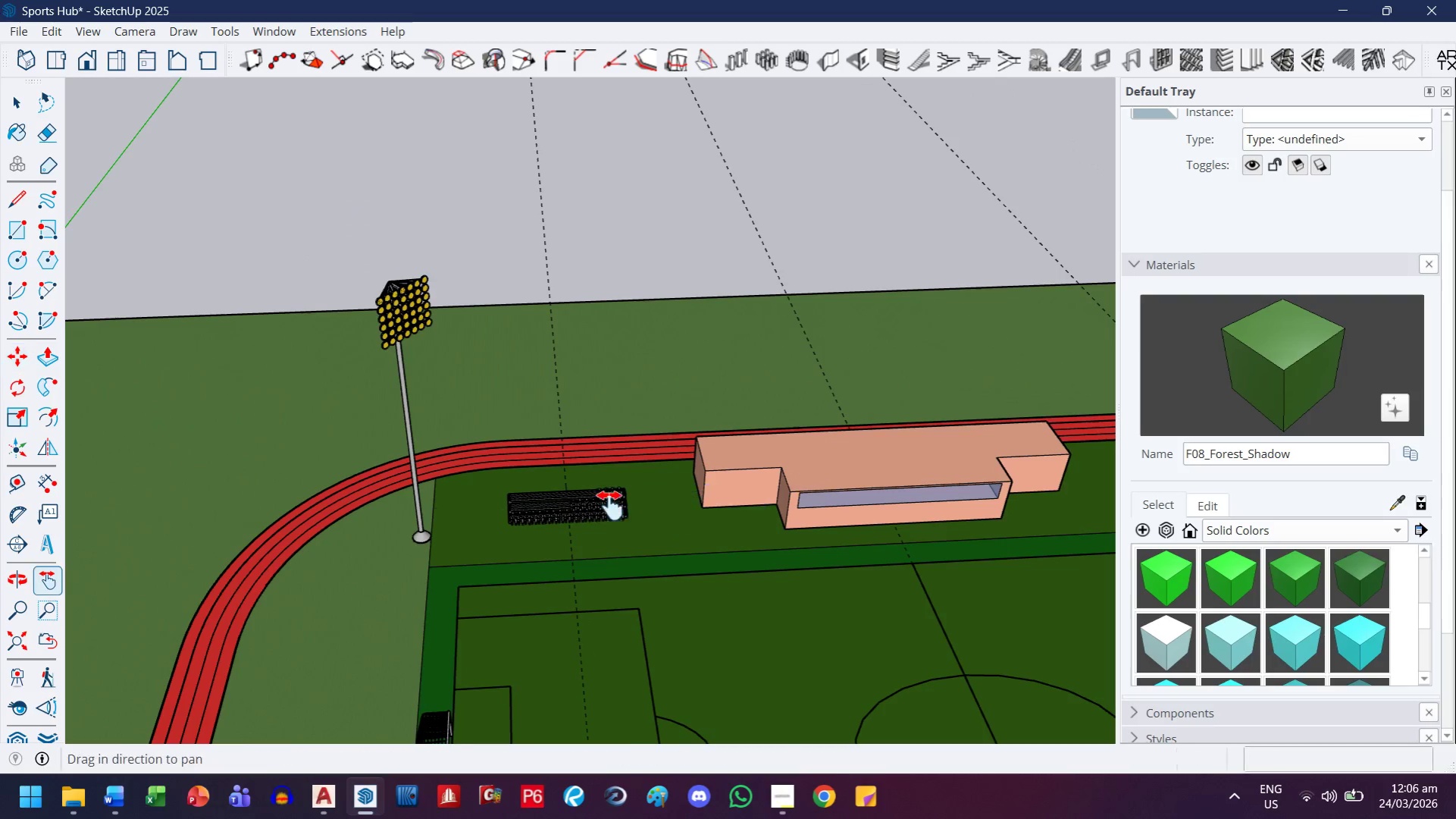 
left_click_drag(start_coordinate=[650, 508], to_coordinate=[196, 506])
 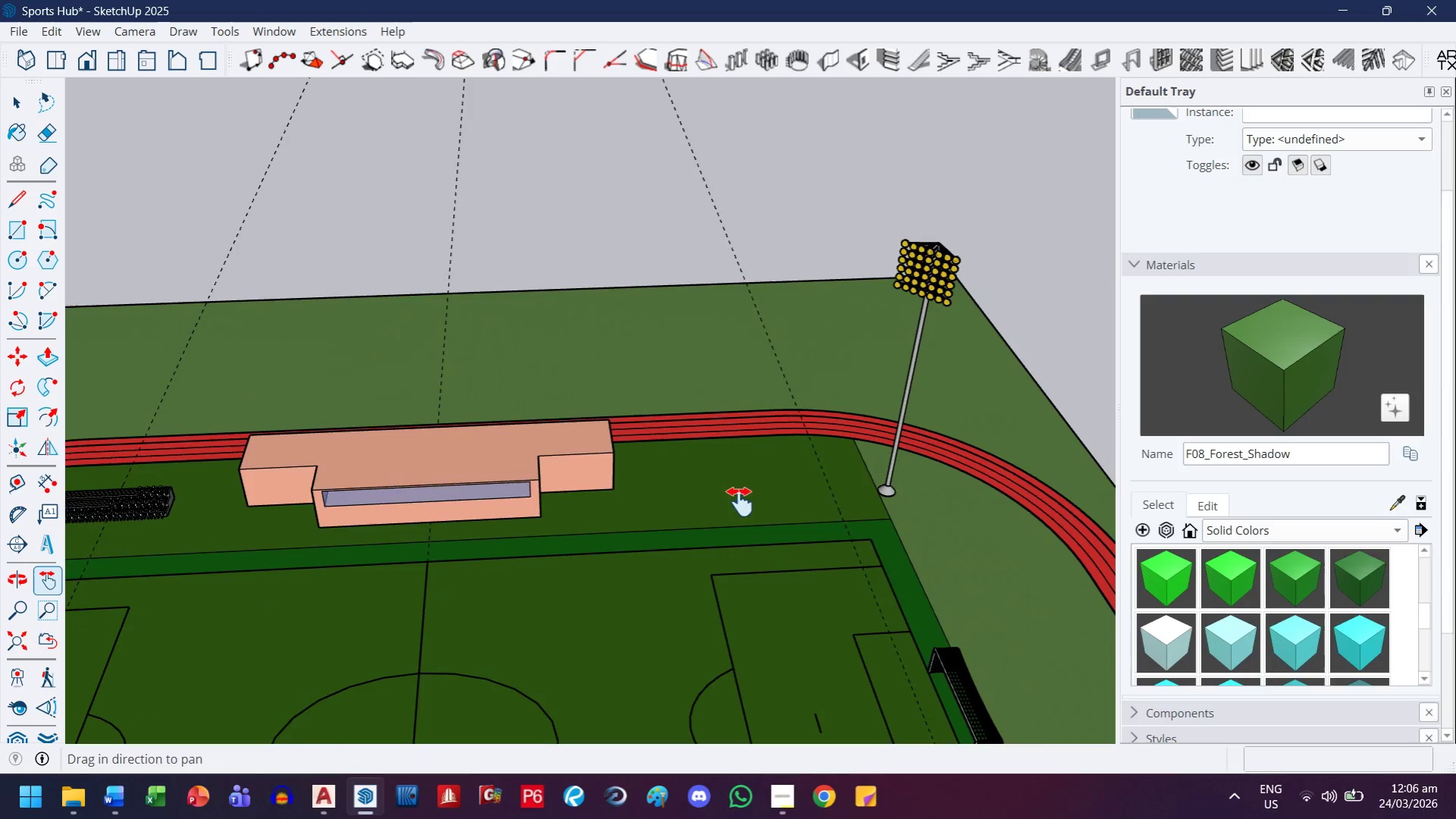 
scroll: coordinate [568, 502], scroll_direction: down, amount: 4.0
 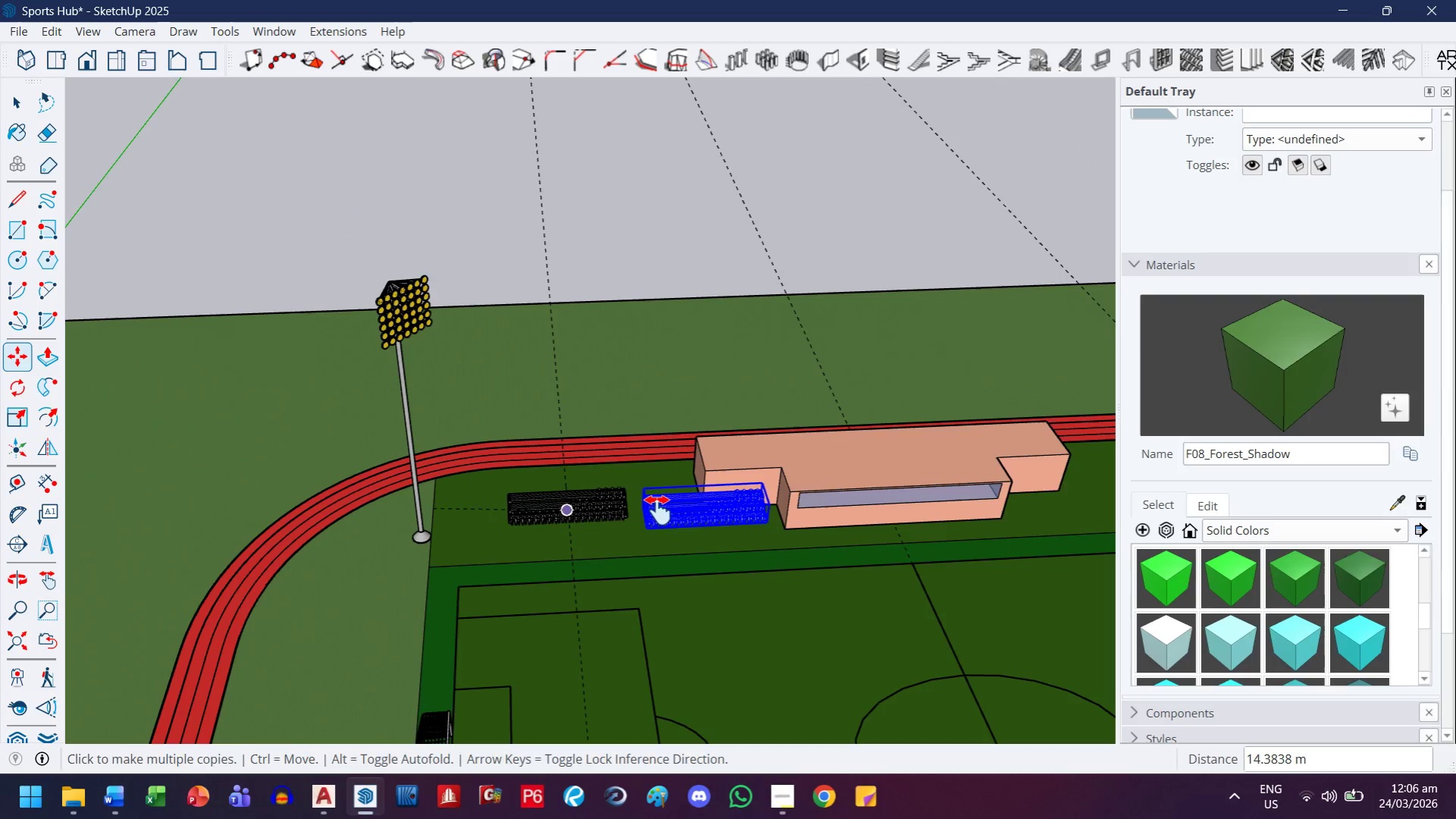 
key(Escape)
 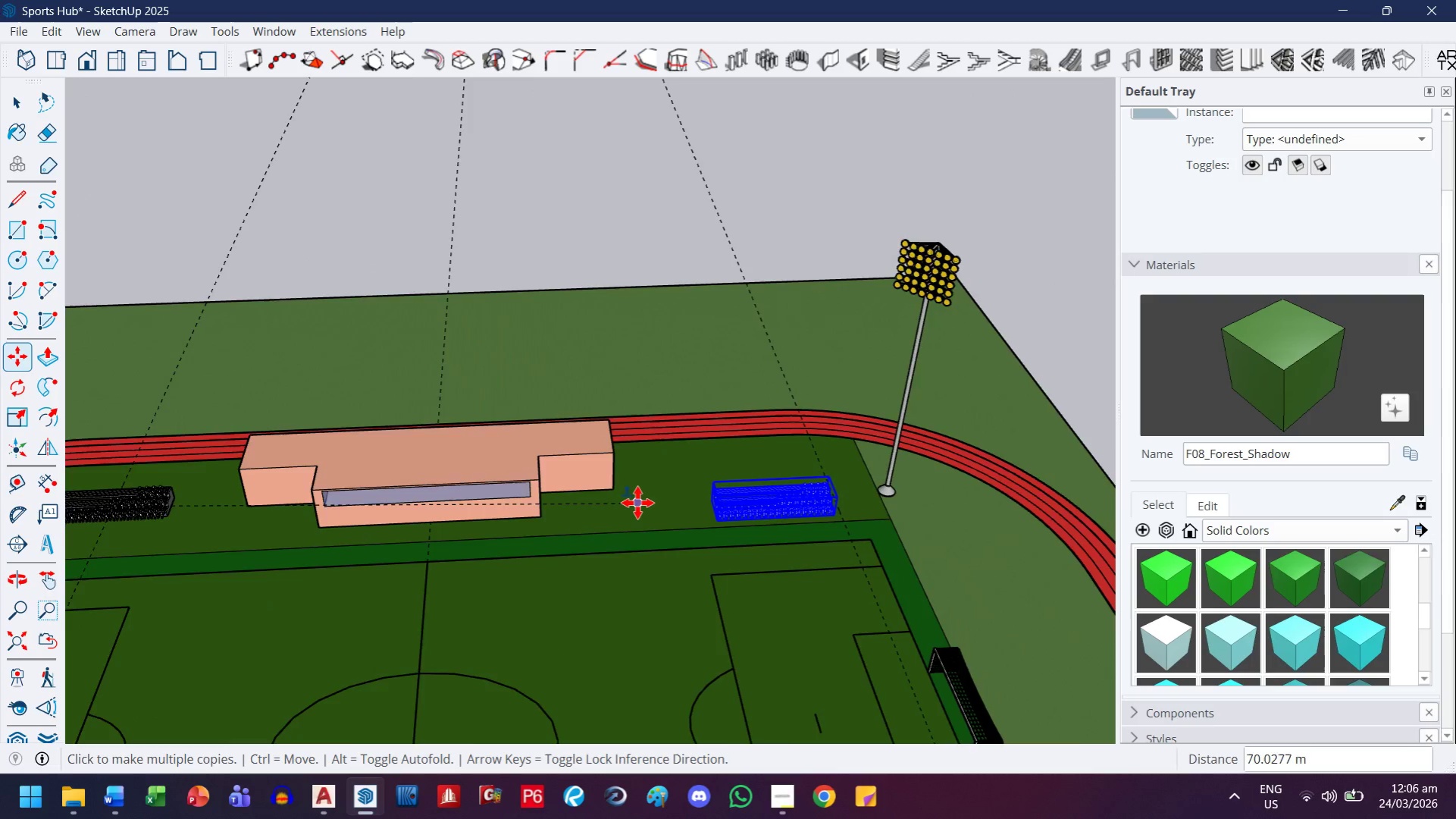 
scroll: coordinate [637, 503], scroll_direction: up, amount: 4.0
 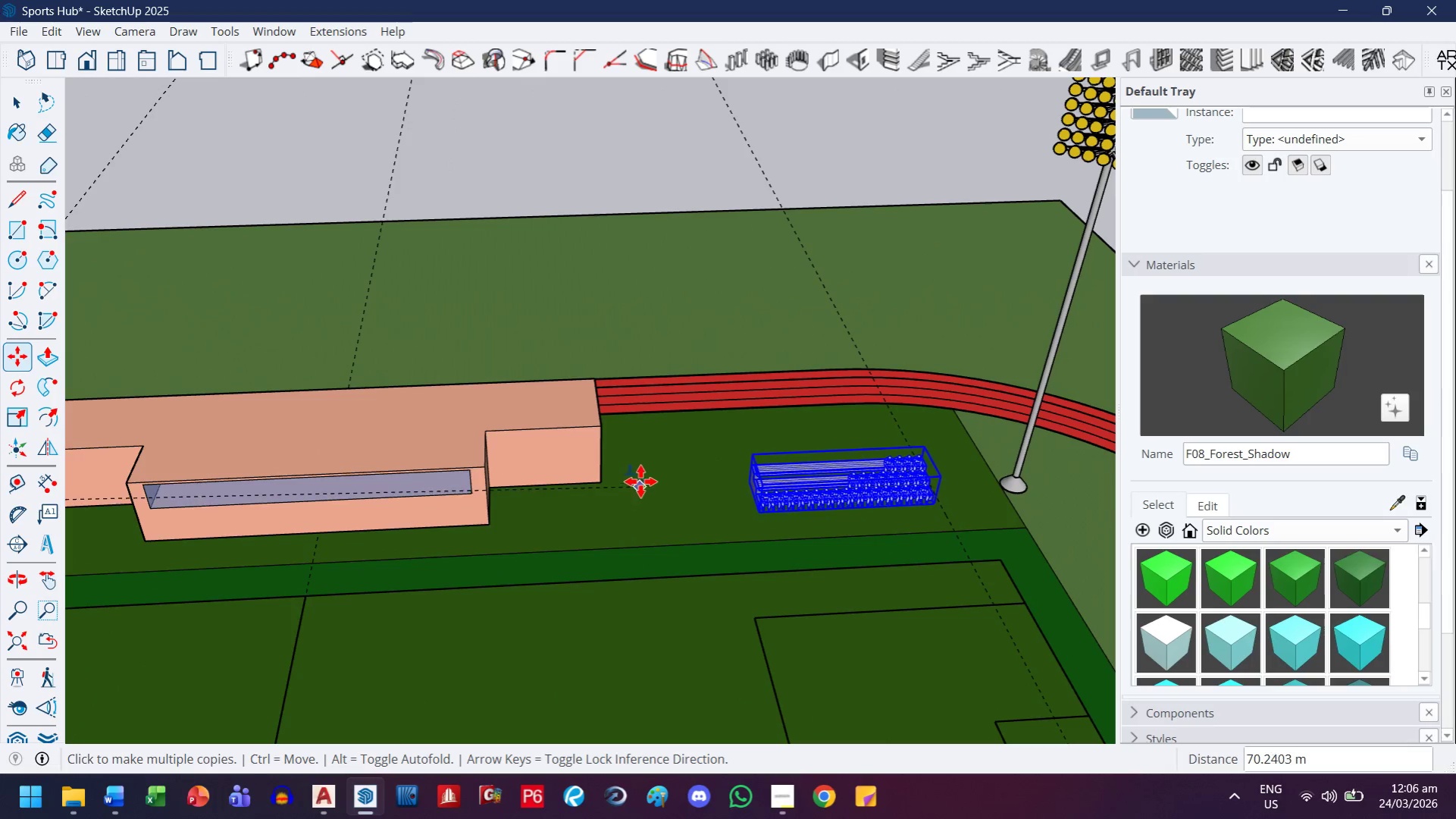 
key(ArrowLeft)
 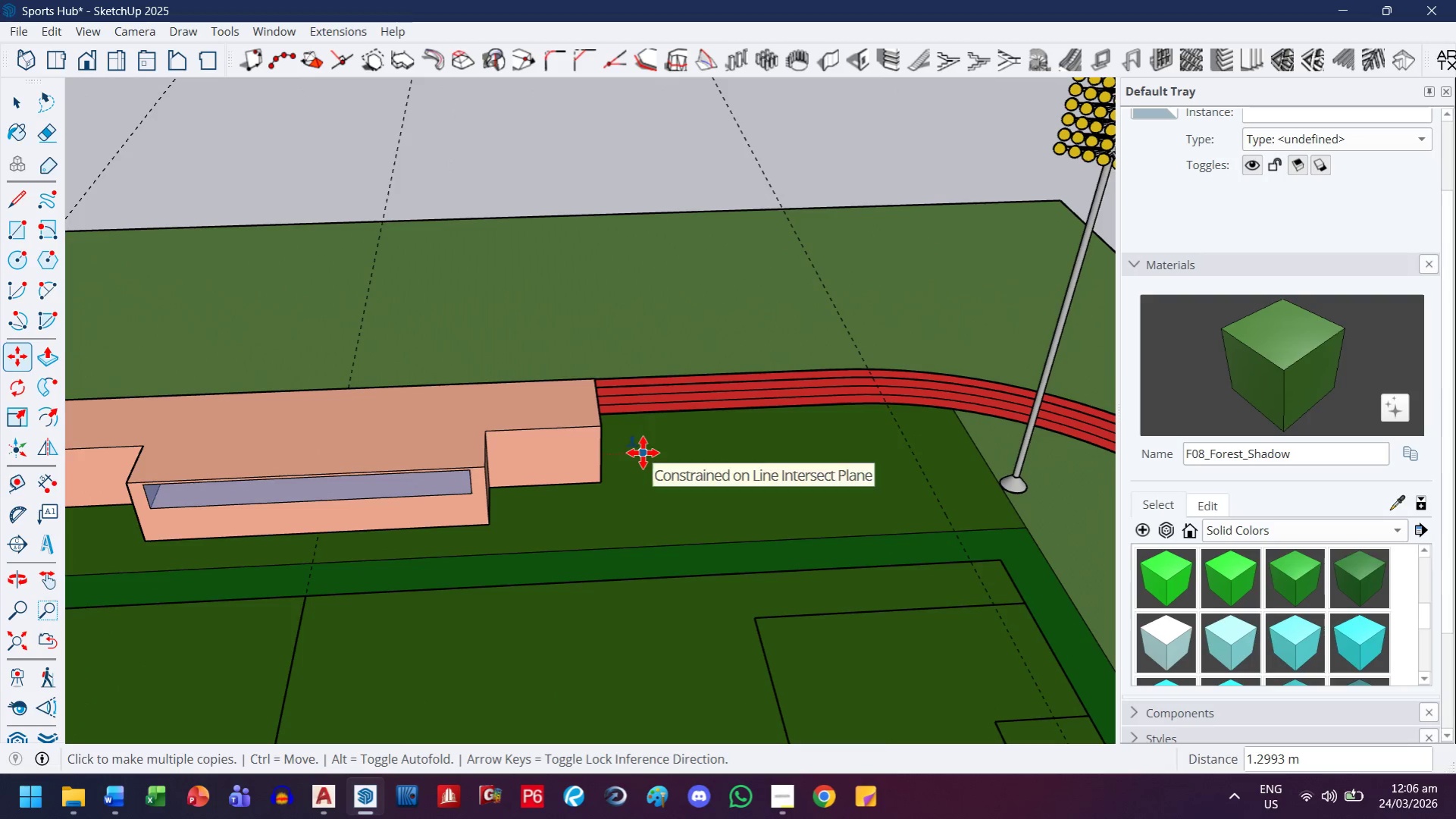 
key(ArrowRight)
 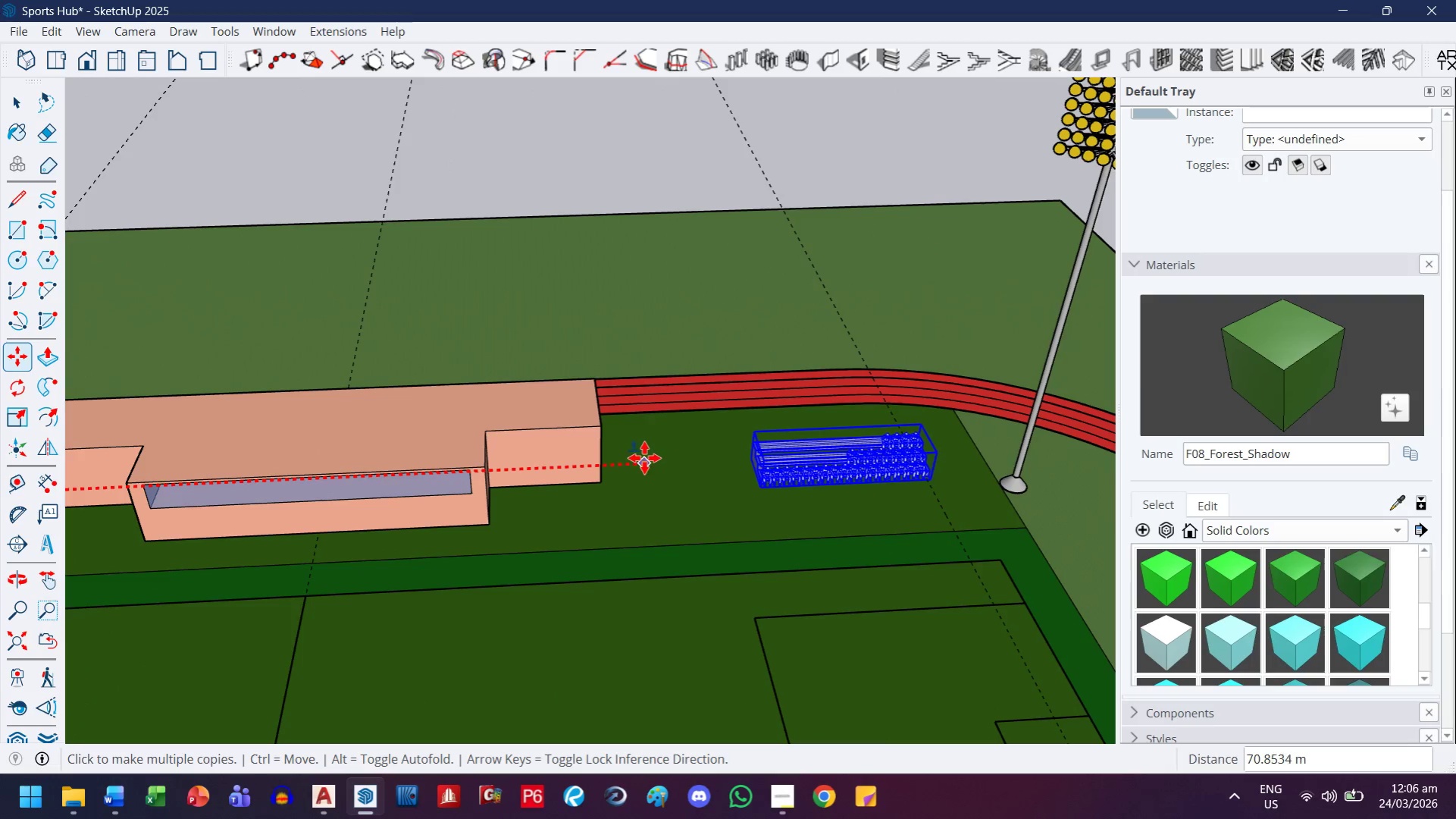 
scroll: coordinate [612, 490], scroll_direction: up, amount: 10.0
 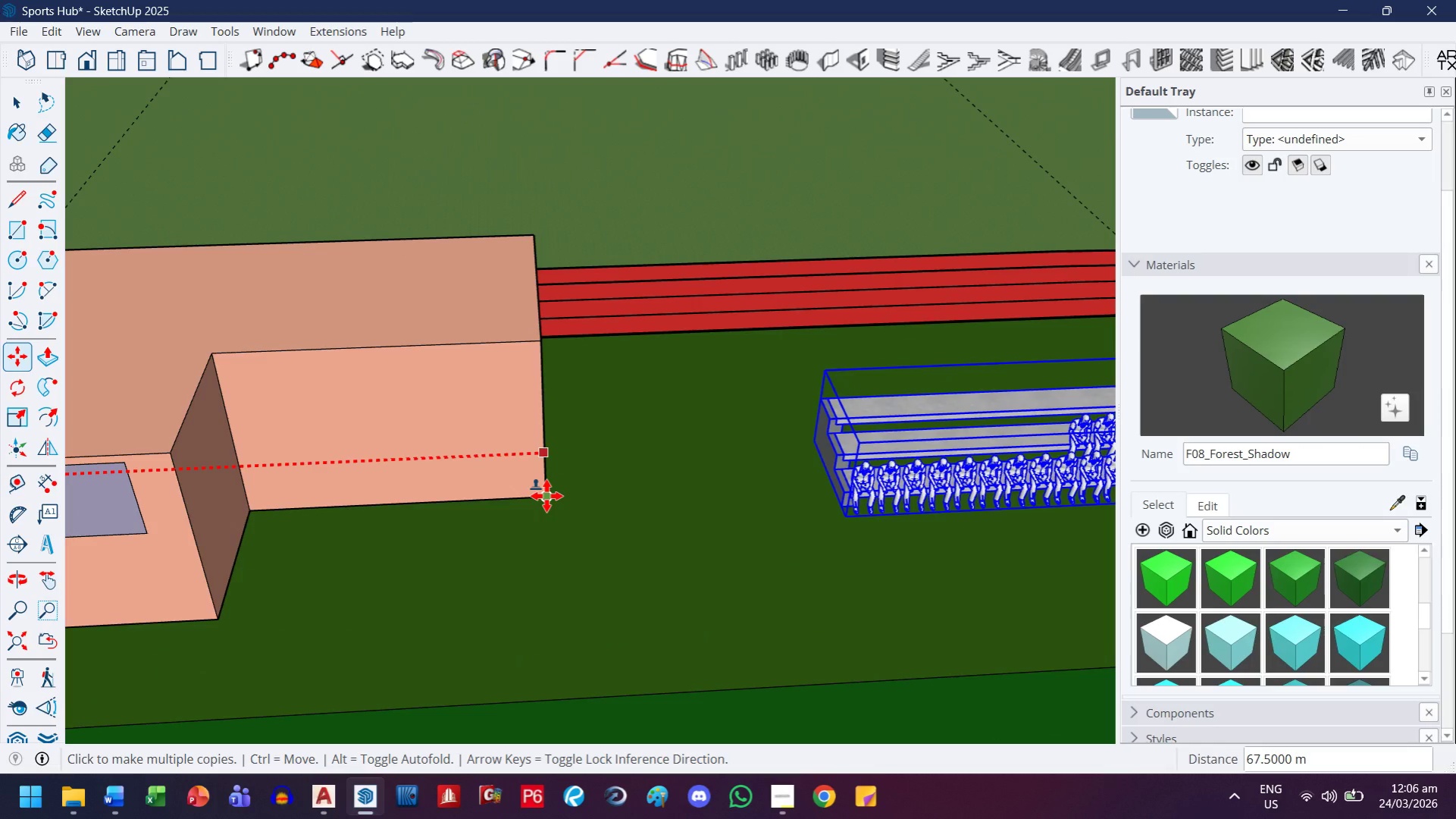 
left_click([546, 496])
 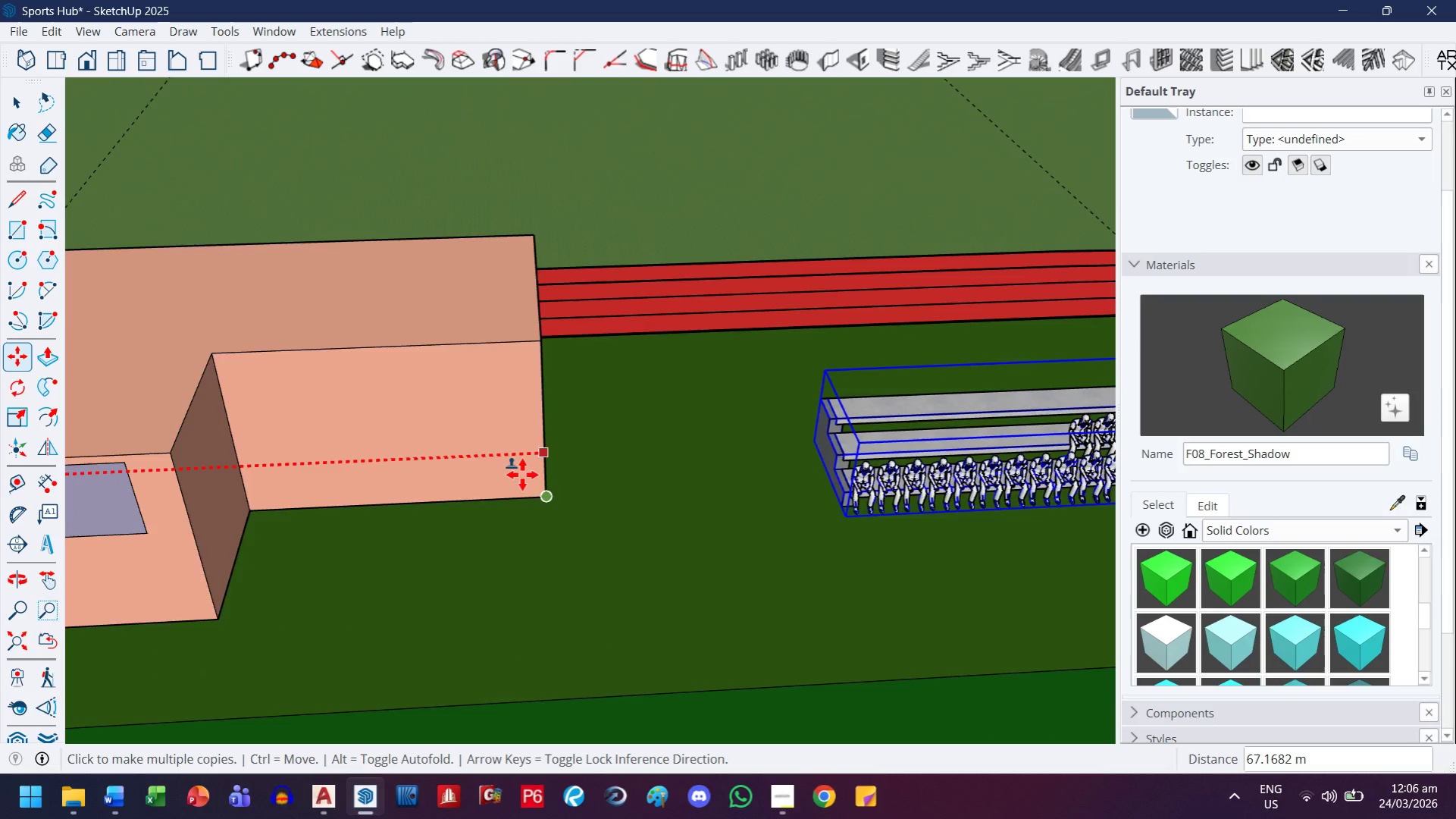 
scroll: coordinate [452, 457], scroll_direction: down, amount: 14.0
 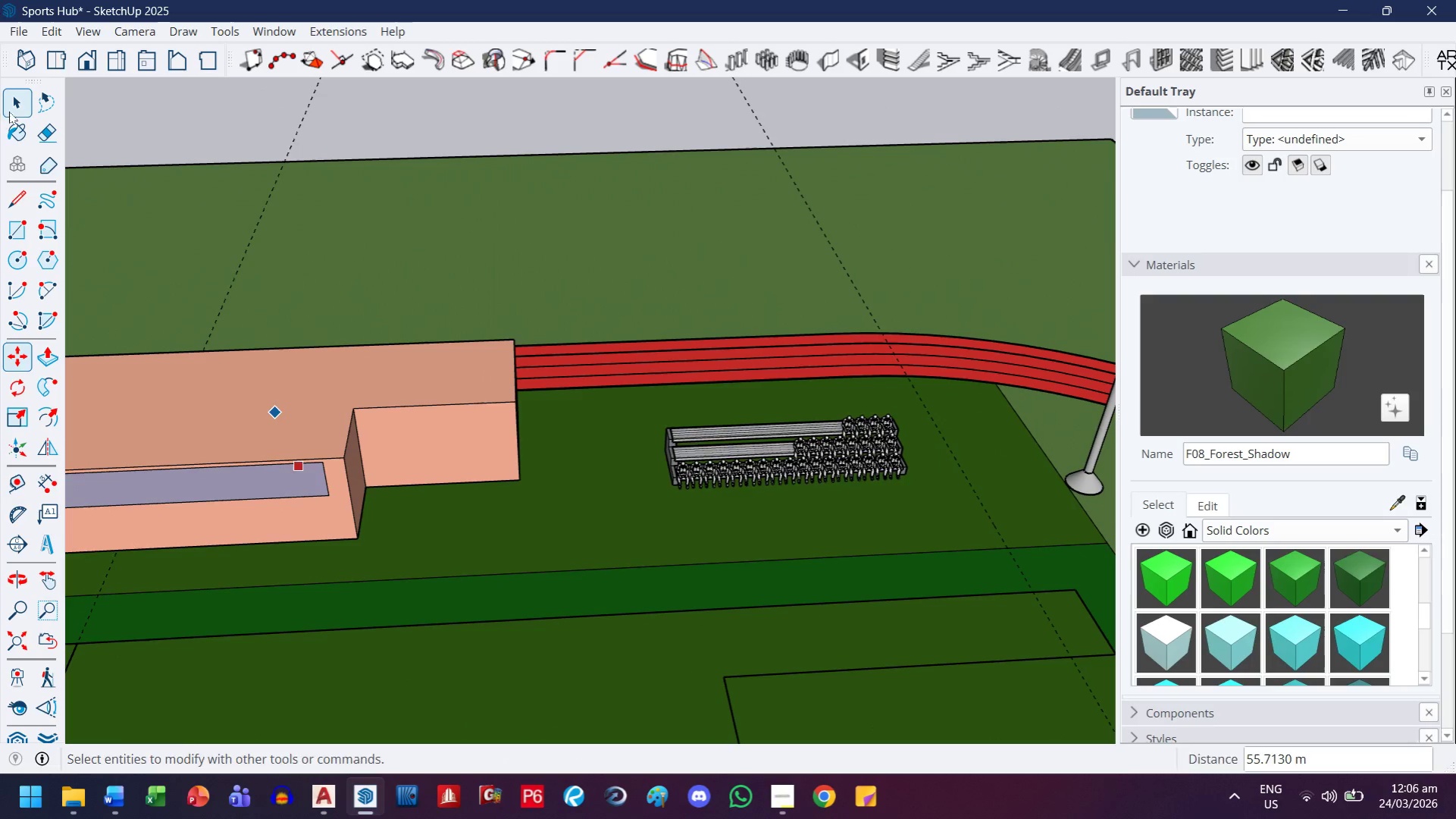 
double_click([340, 199])
 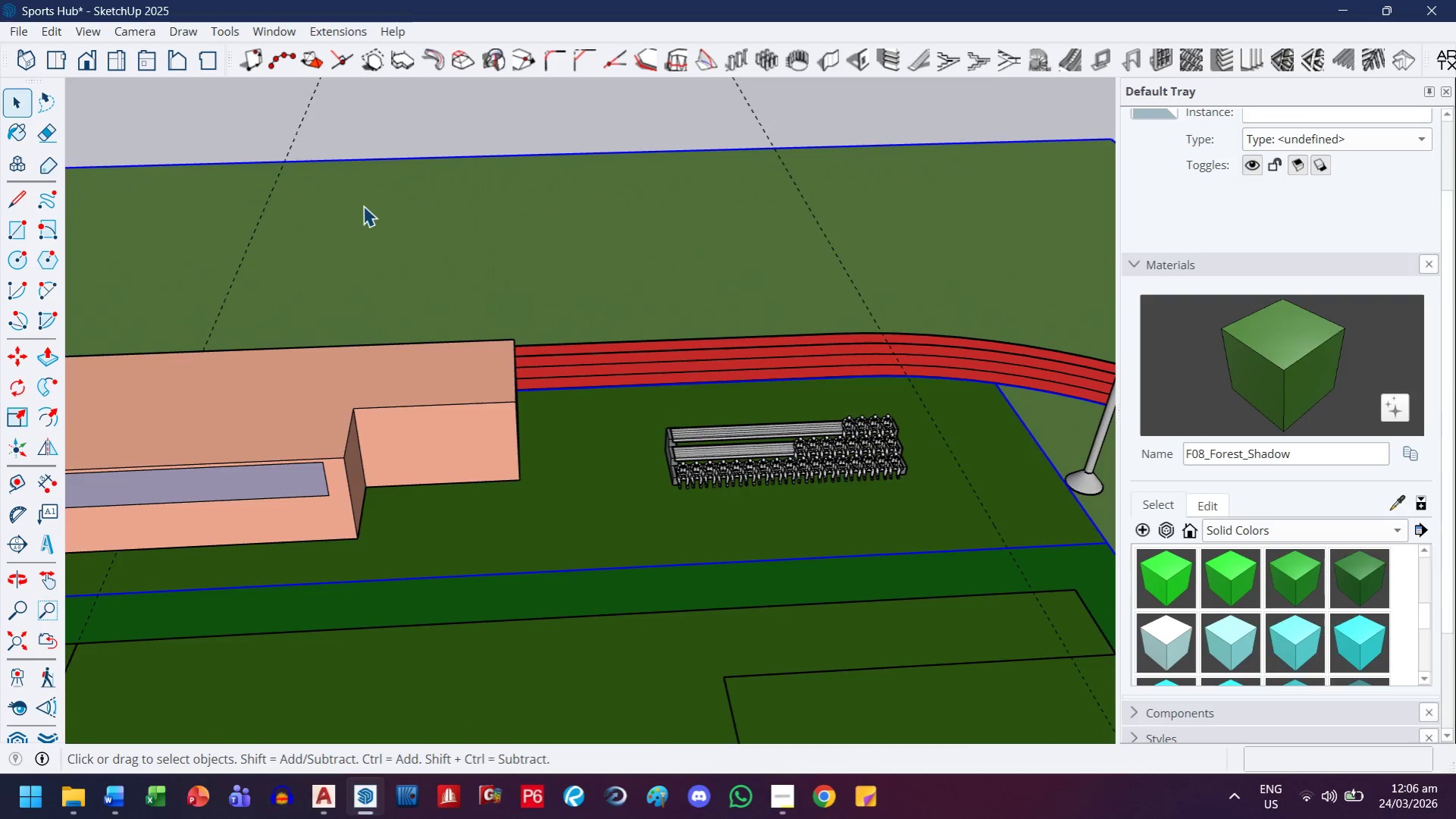 
scroll: coordinate [362, 210], scroll_direction: down, amount: 5.0
 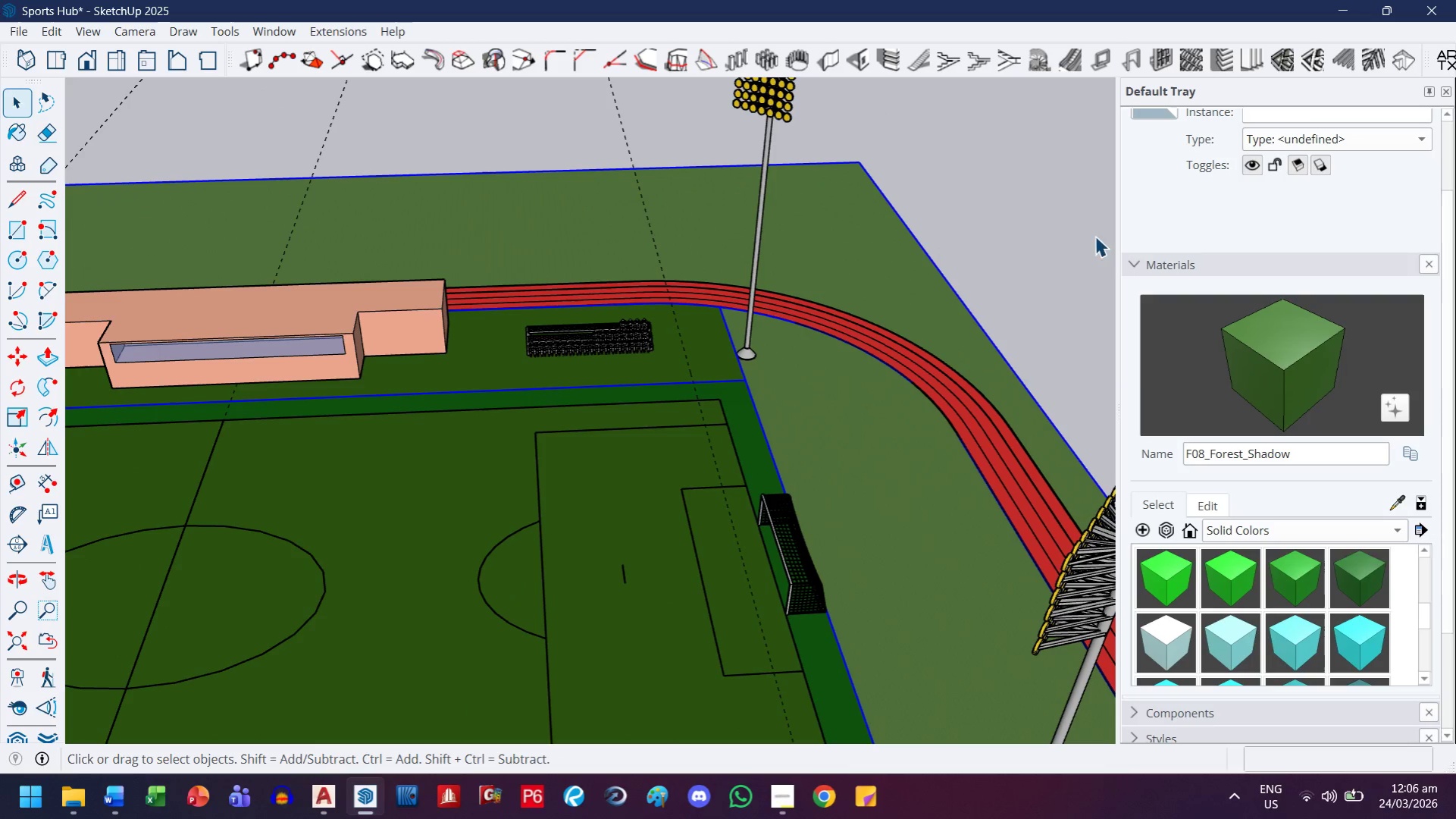 
left_click([973, 253])
 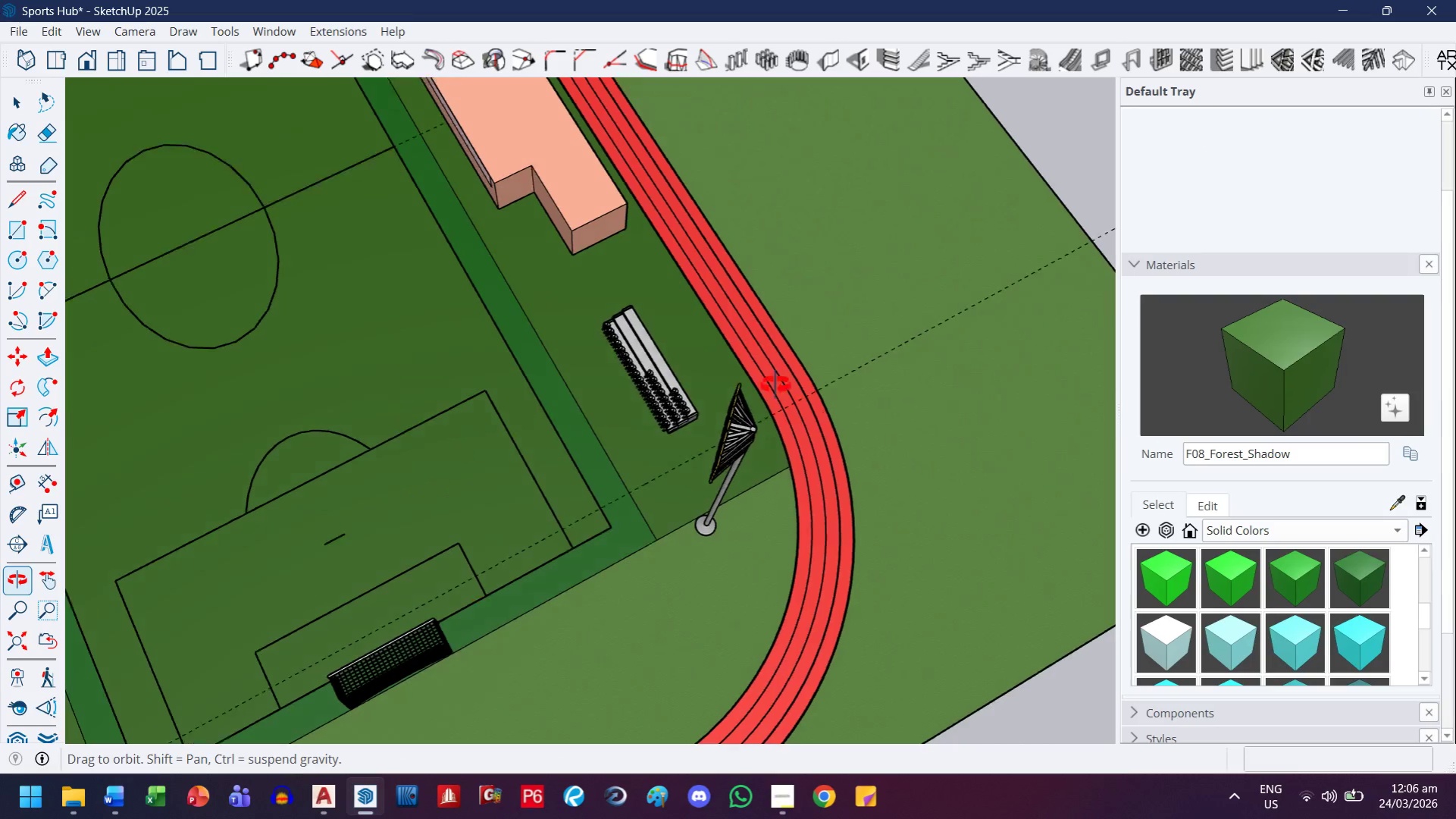 
scroll: coordinate [753, 342], scroll_direction: down, amount: 4.0
 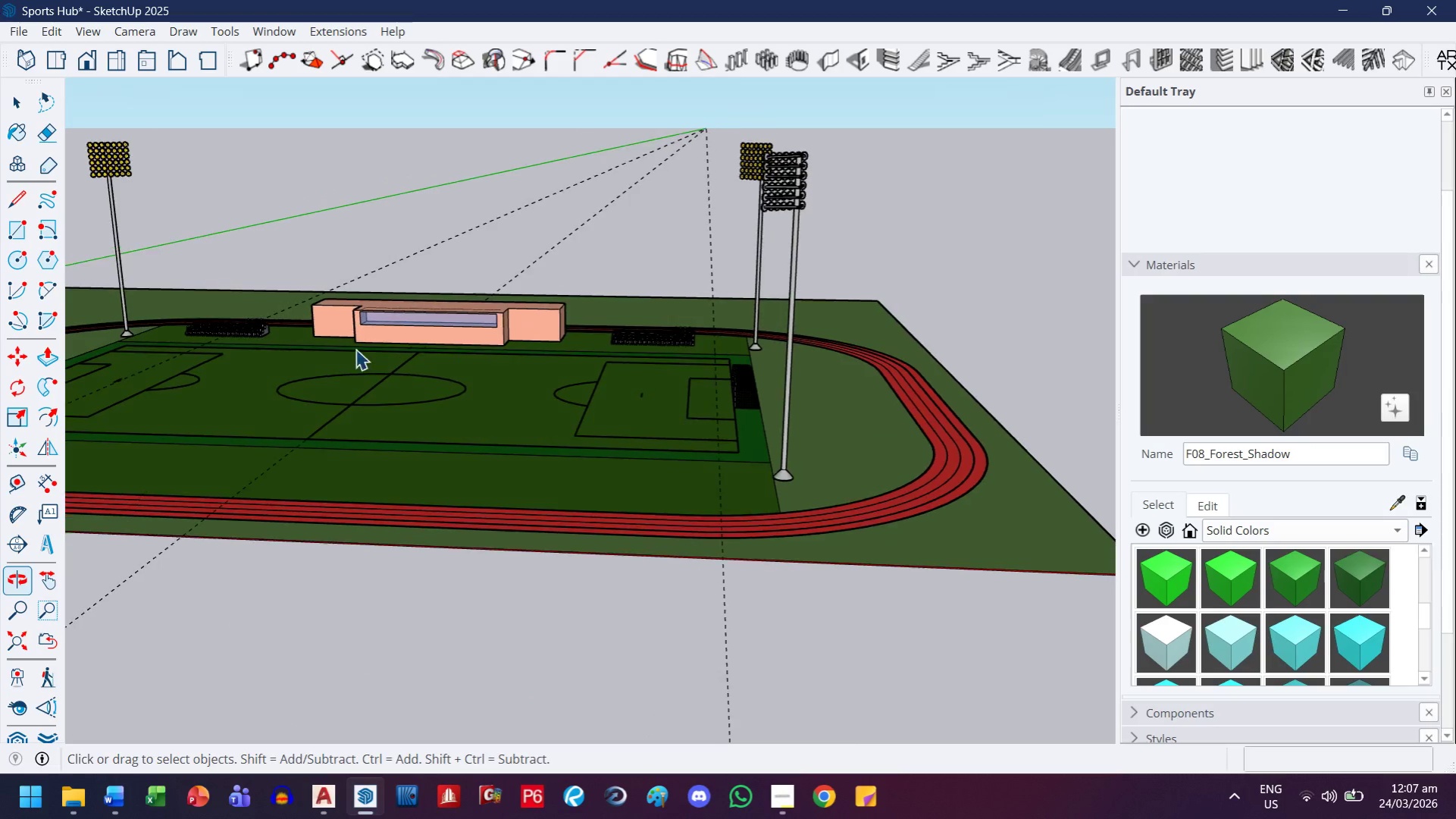 
scroll: coordinate [212, 337], scroll_direction: up, amount: 4.0
 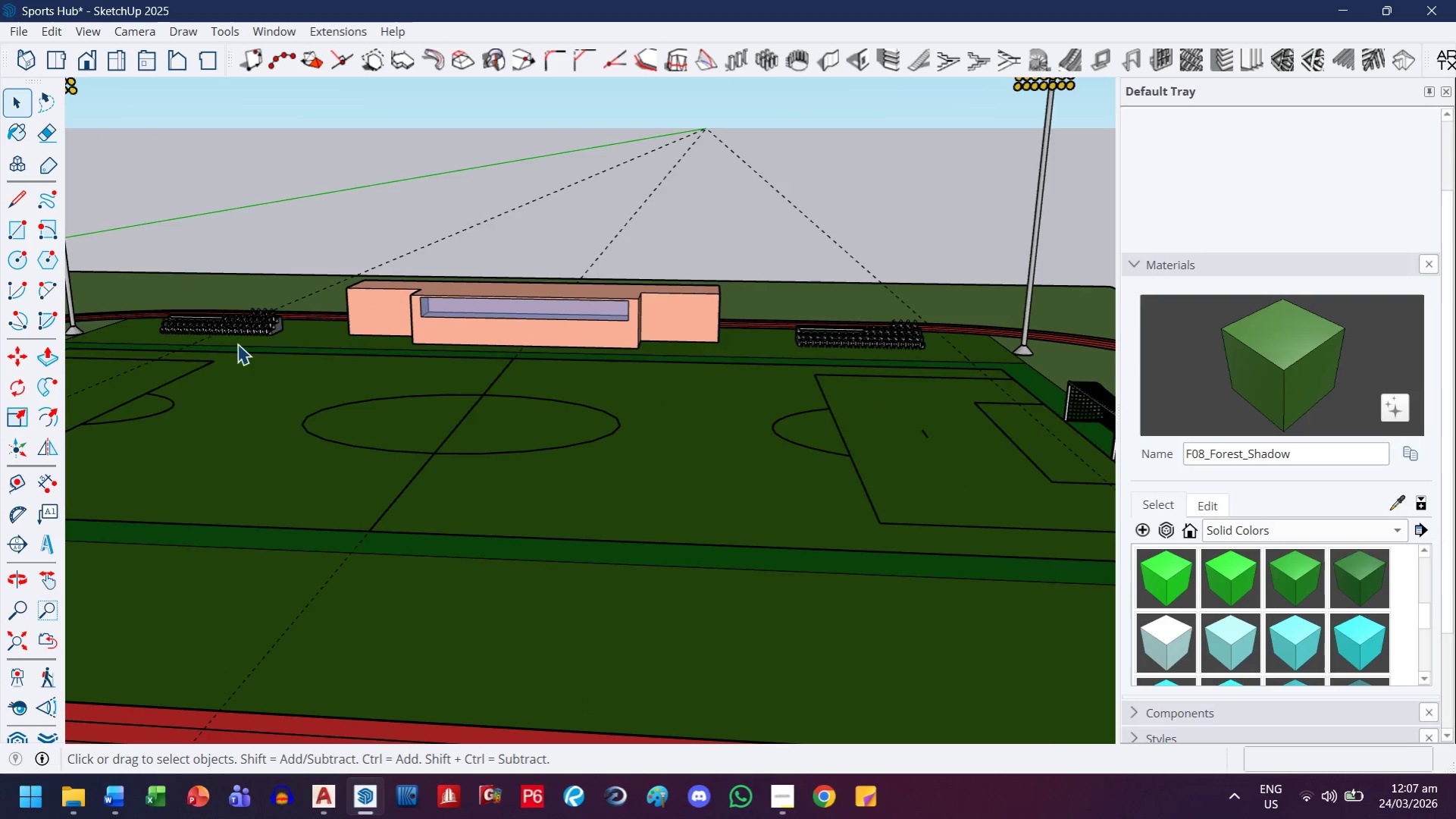 
scroll: coordinate [512, 491], scroll_direction: down, amount: 8.0
 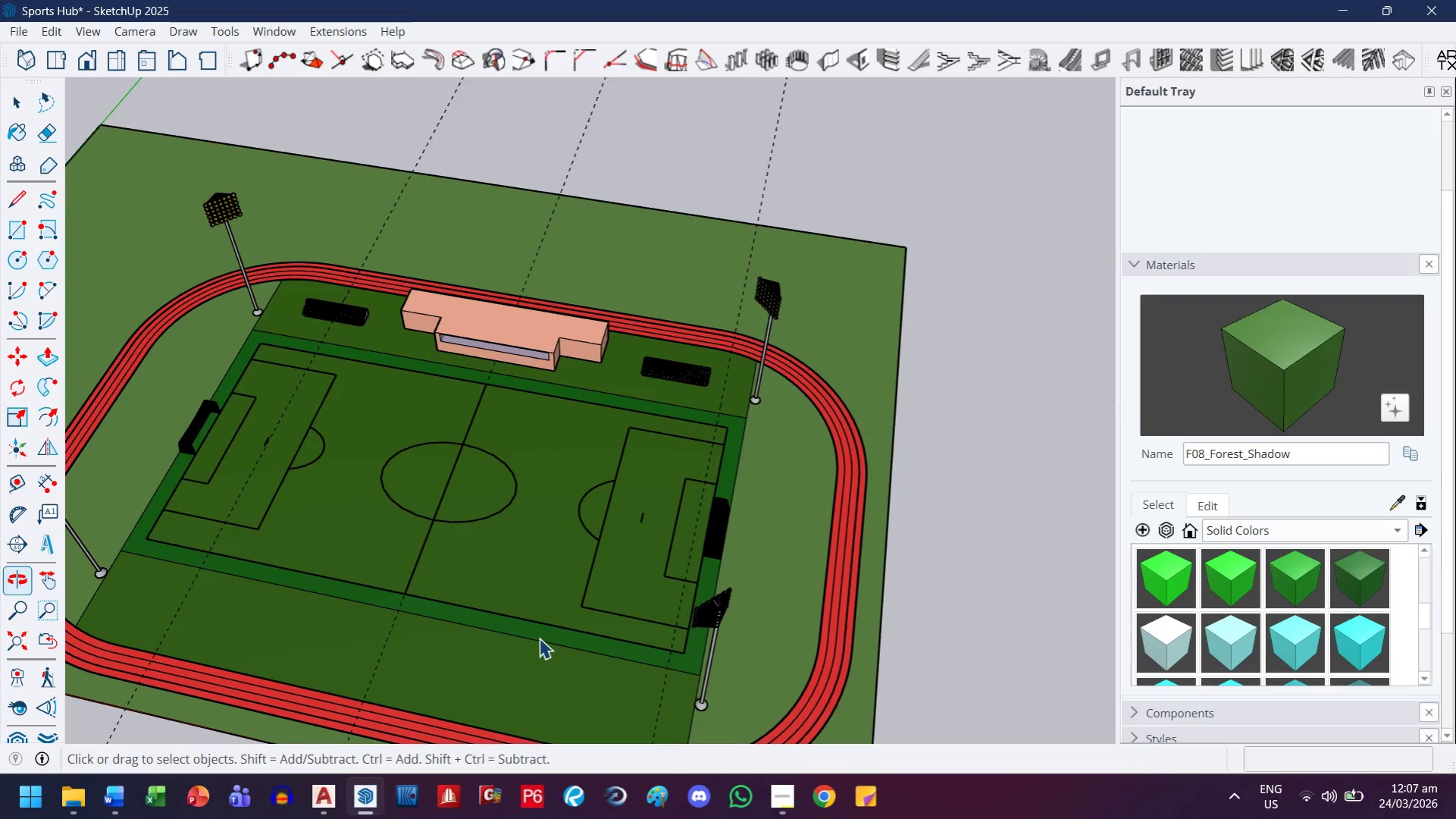 
key(H)
 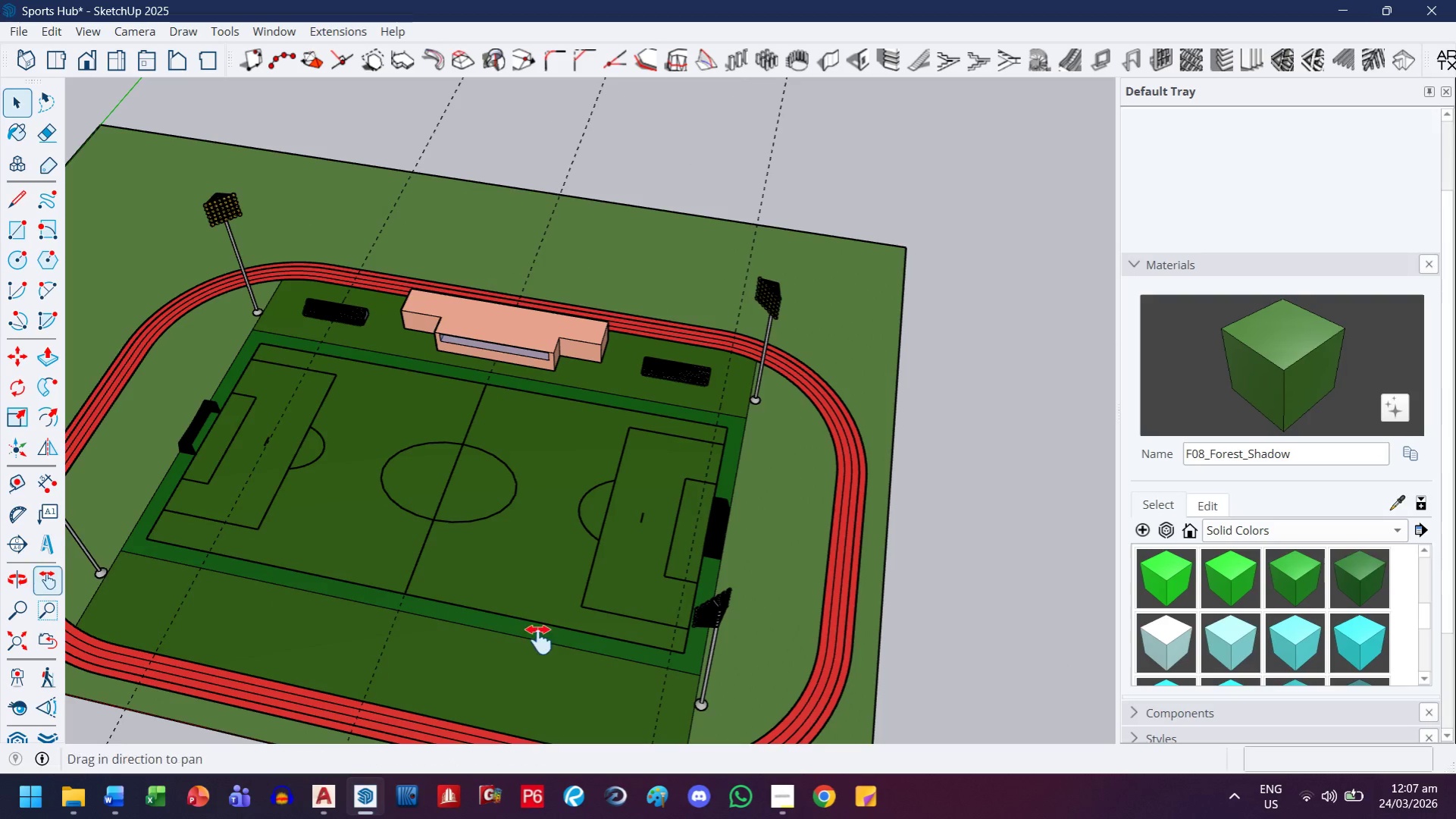 
left_click_drag(start_coordinate=[539, 640], to_coordinate=[658, 475])
 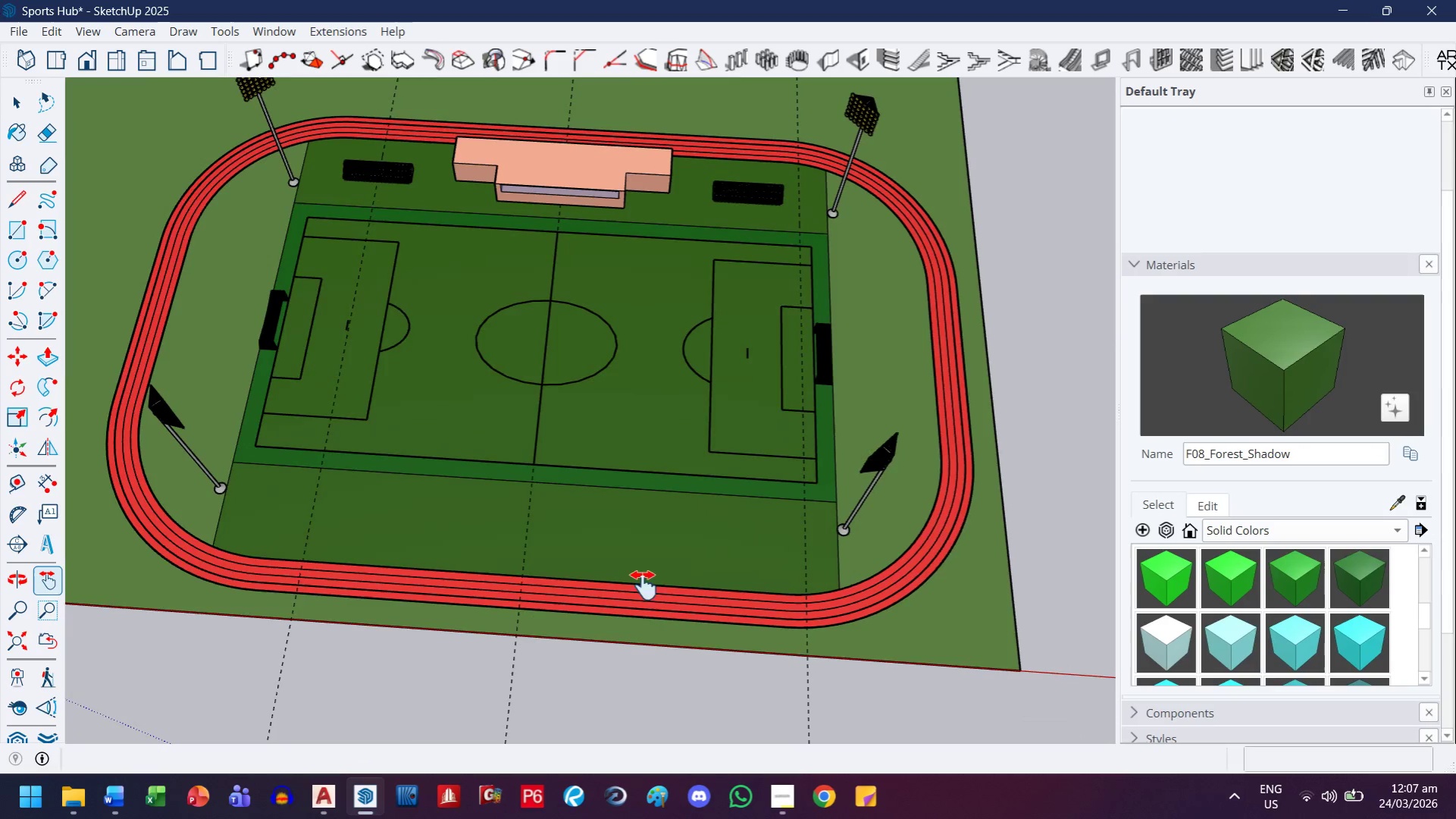 
left_click_drag(start_coordinate=[617, 541], to_coordinate=[110, 477])
 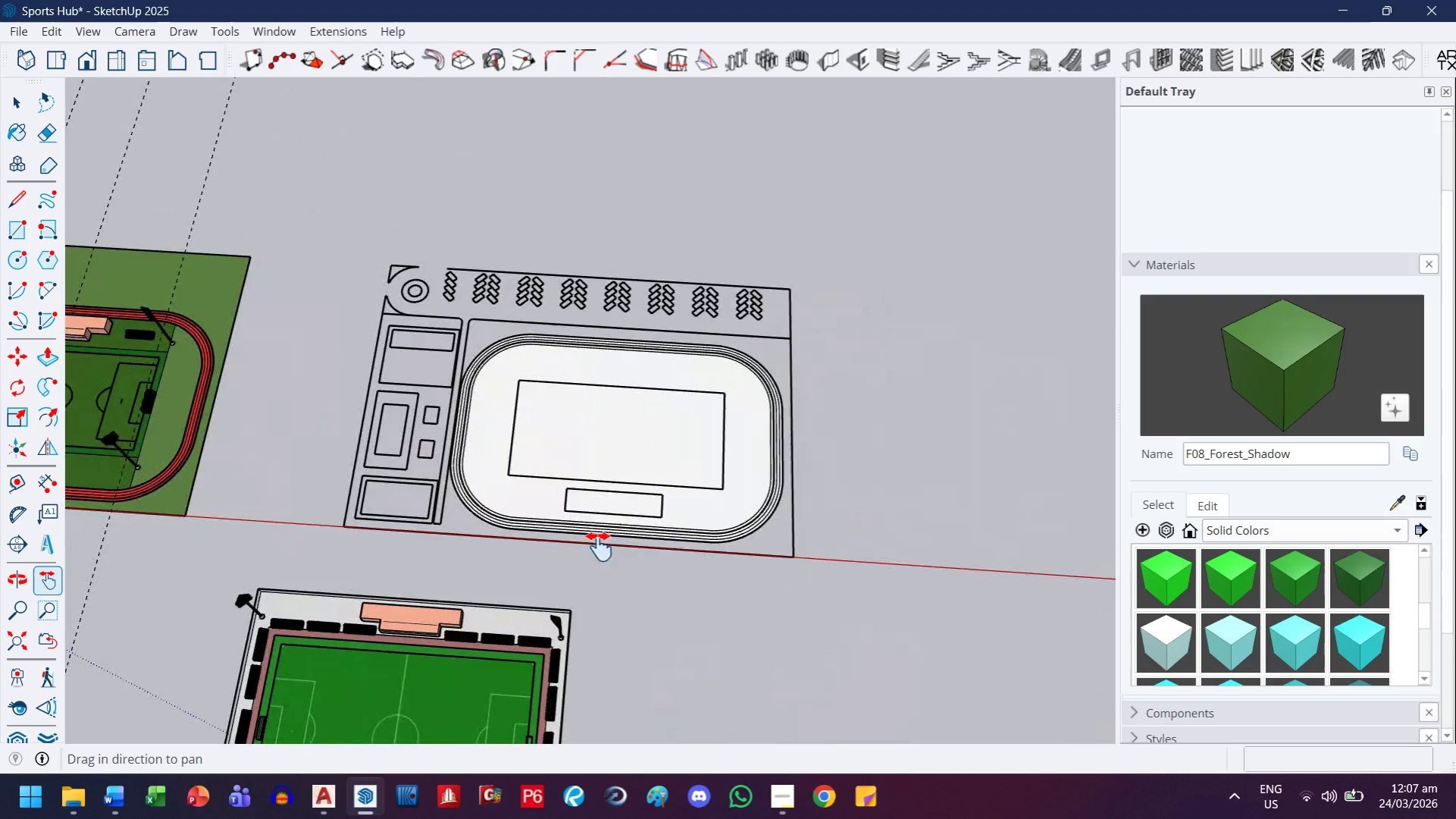 
scroll: coordinate [525, 532], scroll_direction: down, amount: 11.0
 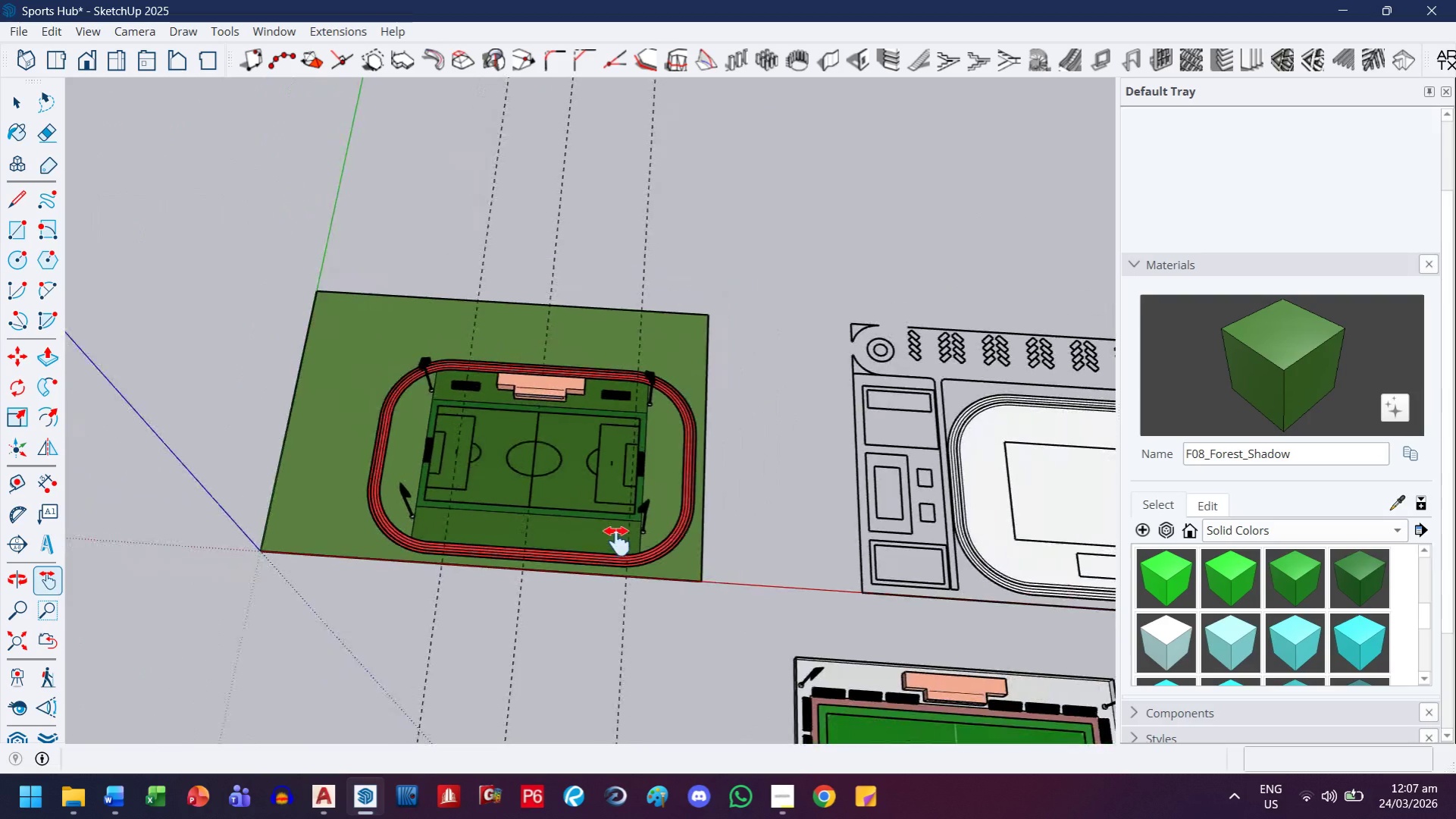 
scroll: coordinate [596, 541], scroll_direction: up, amount: 5.0
 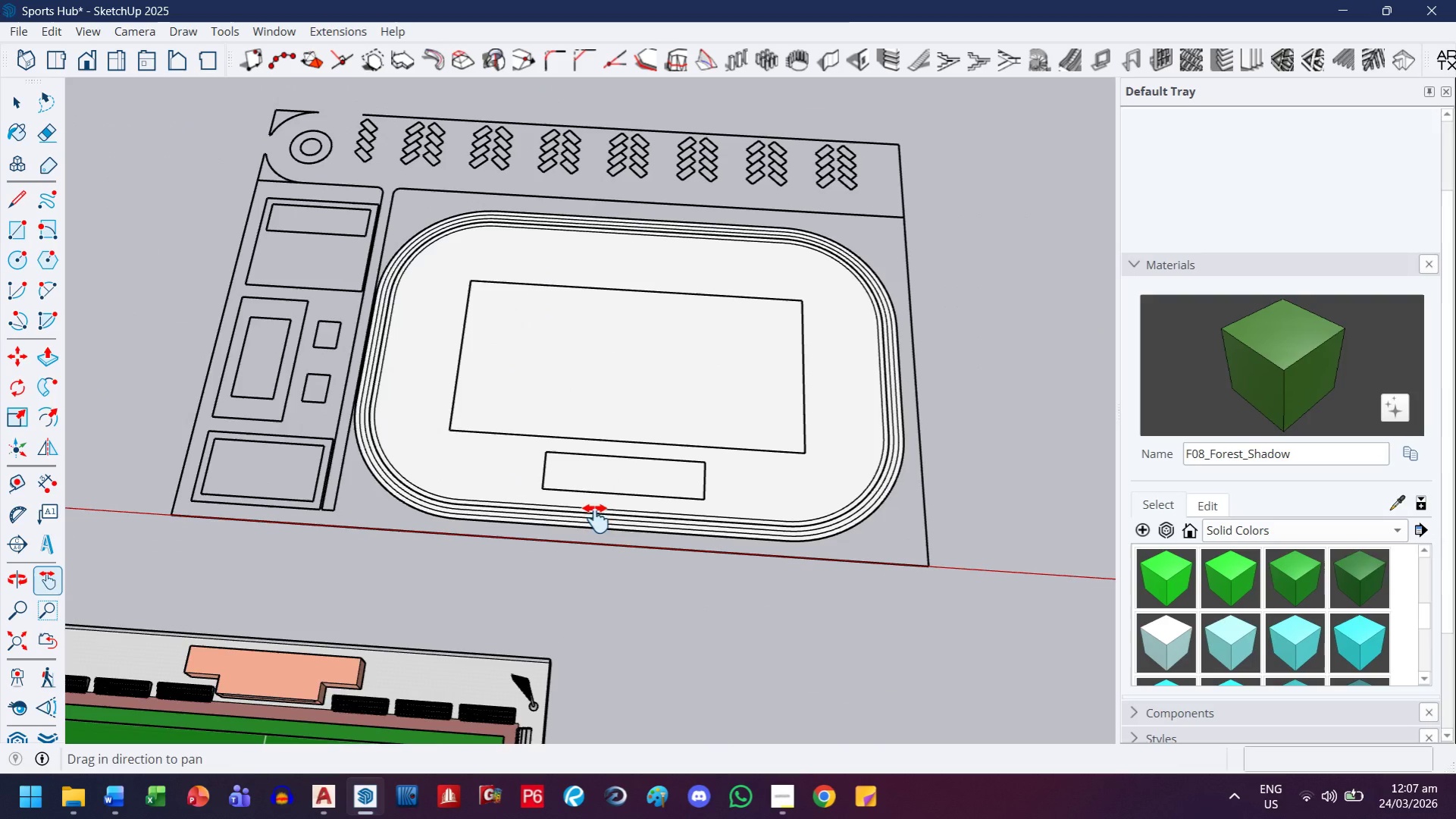 
left_click_drag(start_coordinate=[211, 526], to_coordinate=[863, 516])
 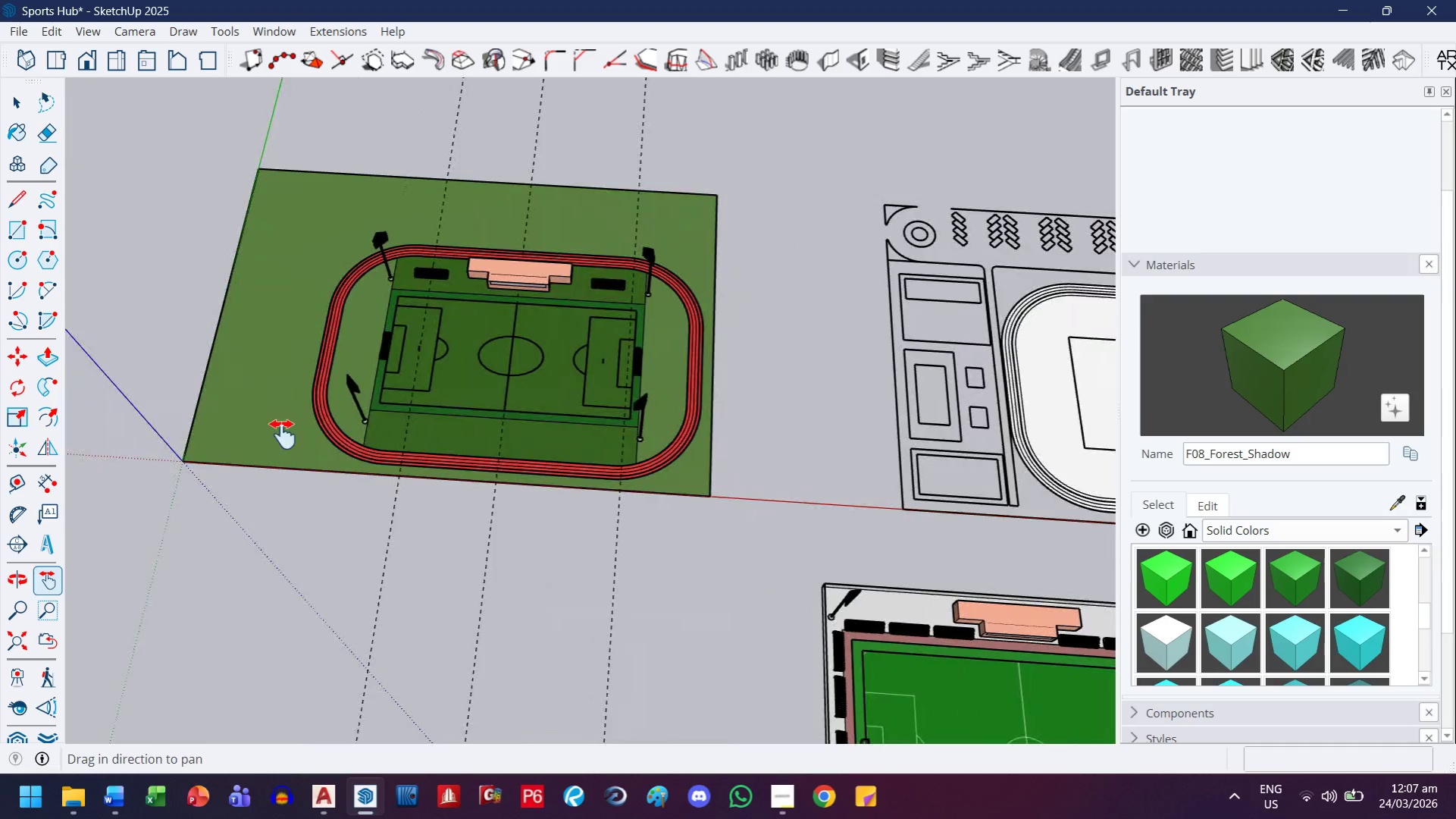 
scroll: coordinate [518, 516], scroll_direction: down, amount: 4.0
 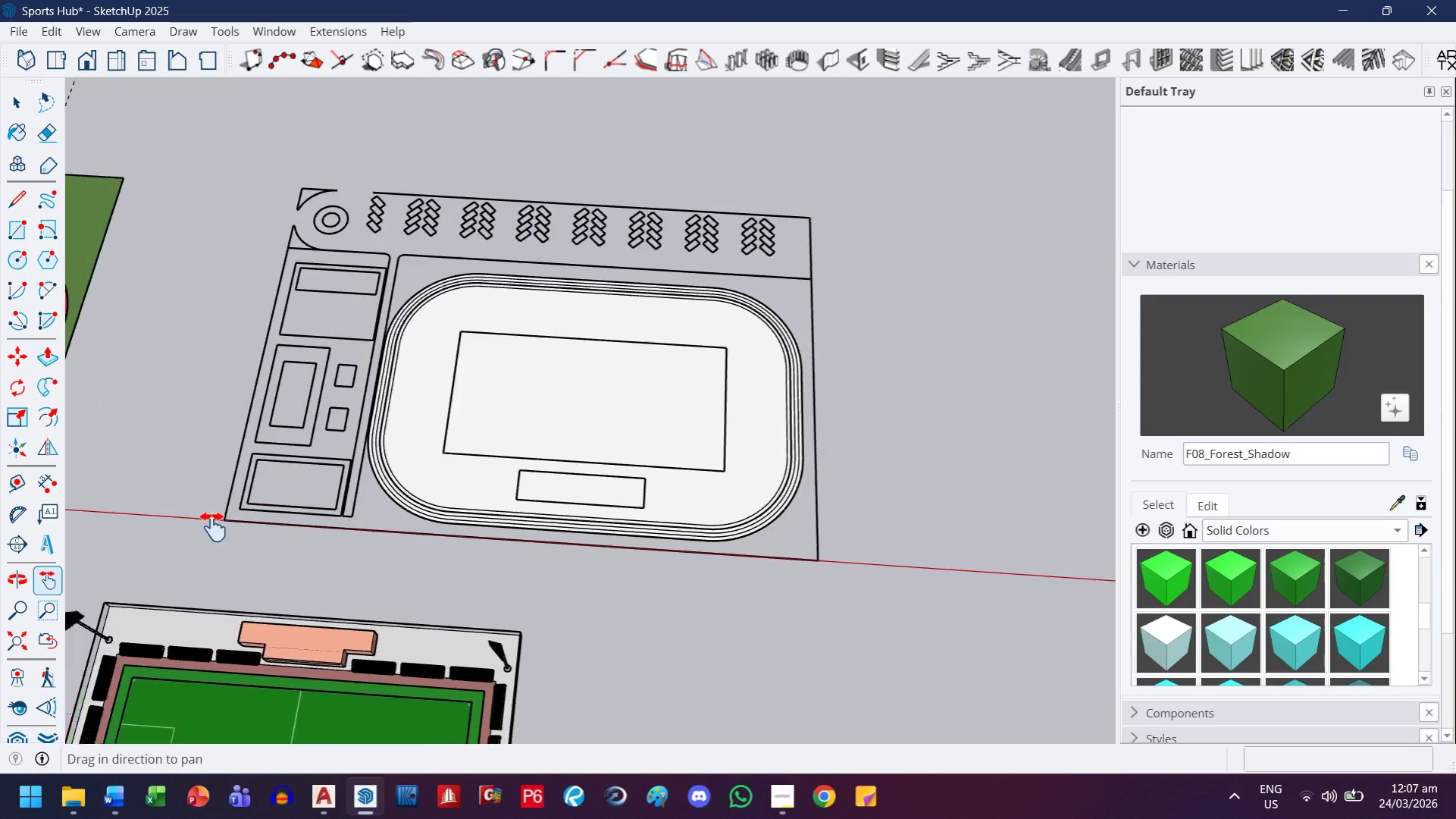 
key(E)
 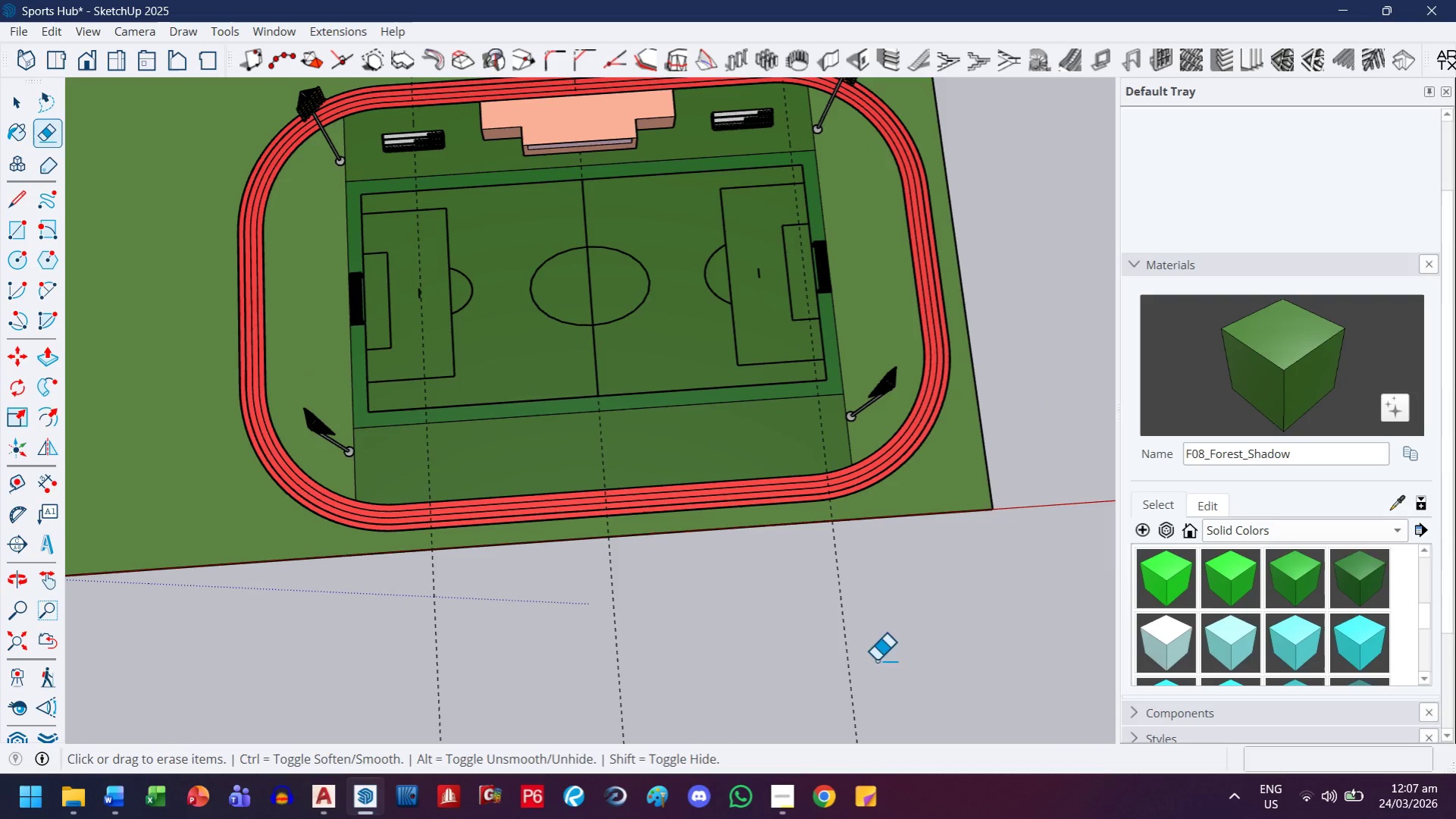 
scroll: coordinate [530, 662], scroll_direction: up, amount: 6.0
 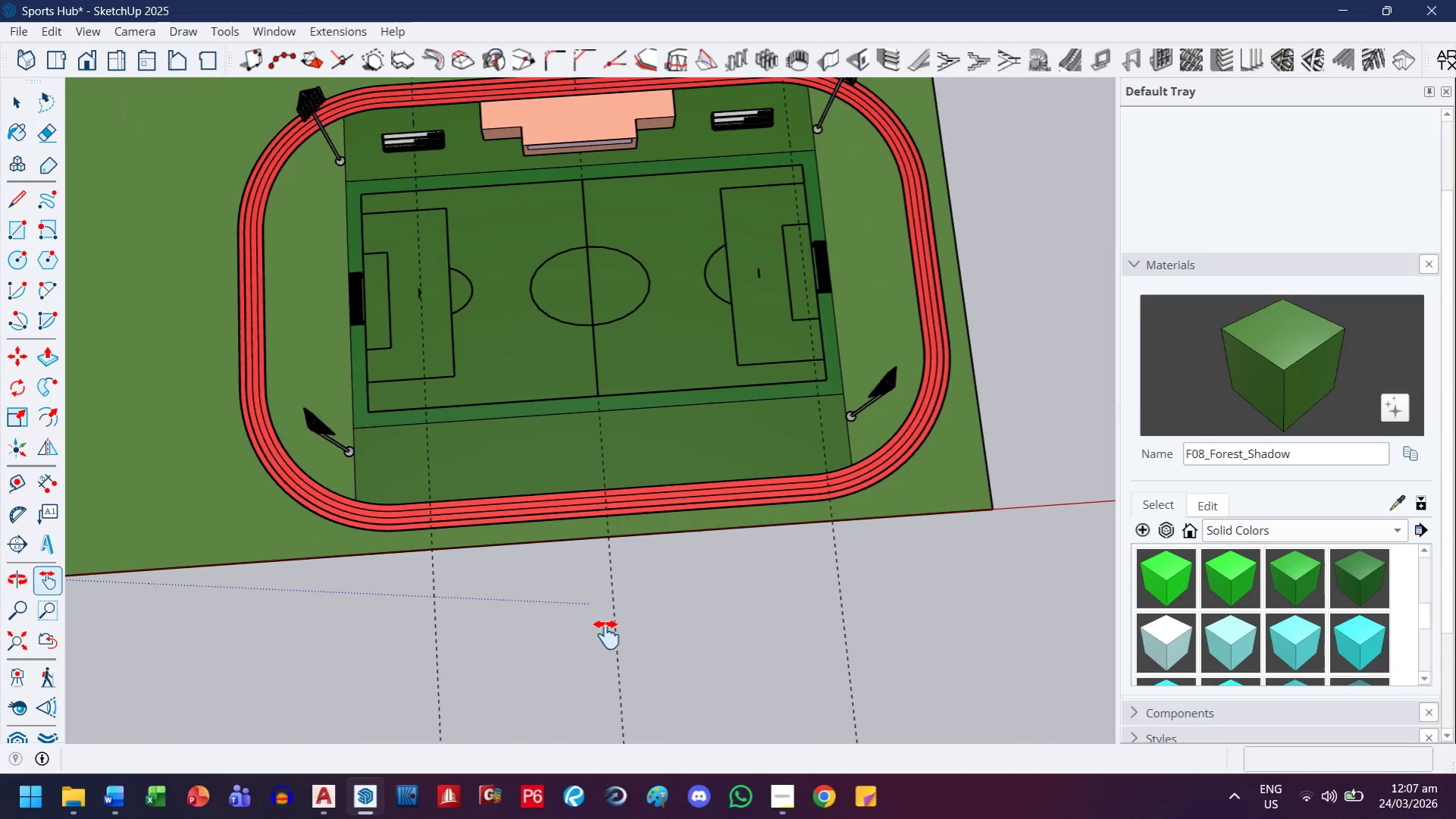 
left_click_drag(start_coordinate=[906, 655], to_coordinate=[373, 667])
 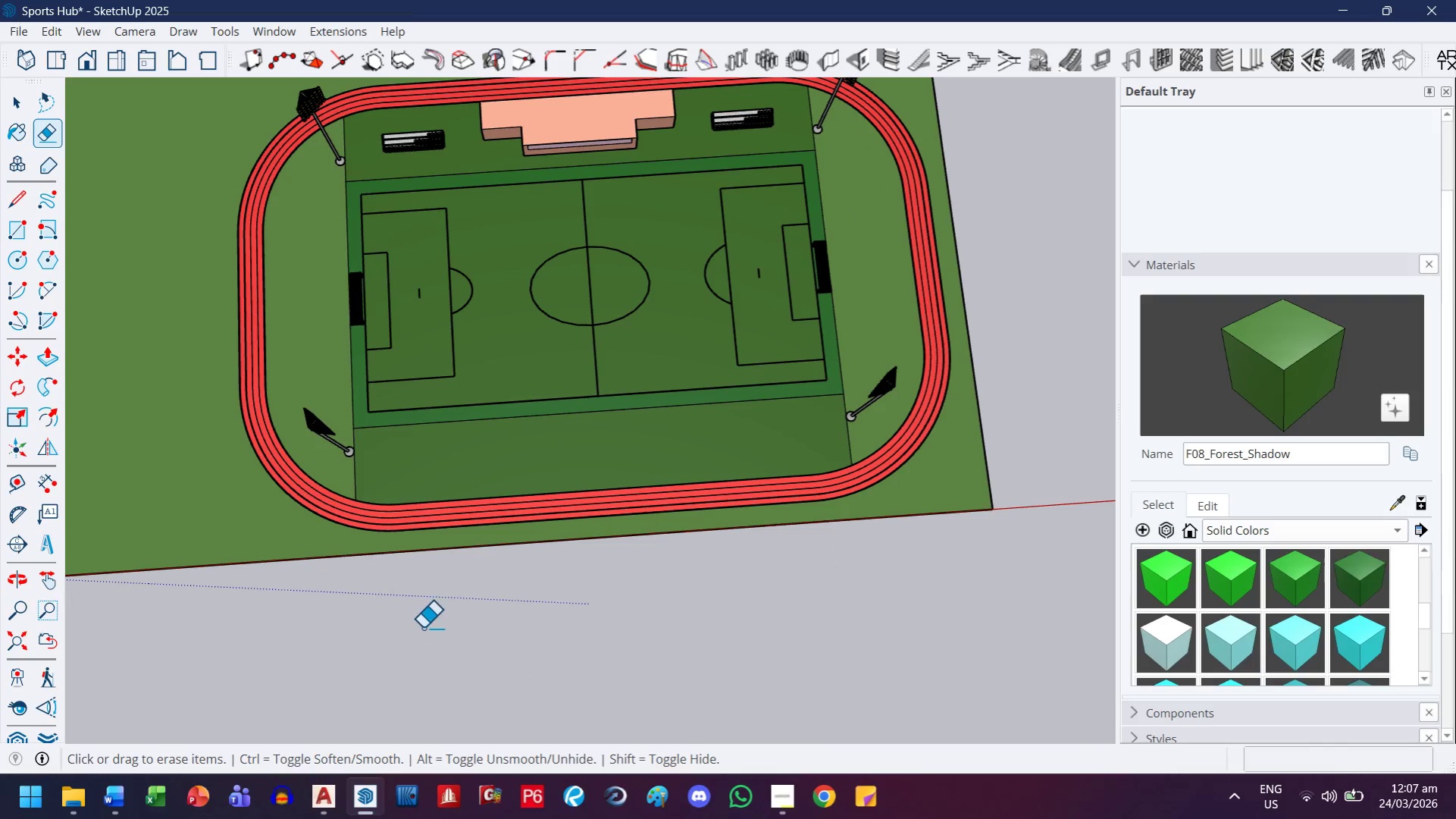 
key(H)
 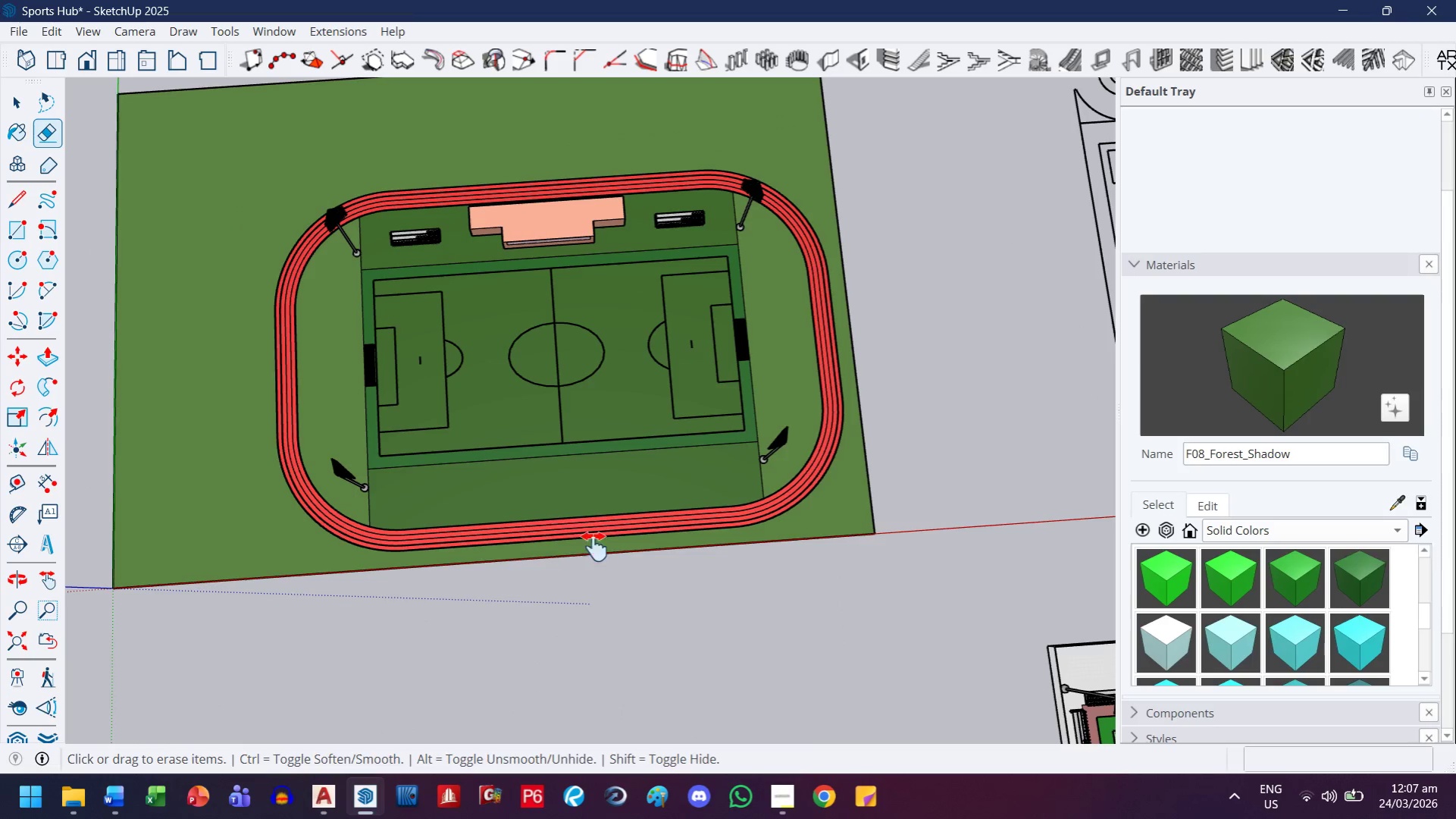 
left_click_drag(start_coordinate=[584, 544], to_coordinate=[241, 541])
 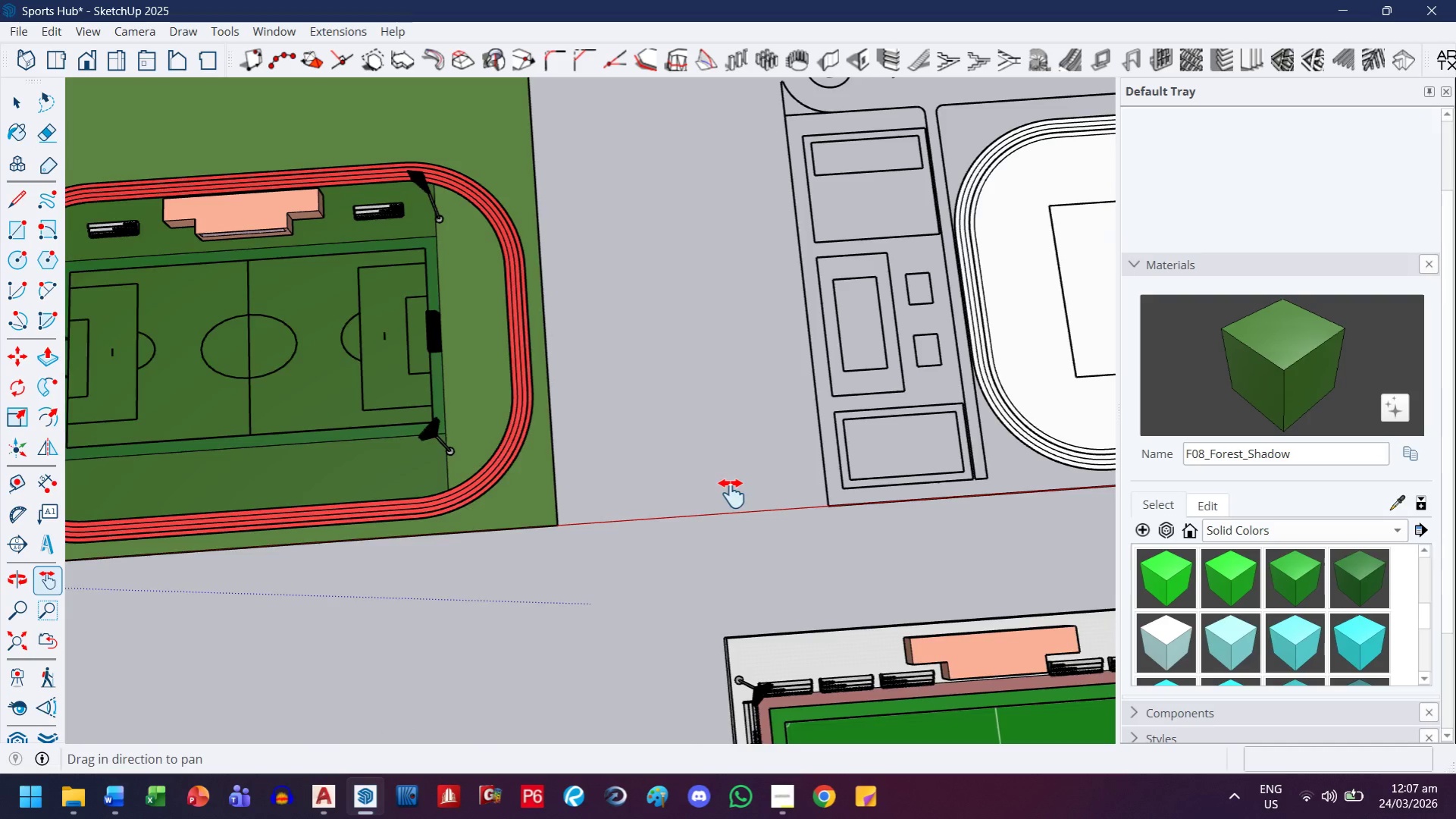 
scroll: coordinate [423, 627], scroll_direction: down, amount: 3.0
 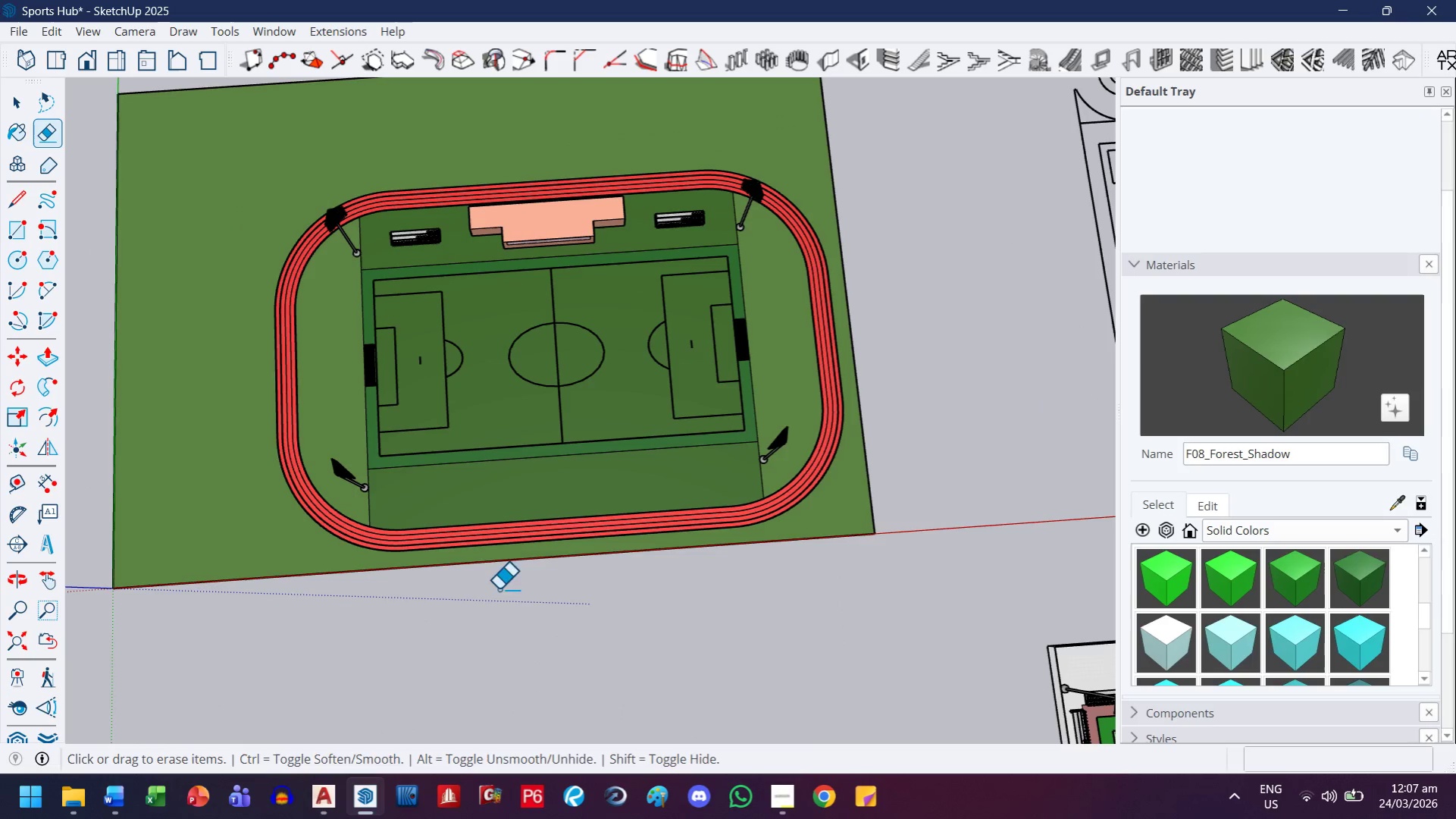 
left_click_drag(start_coordinate=[707, 495], to_coordinate=[0, 518])
 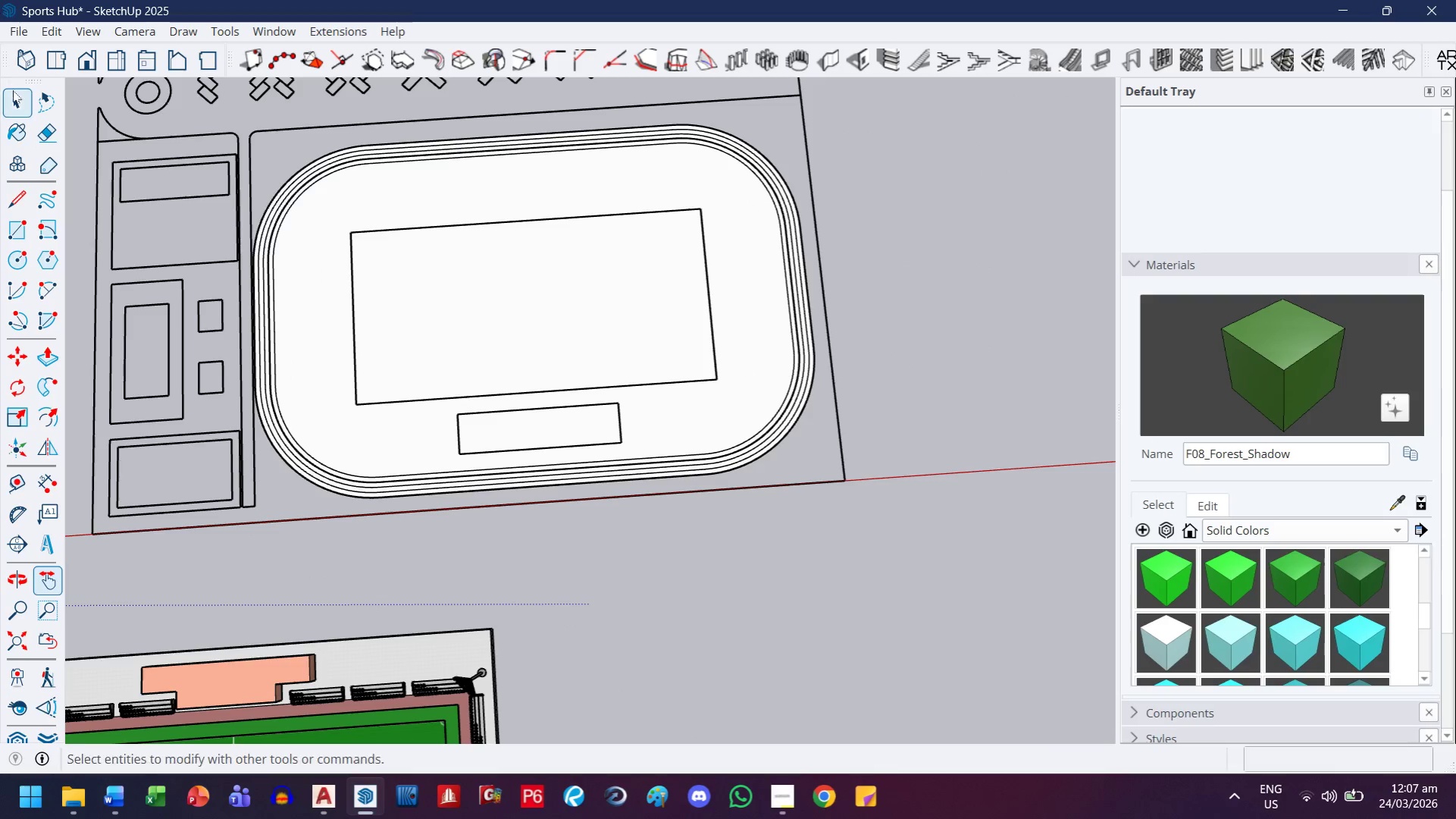 
left_click([17, 101])
 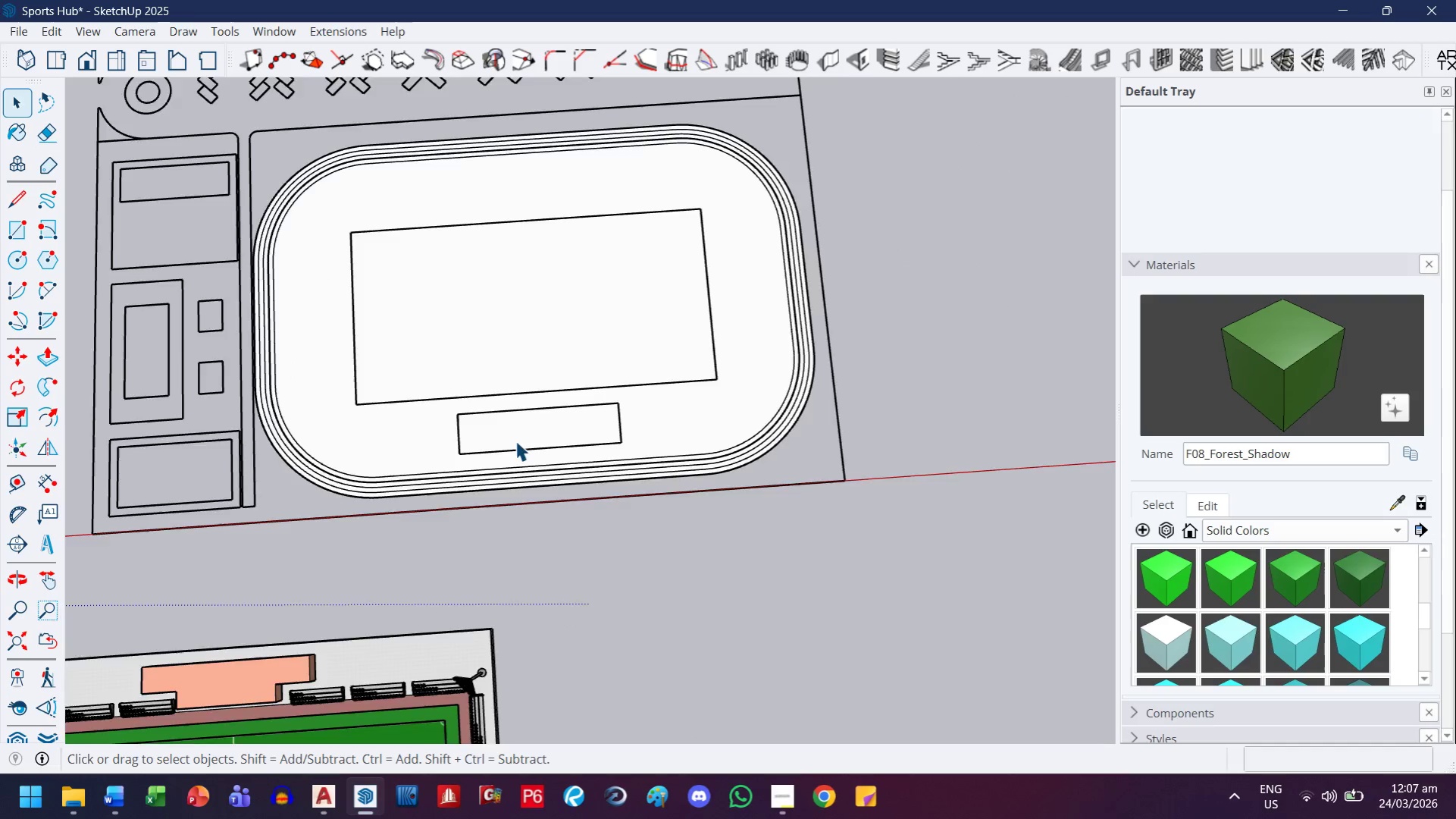 
key(R)
 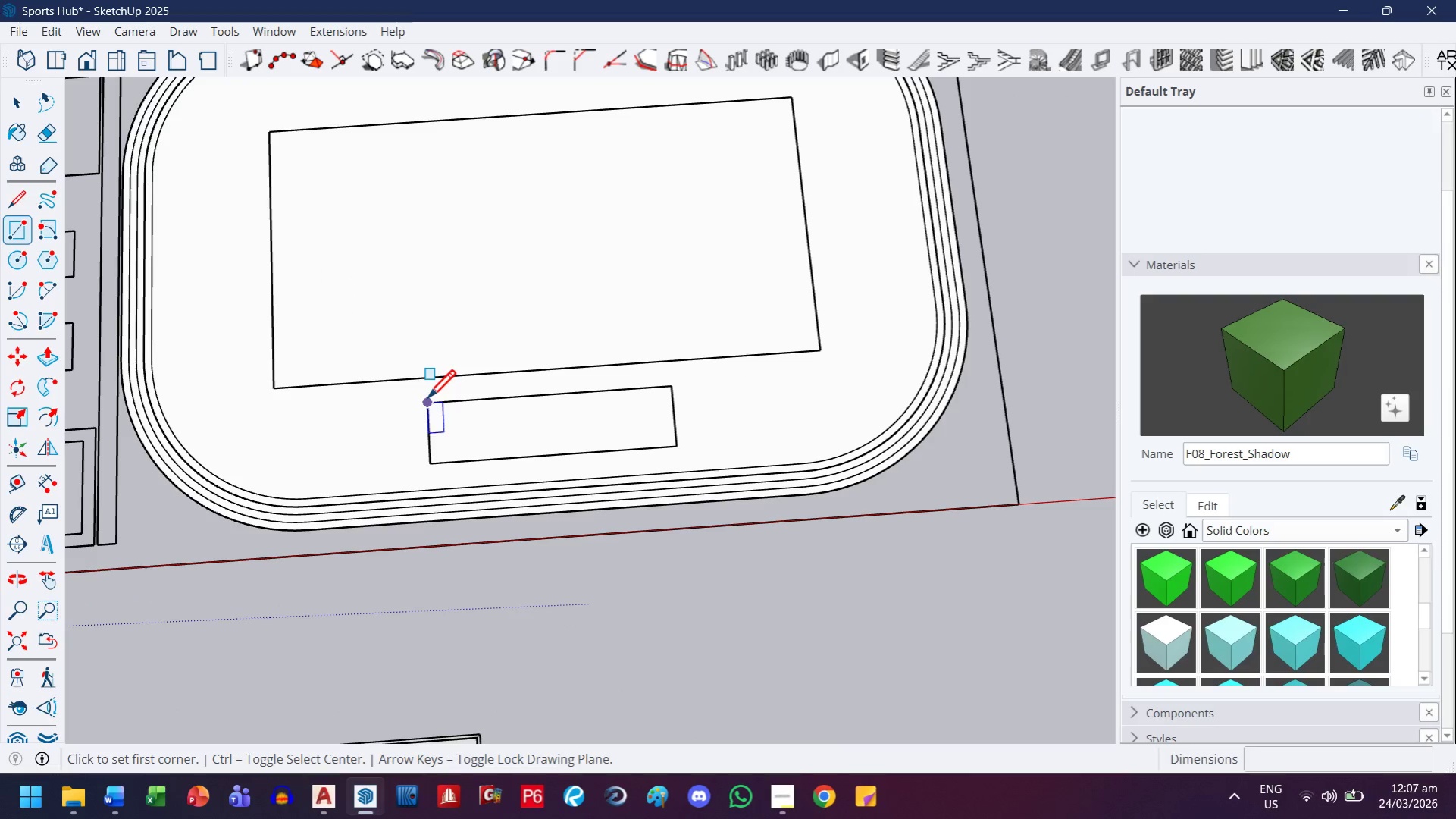 
scroll: coordinate [514, 444], scroll_direction: up, amount: 4.0
 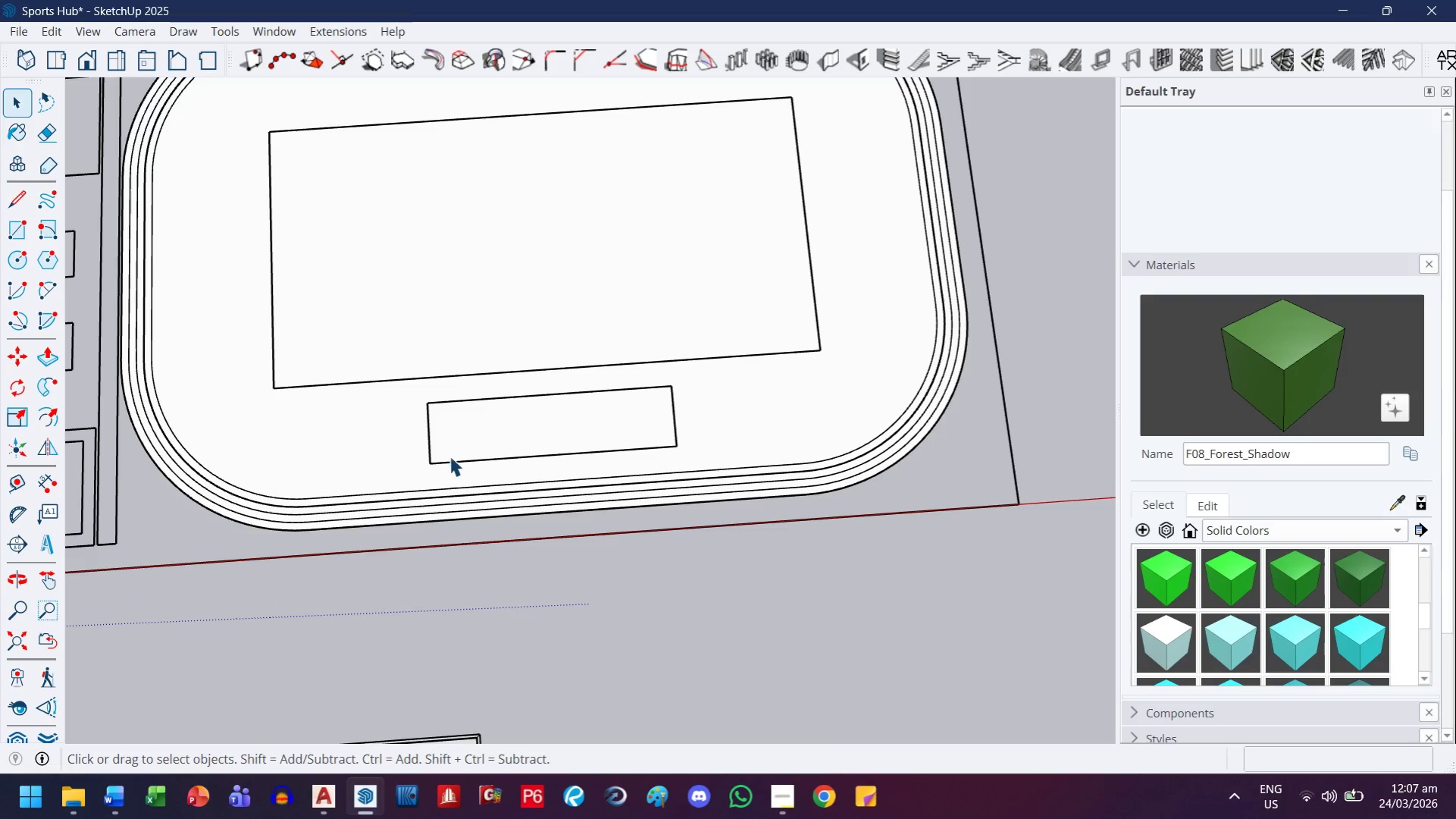 
left_click_drag(start_coordinate=[427, 400], to_coordinate=[434, 402])
 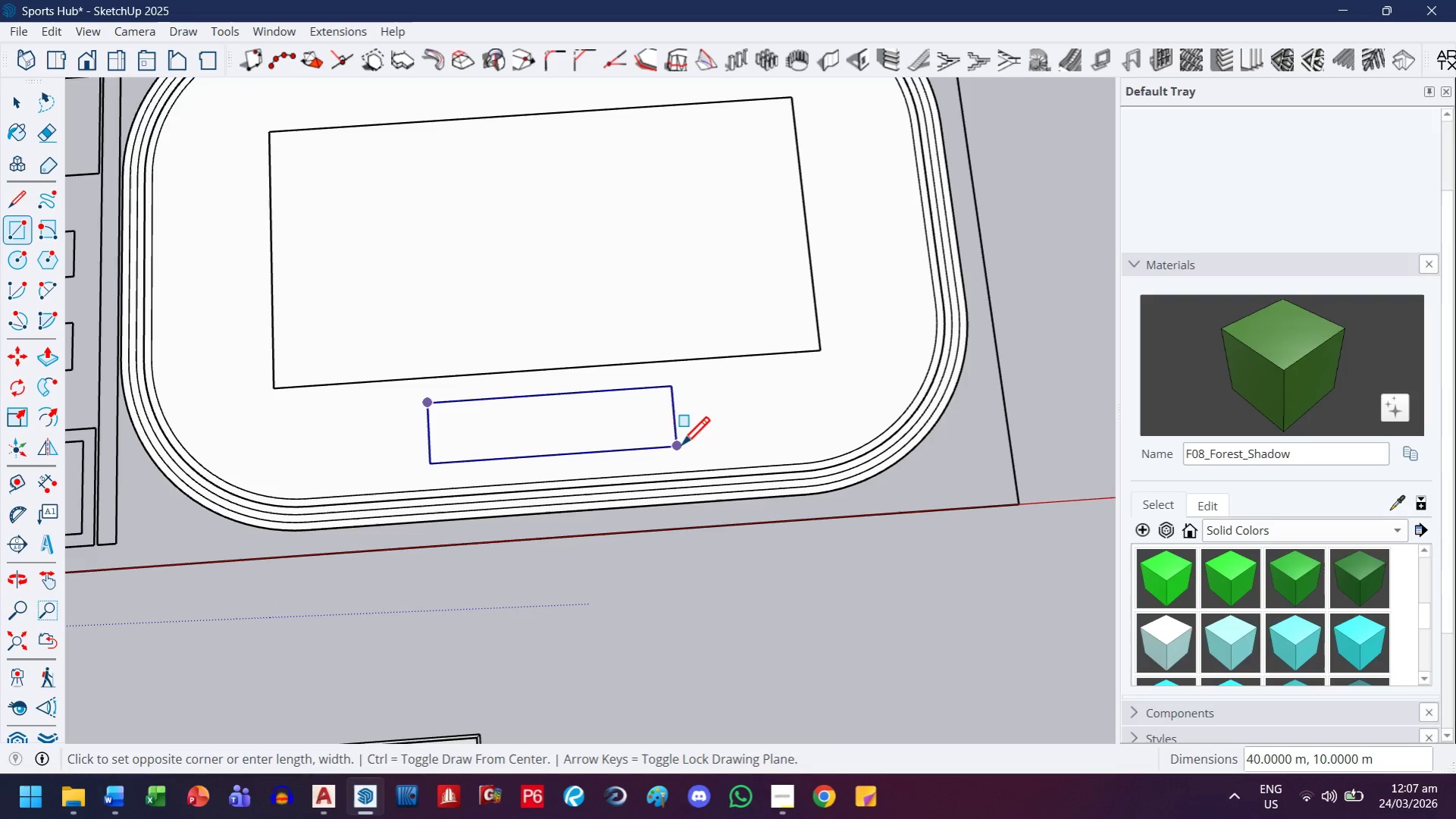 
left_click([677, 445])
 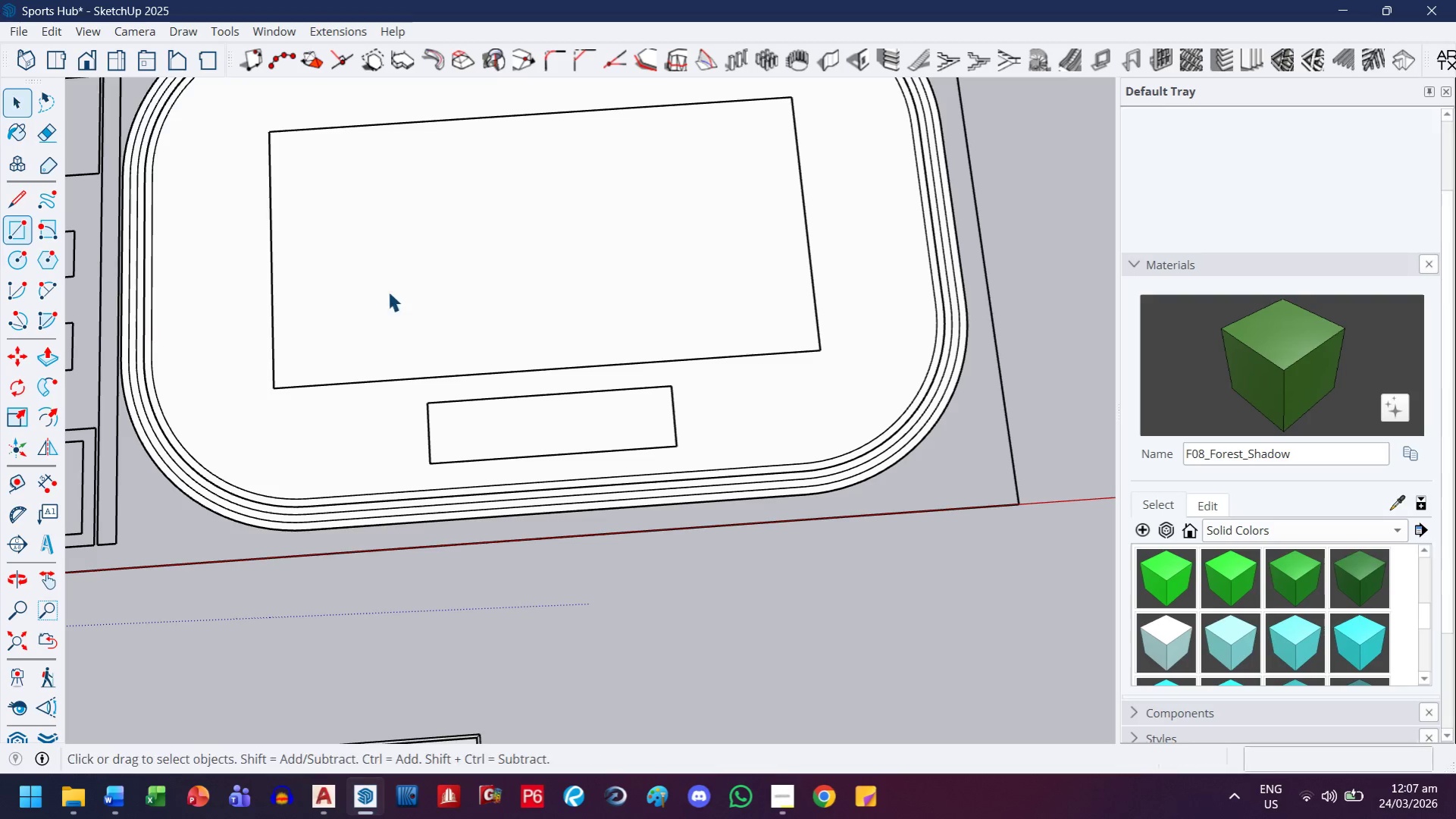 
double_click([557, 405])
 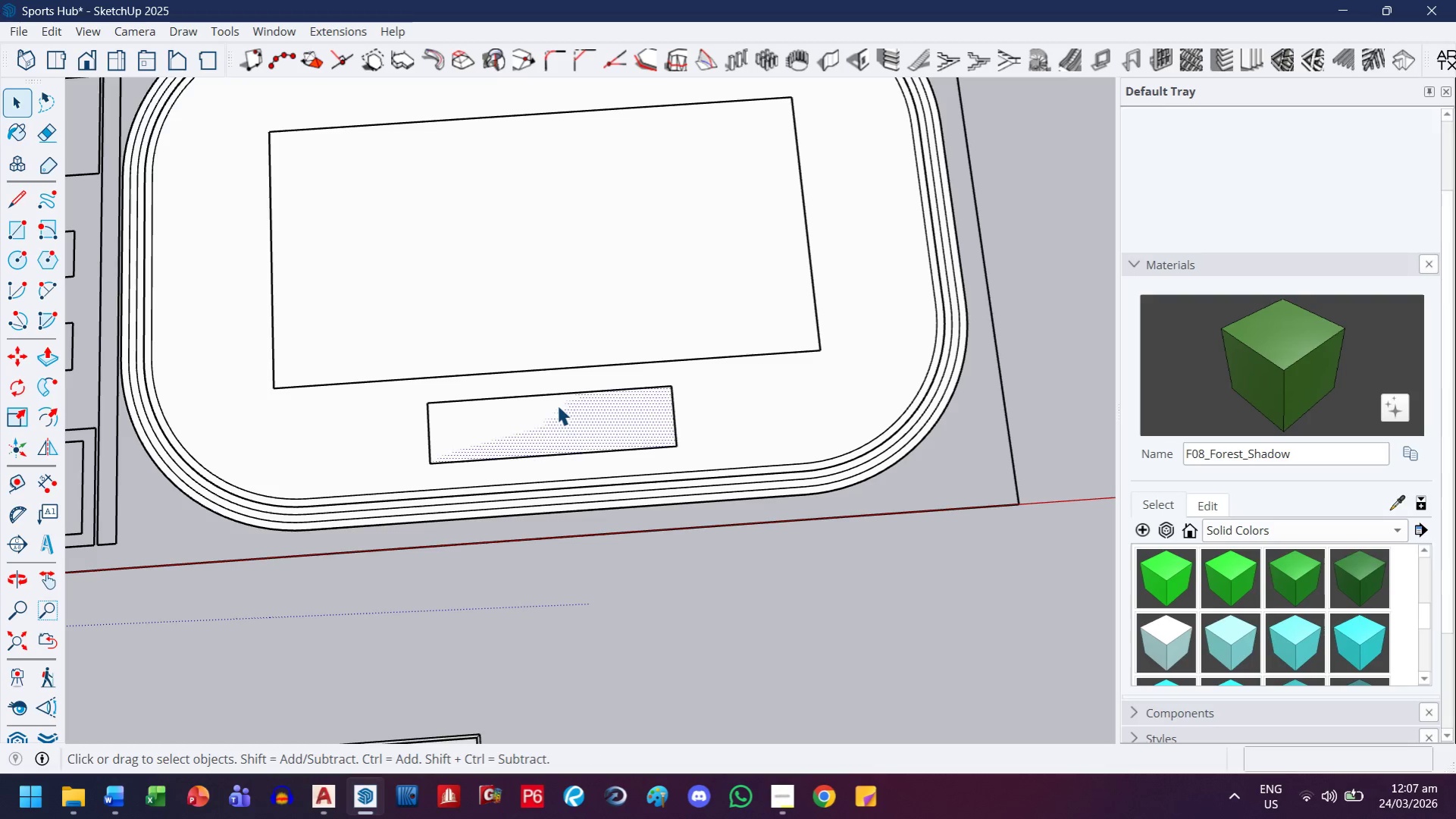 
triple_click([557, 405])
 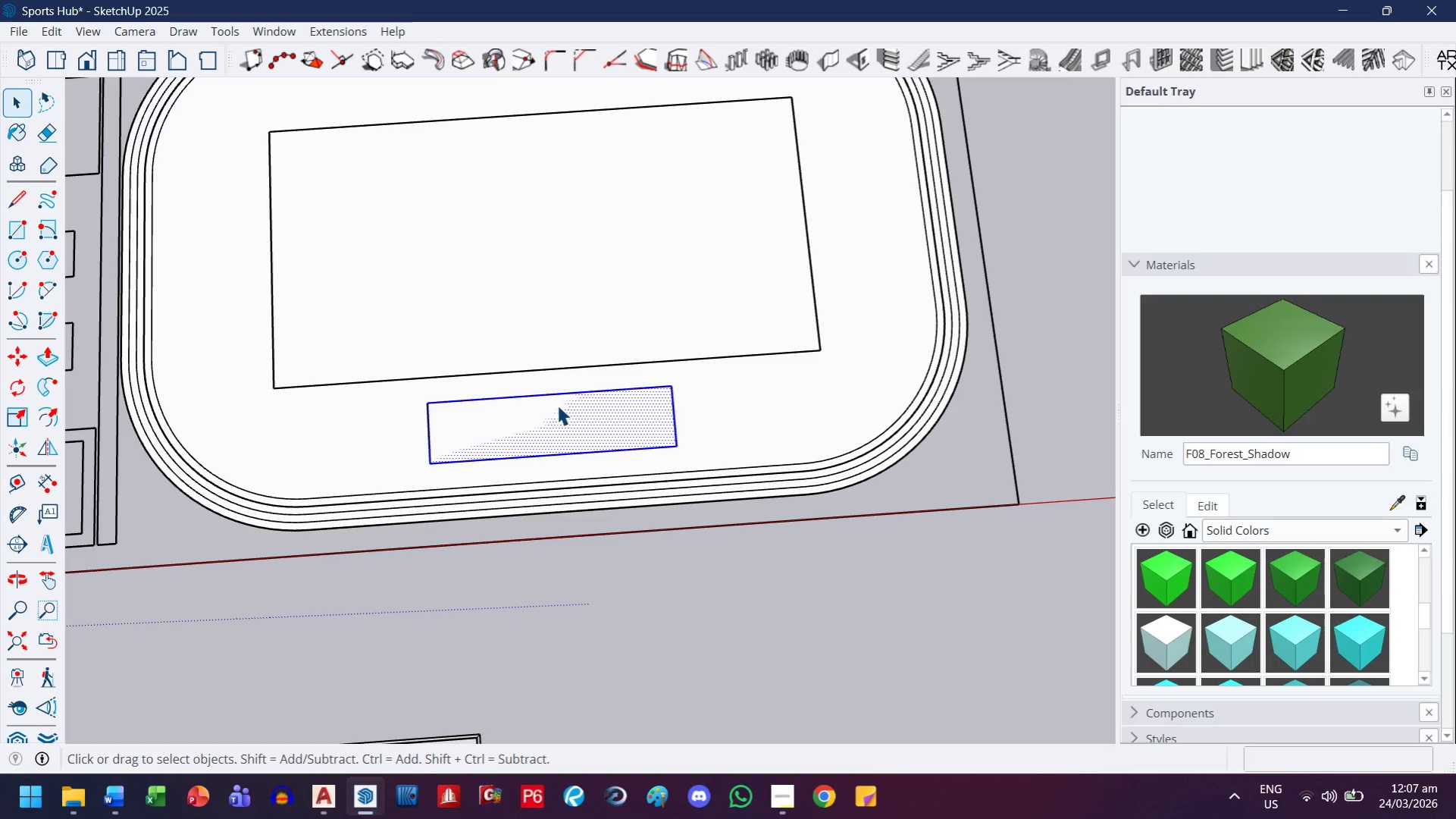 
right_click([557, 405])
 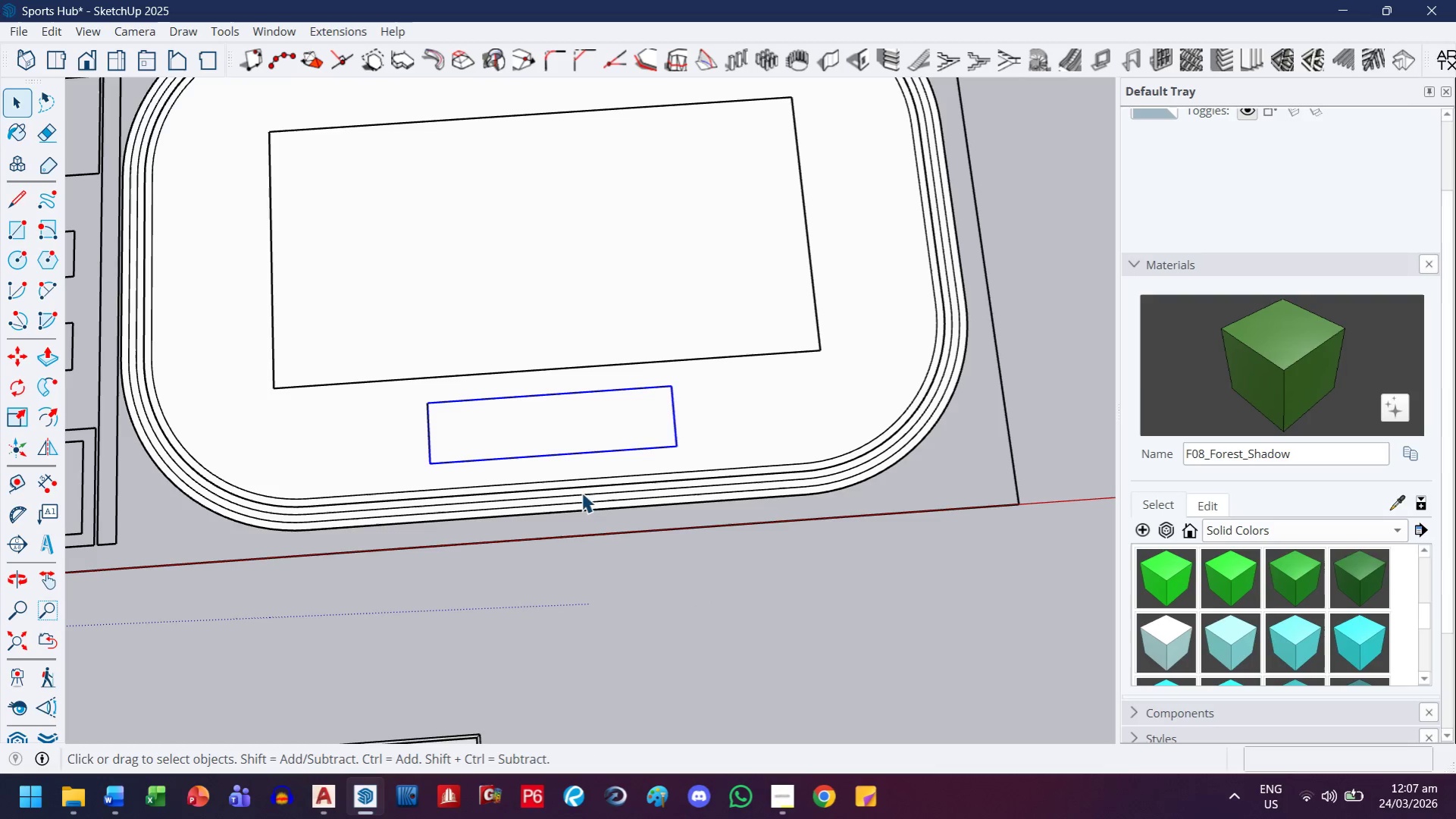 
double_click([550, 420])
 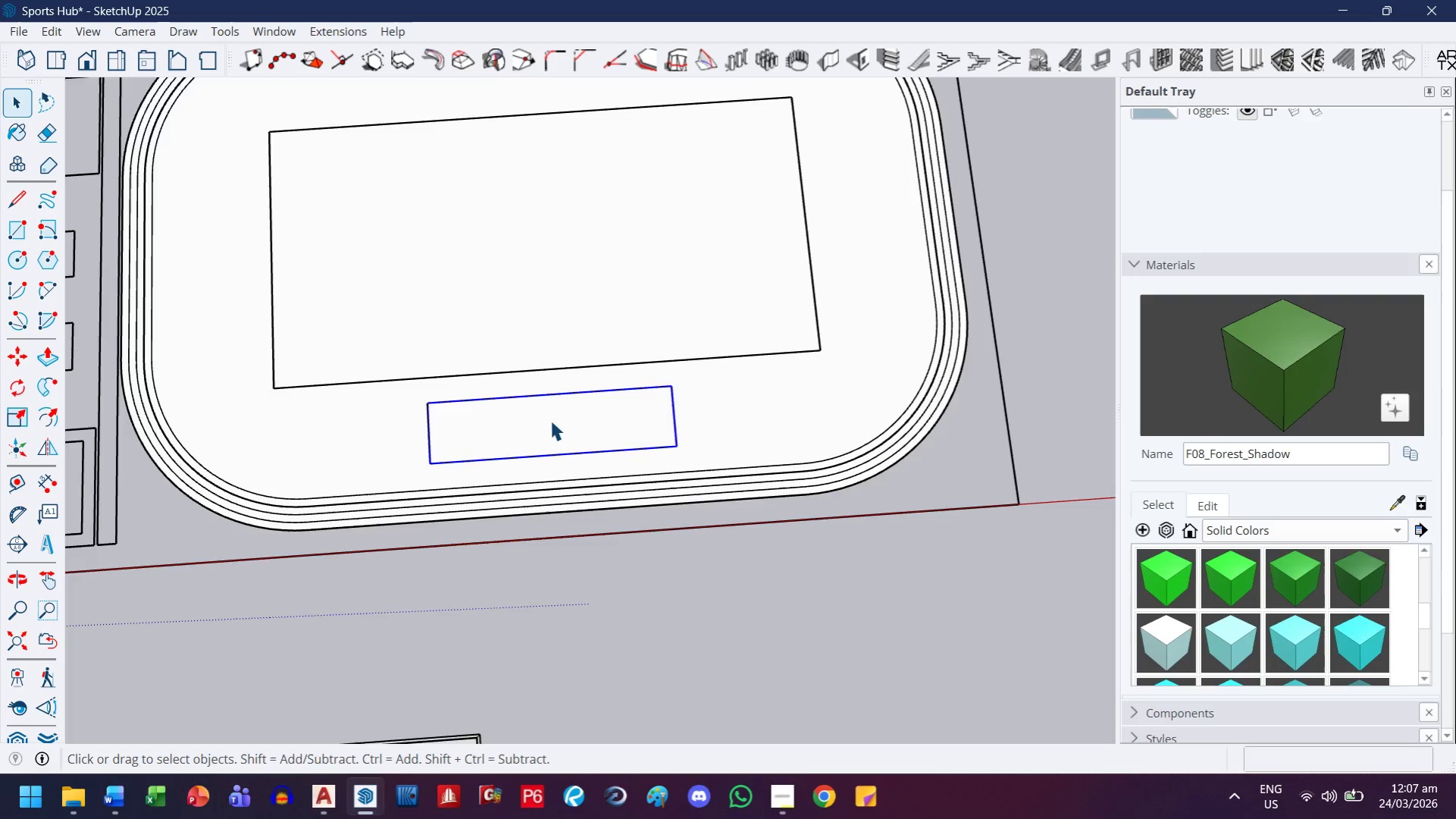 
triple_click([550, 420])
 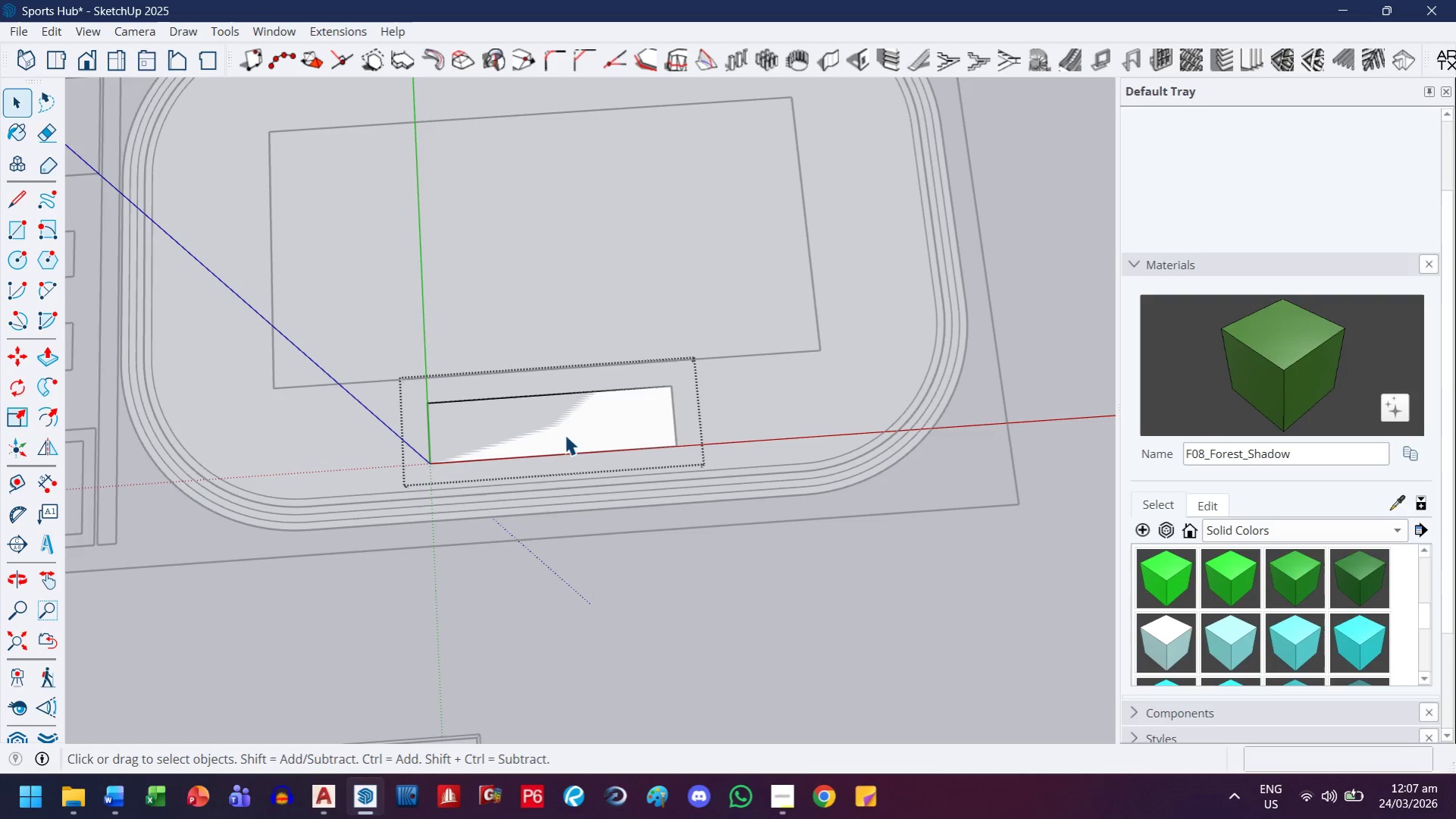 
key(Escape)
 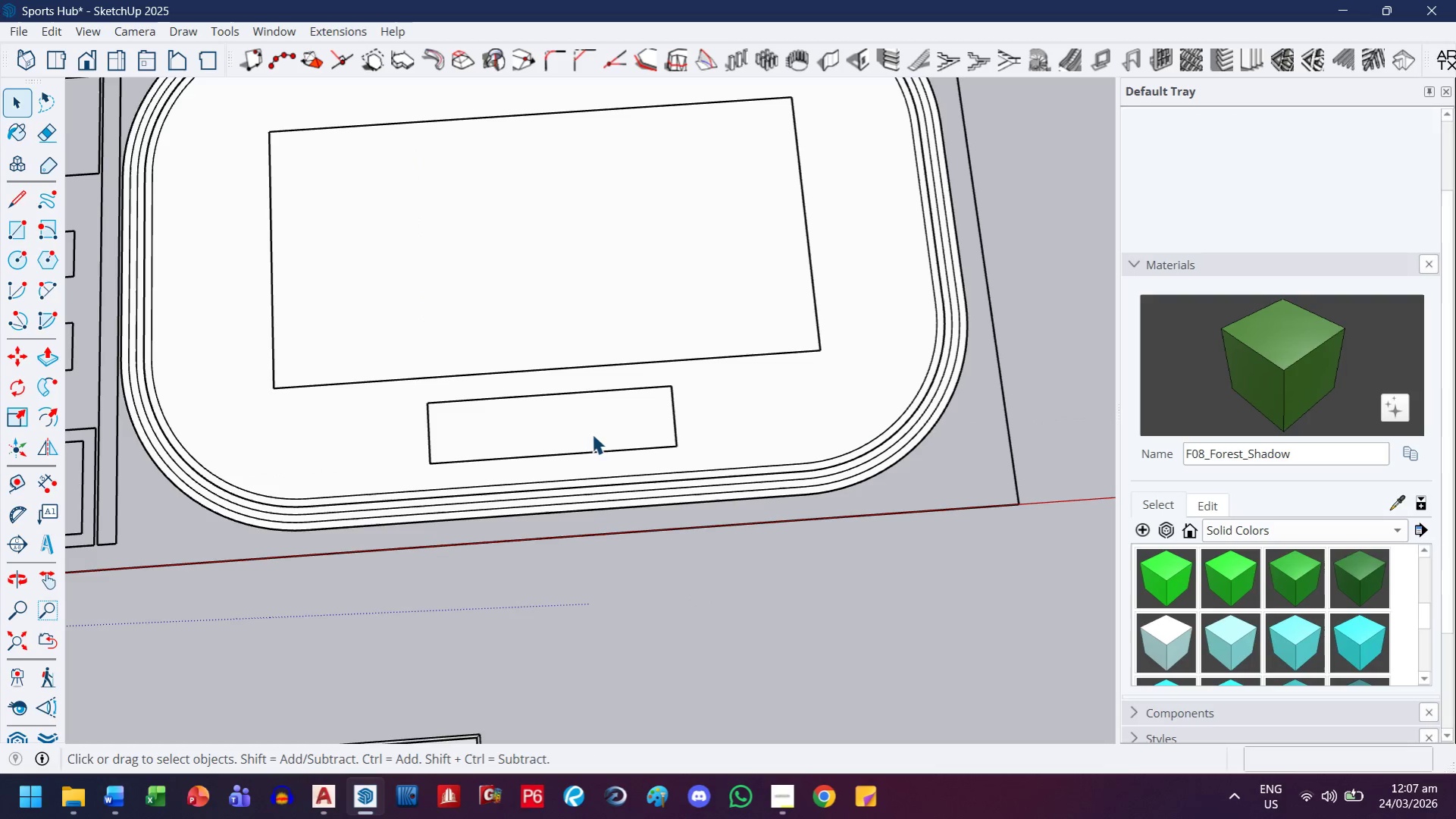 
key(Escape)
 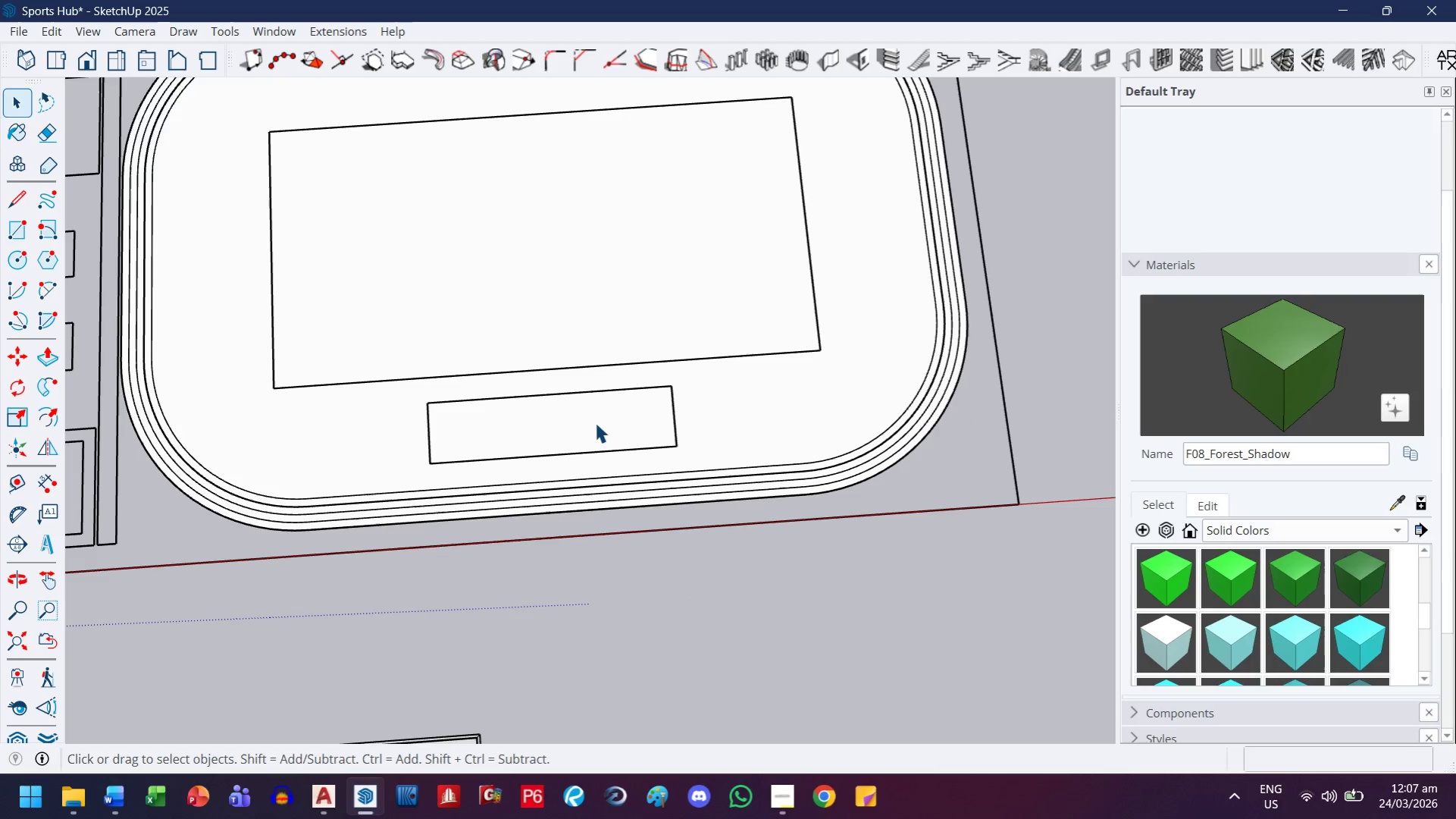 
left_click([595, 422])
 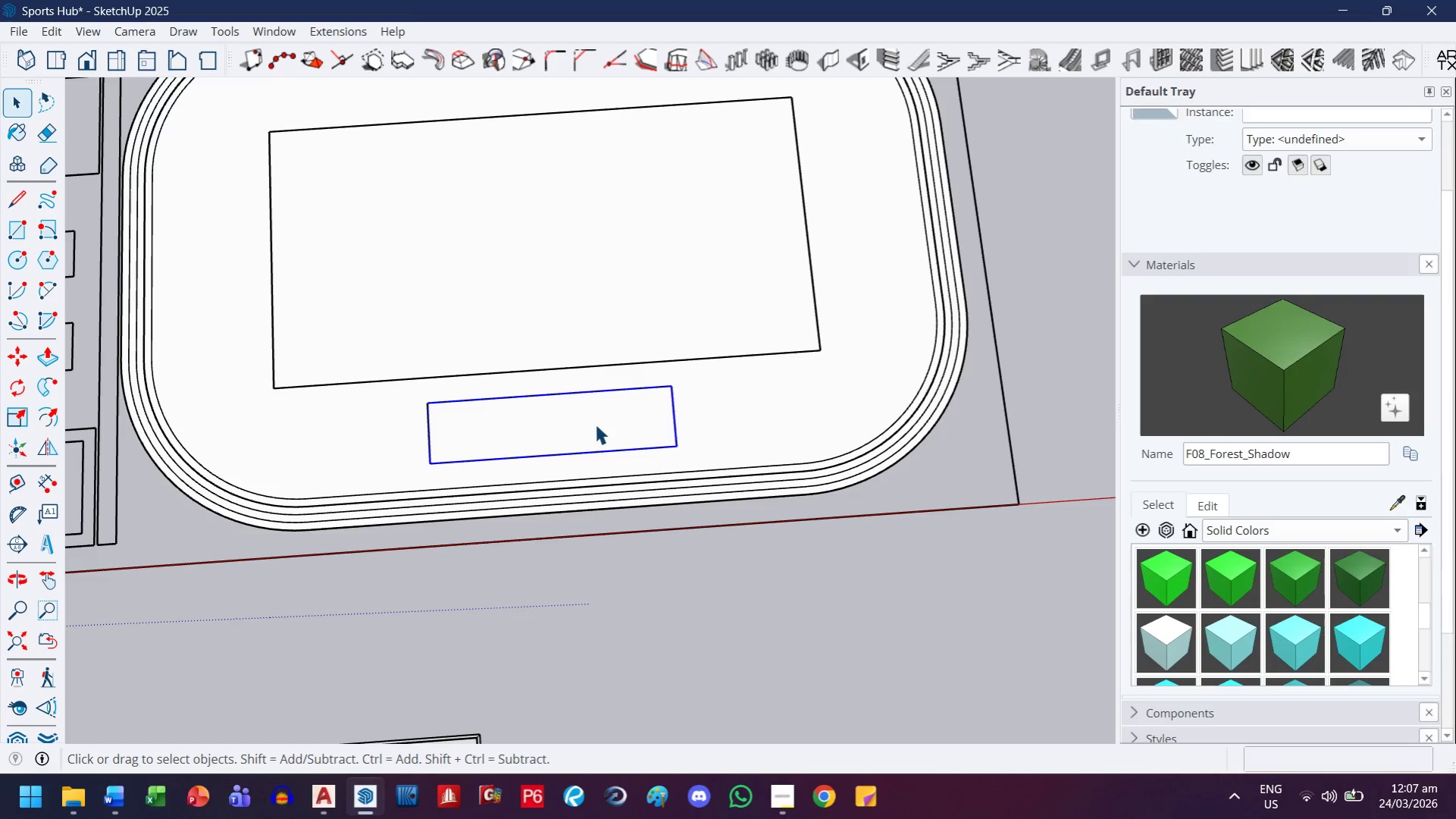 
key(M)
 